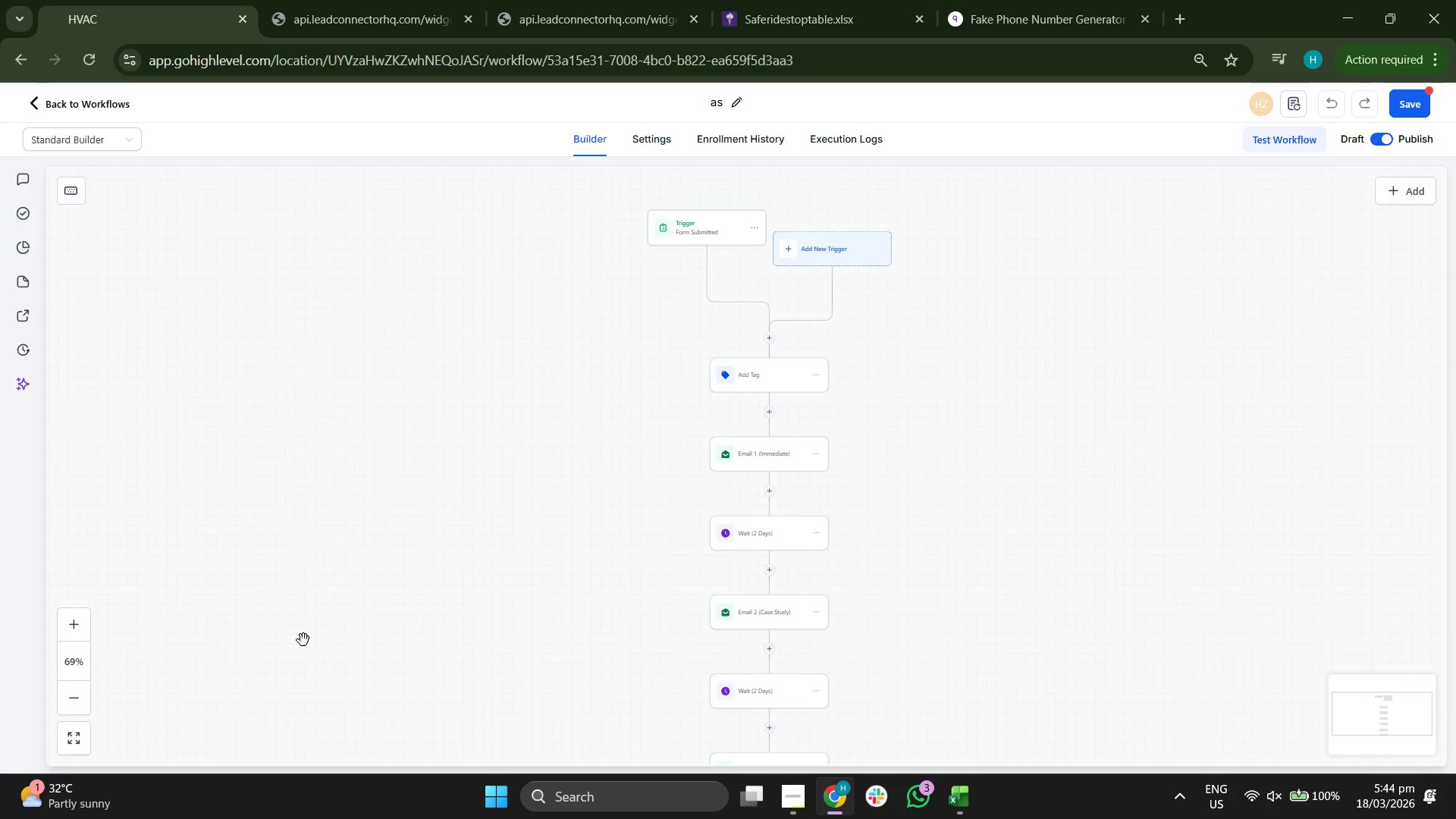 
left_click_drag(start_coordinate=[302, 640], to_coordinate=[307, 655])
 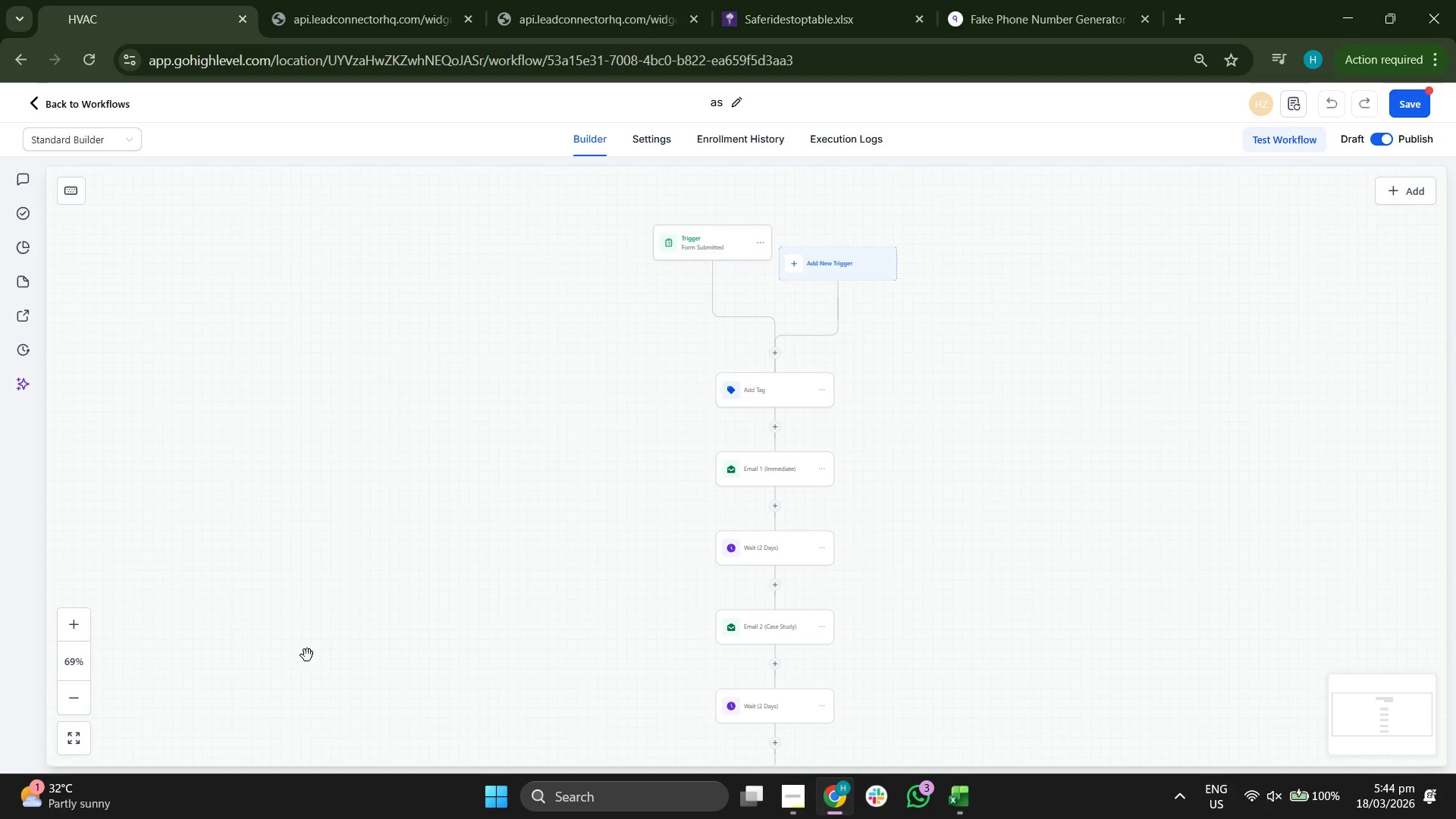 
left_click([307, 655])
 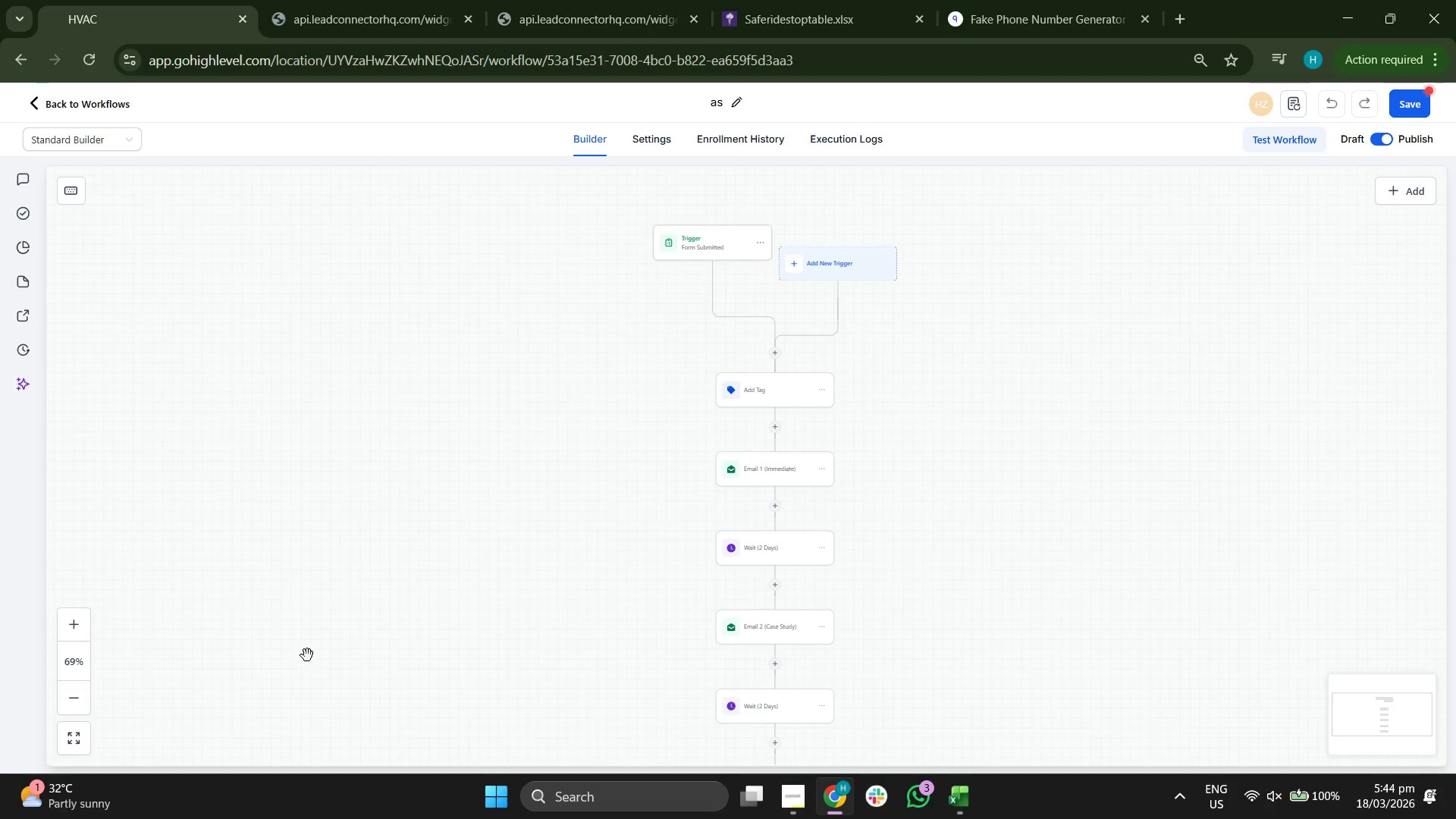 
left_click_drag(start_coordinate=[307, 655], to_coordinate=[307, 662])
 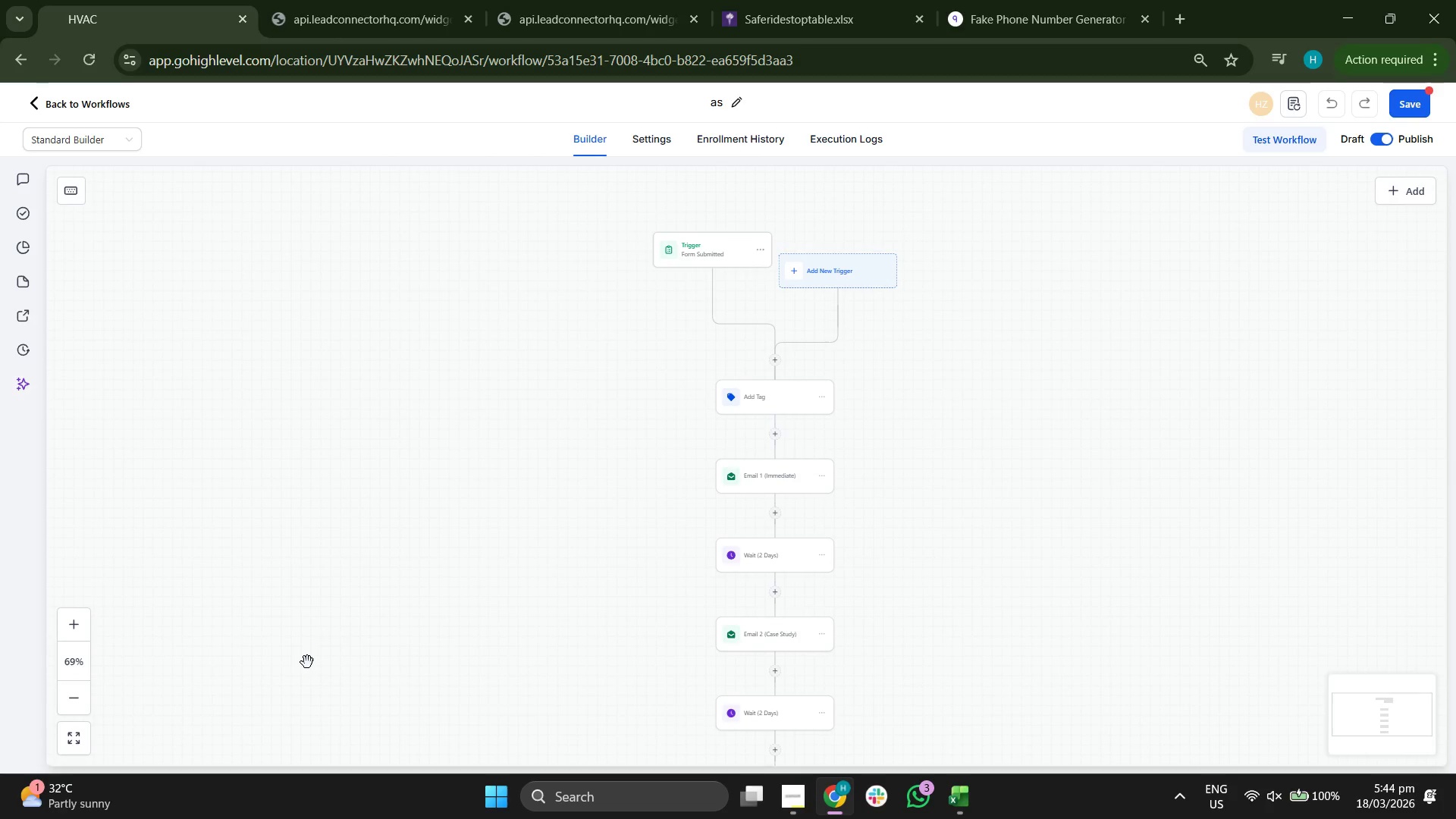 
left_click_drag(start_coordinate=[307, 662], to_coordinate=[307, 667])
 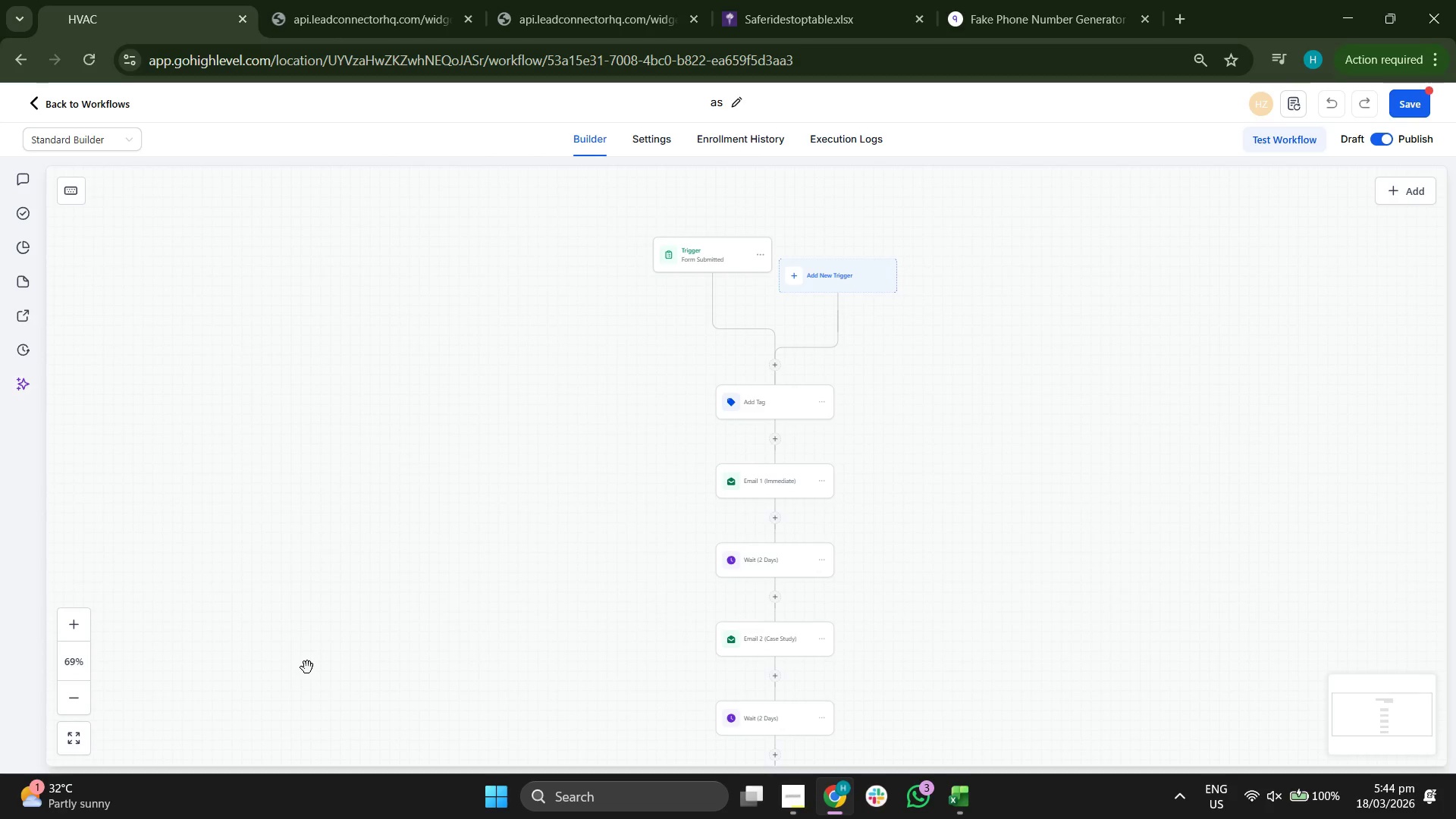 
left_click_drag(start_coordinate=[271, 688], to_coordinate=[279, 642])
 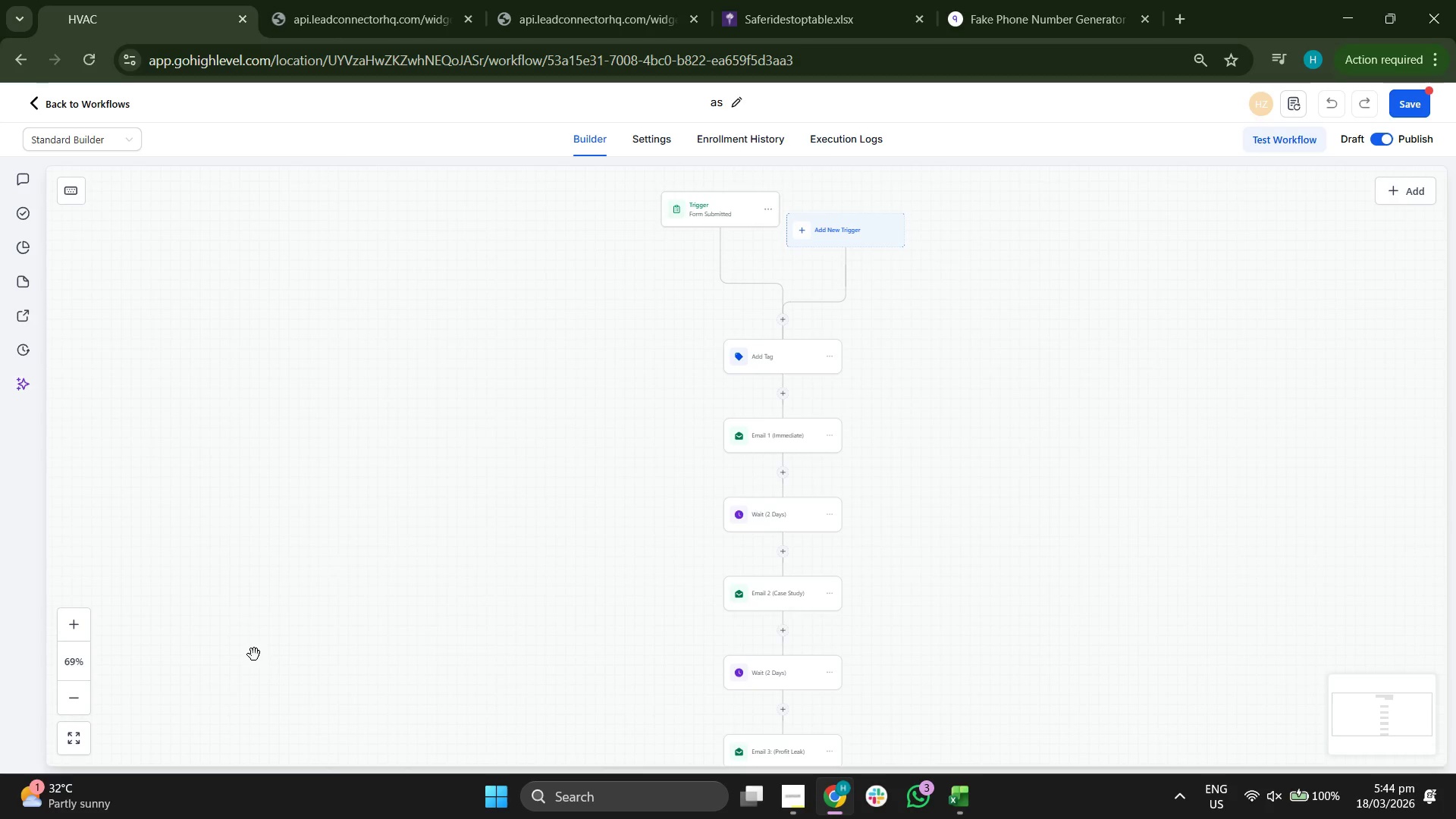 
left_click_drag(start_coordinate=[272, 707], to_coordinate=[293, 587])
 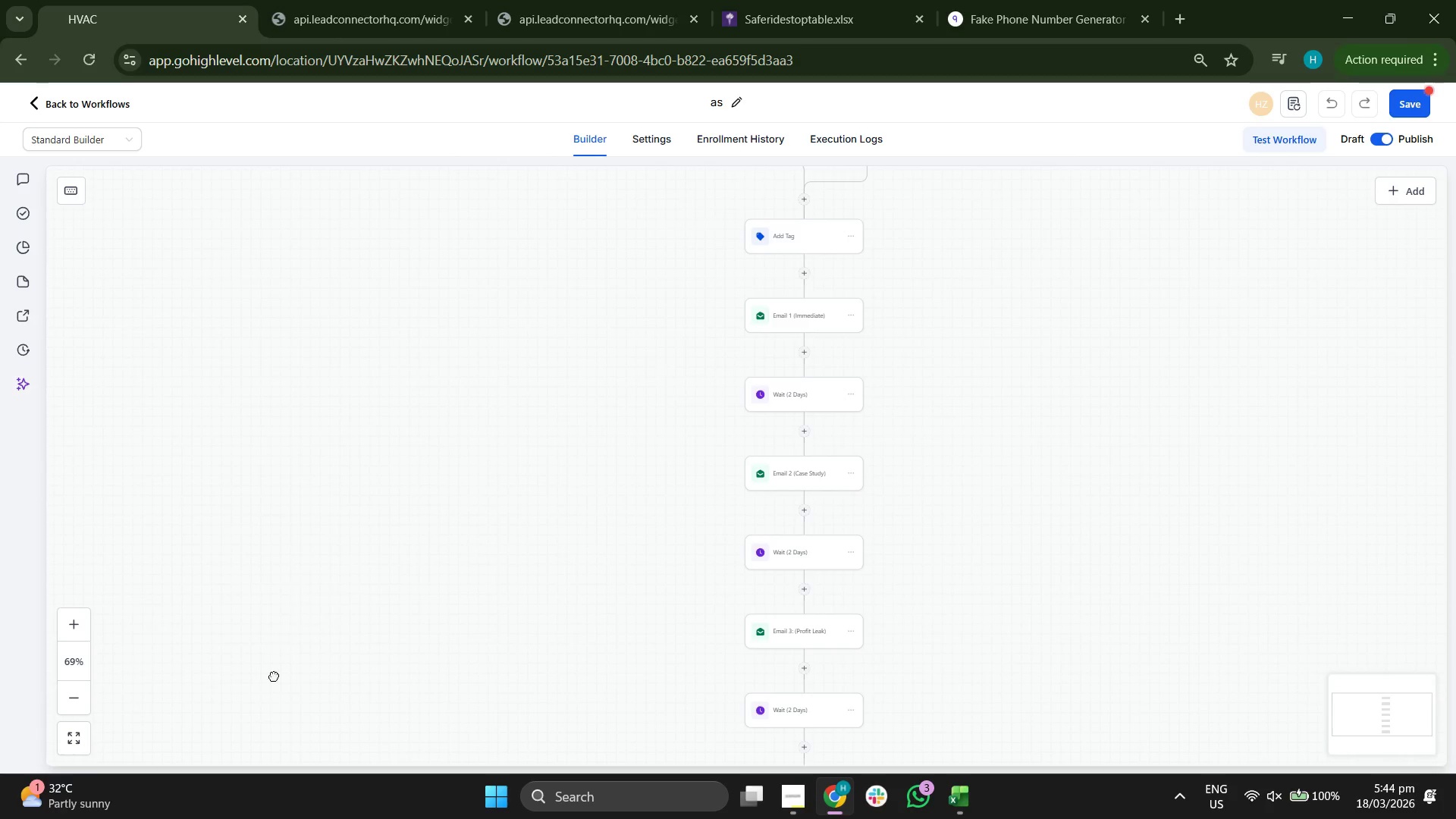 
left_click_drag(start_coordinate=[274, 680], to_coordinate=[274, 629])
 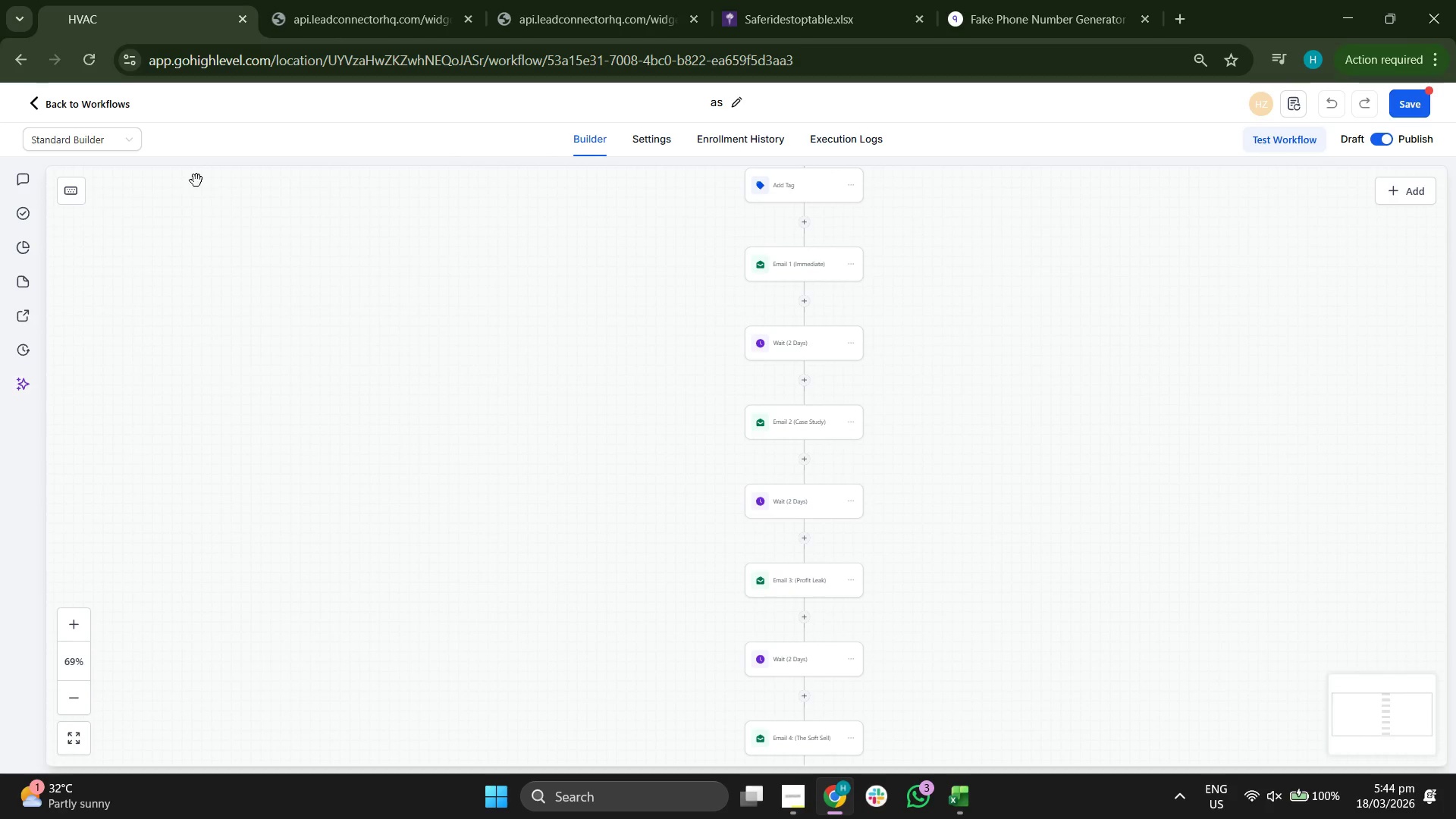 
left_click([705, 106])
 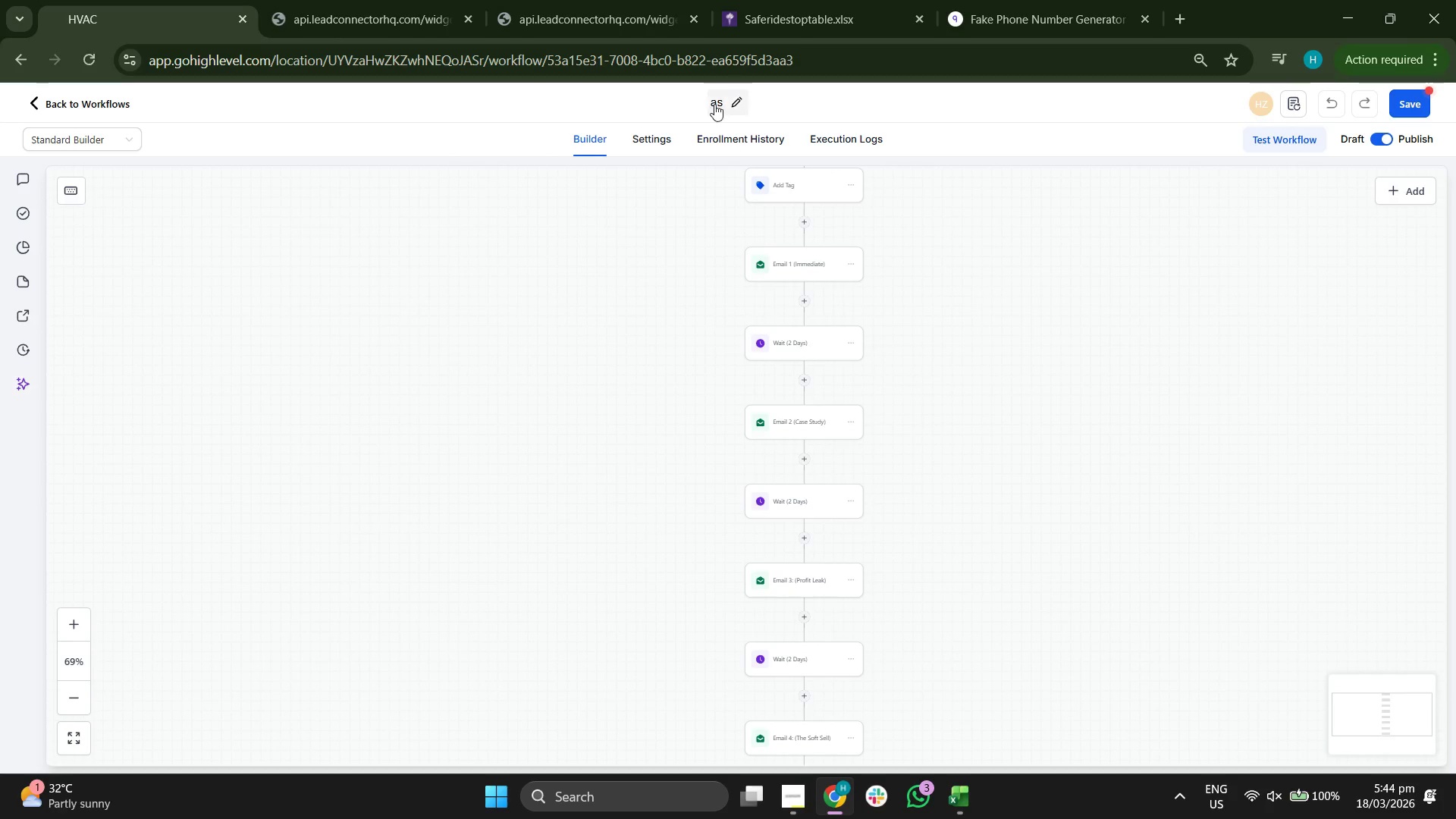 
double_click([715, 104])
 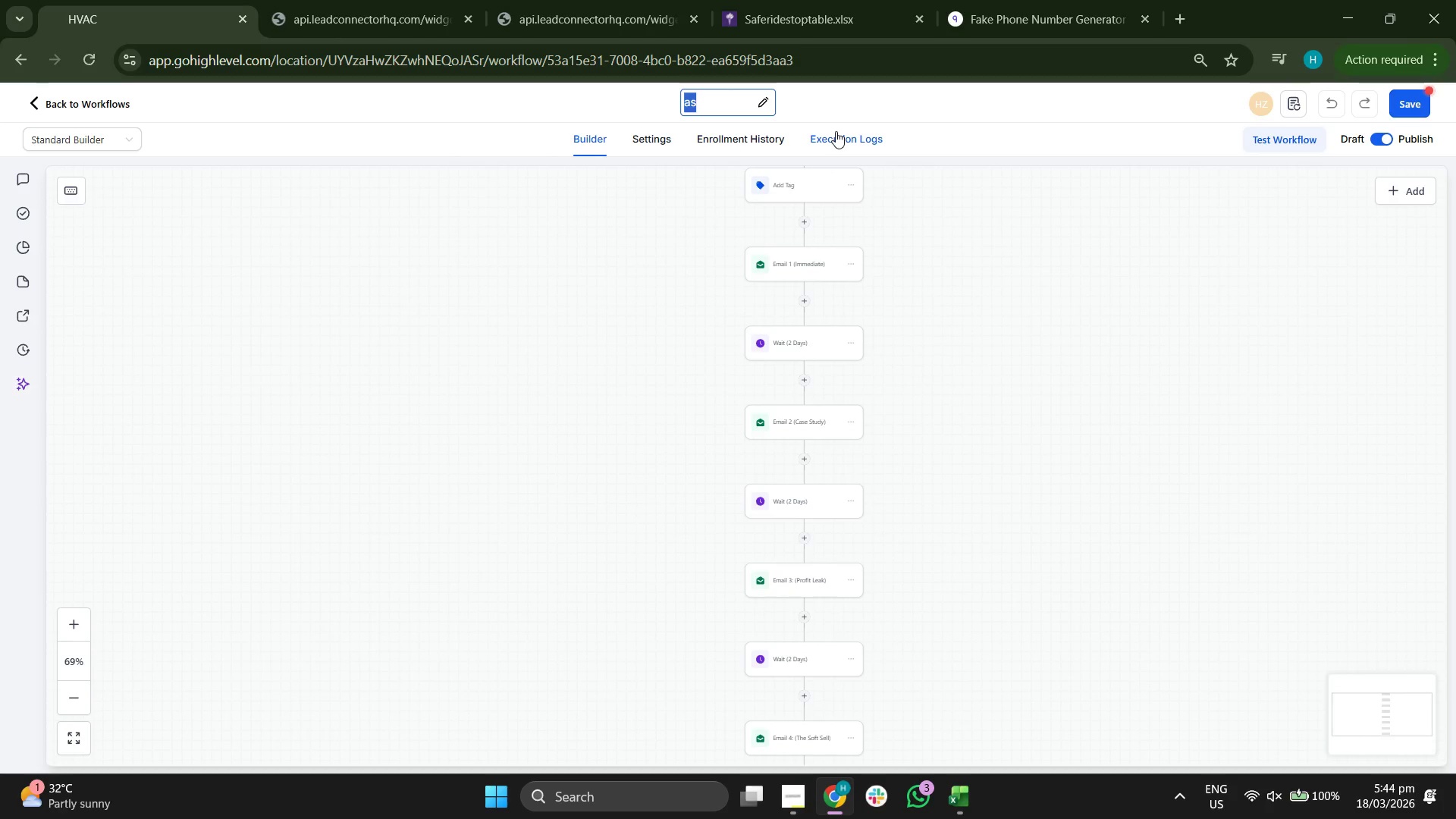 
key(Backspace)
type(Mio)
key(Backspace)
key(Backspace)
type(ock)
key(Backspace)
key(Backspace)
key(Backspace)
key(Backspace)
type([MOC] lead C)
key(Backspace)
key(Backspace)
key(Backspace)
key(Backspace)
key(Backspace)
key(Backspace)
type(Lead Conmv)
key(Backspace)
key(Backspace)
type(version: Crew- )
key(Backspace)
key(Backspace)
type( to Consilt)
key(Backspace)
key(Backspace)
key(Backspace)
type(ultant Sequence)
 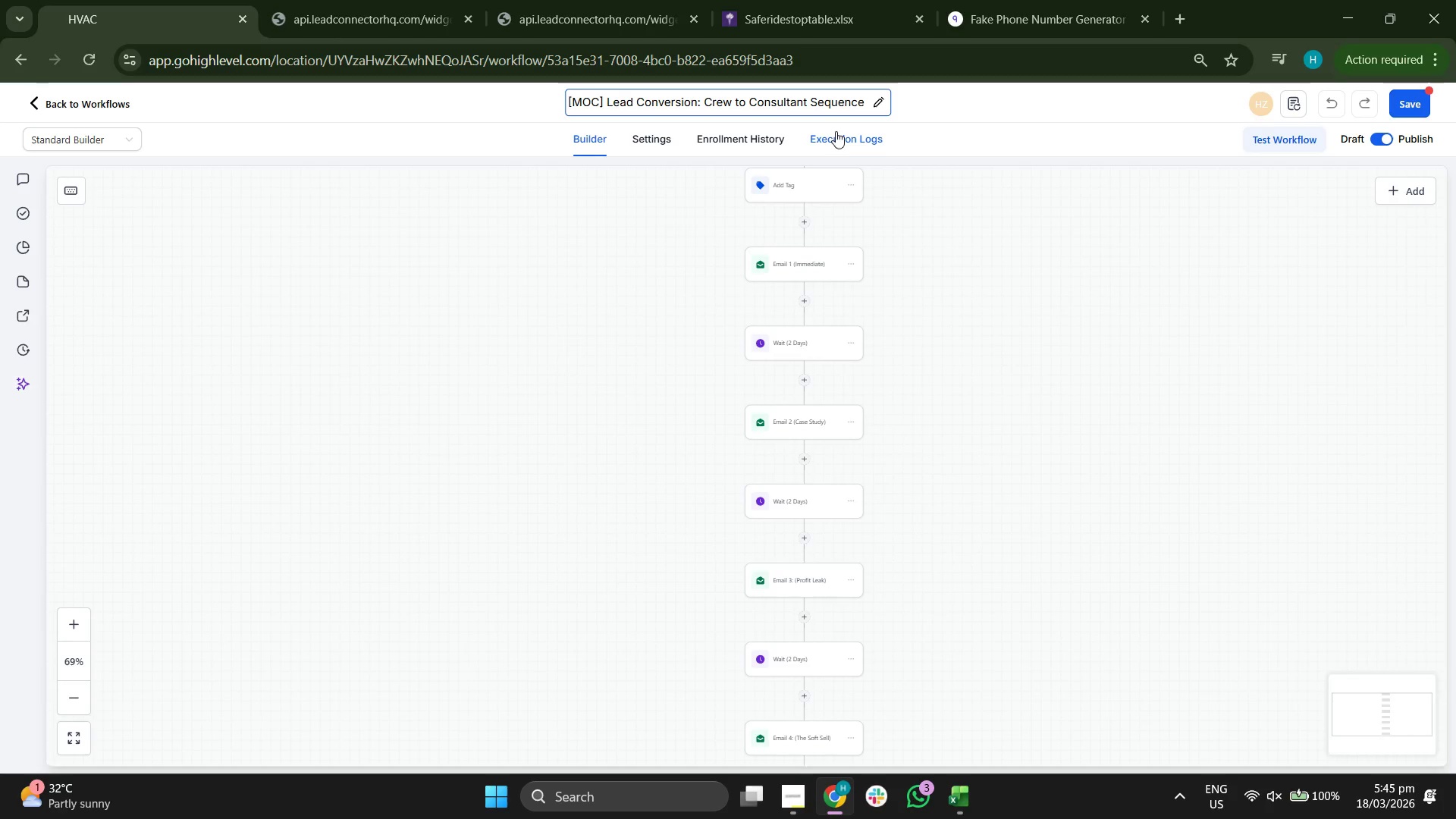 
left_click([1410, 101])
 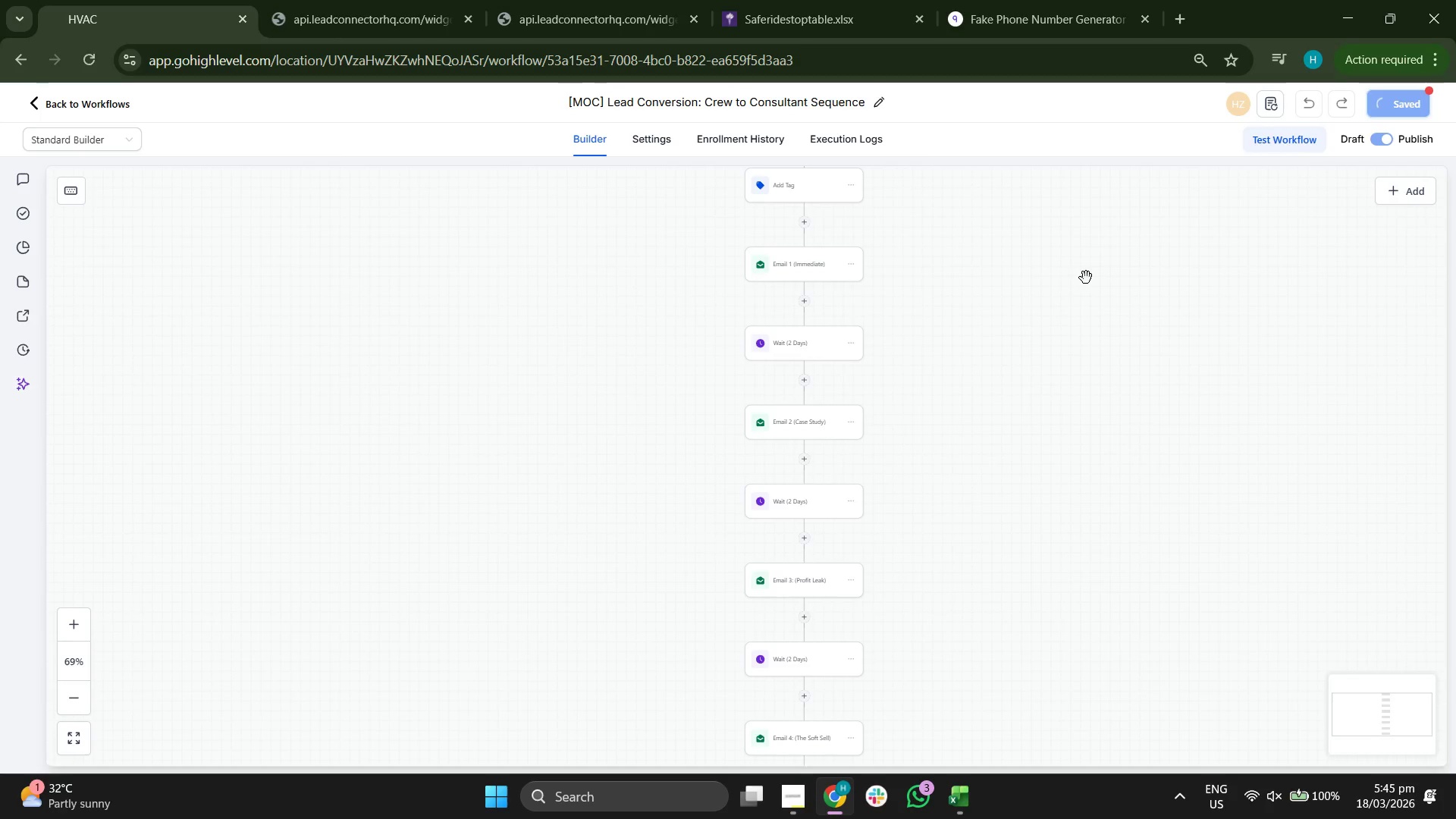 
left_click_drag(start_coordinate=[1070, 280], to_coordinate=[1053, 334])
 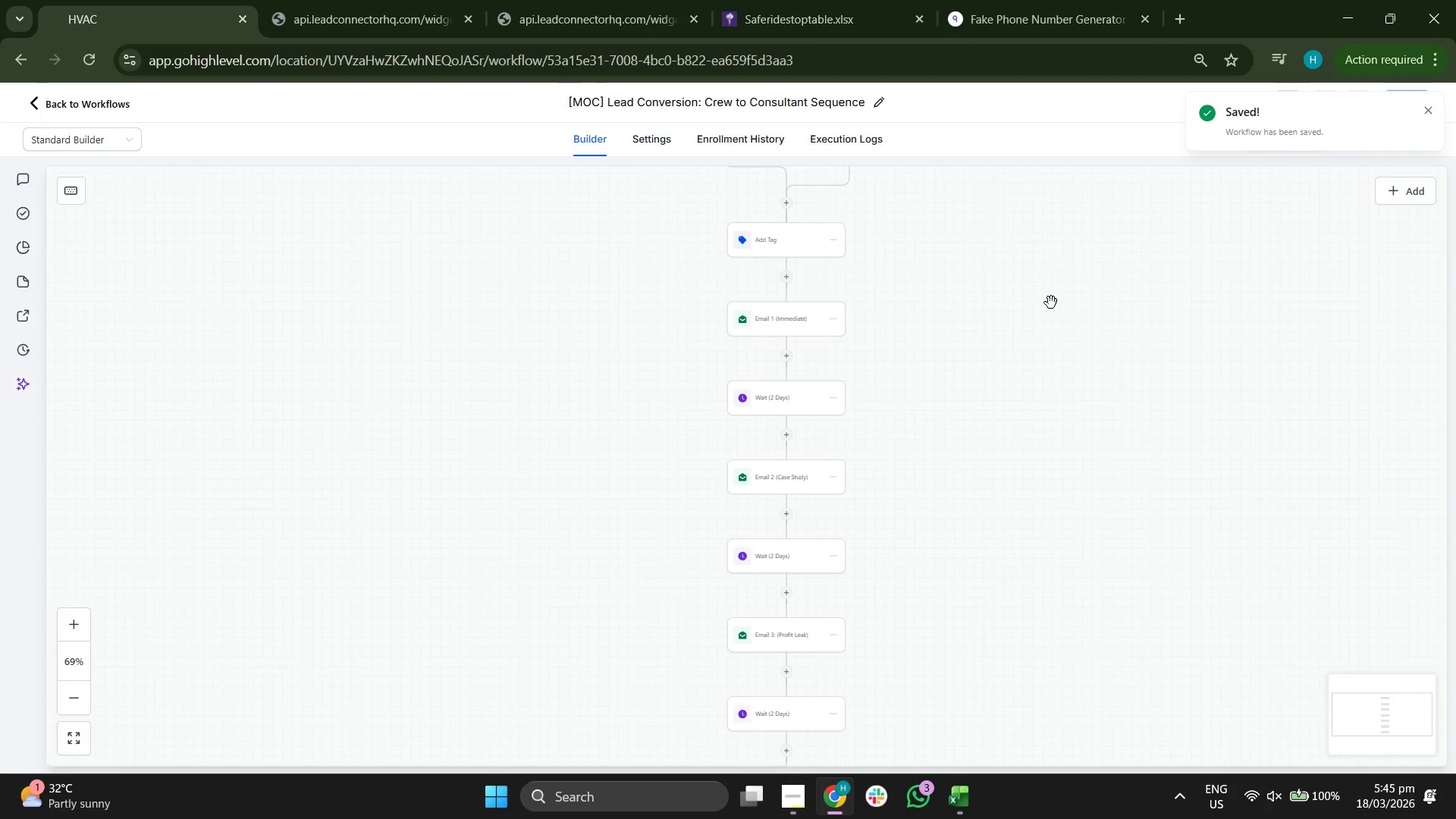 
left_click_drag(start_coordinate=[1050, 303], to_coordinate=[1003, 336])
 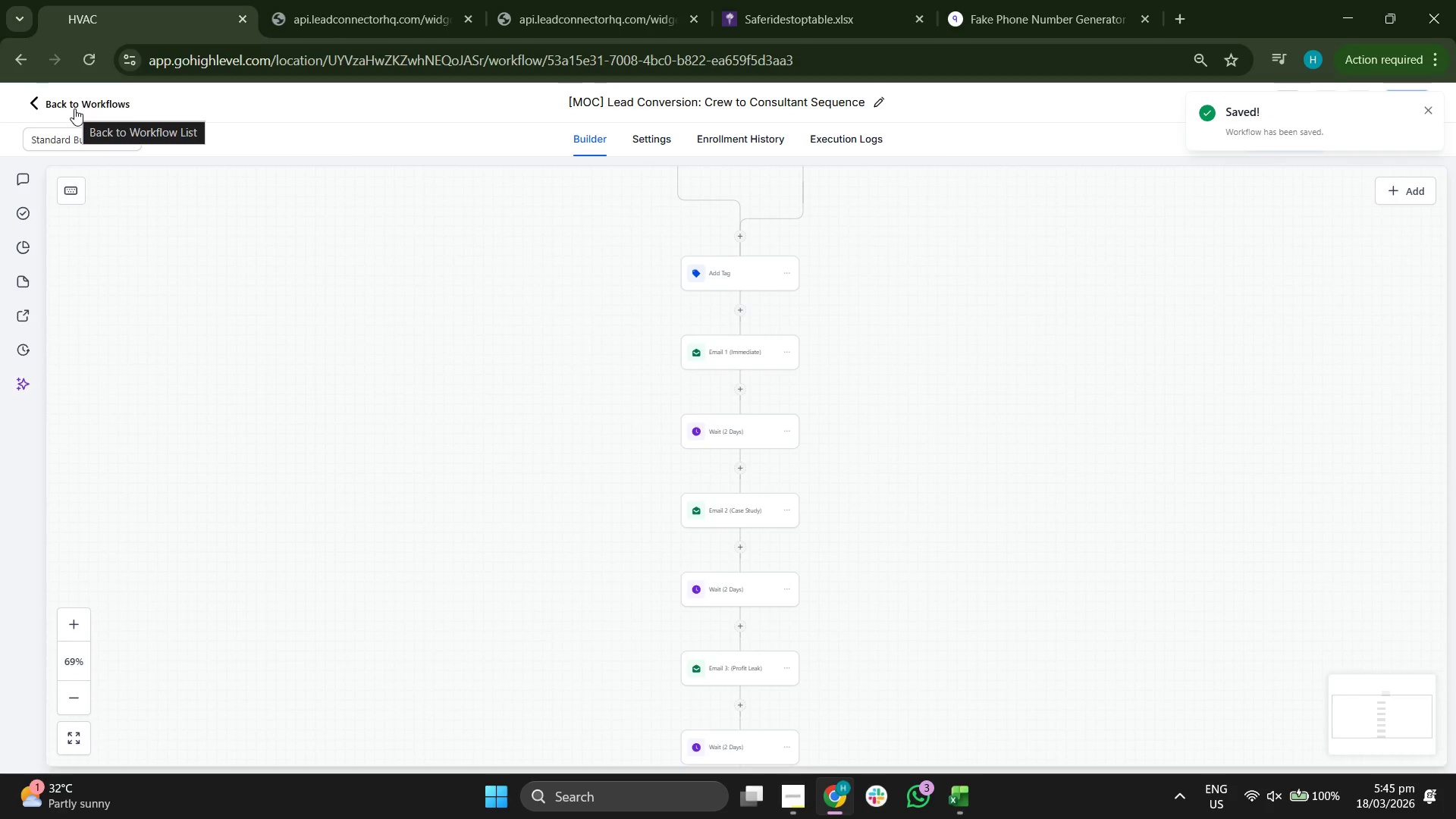 
left_click([69, 105])
 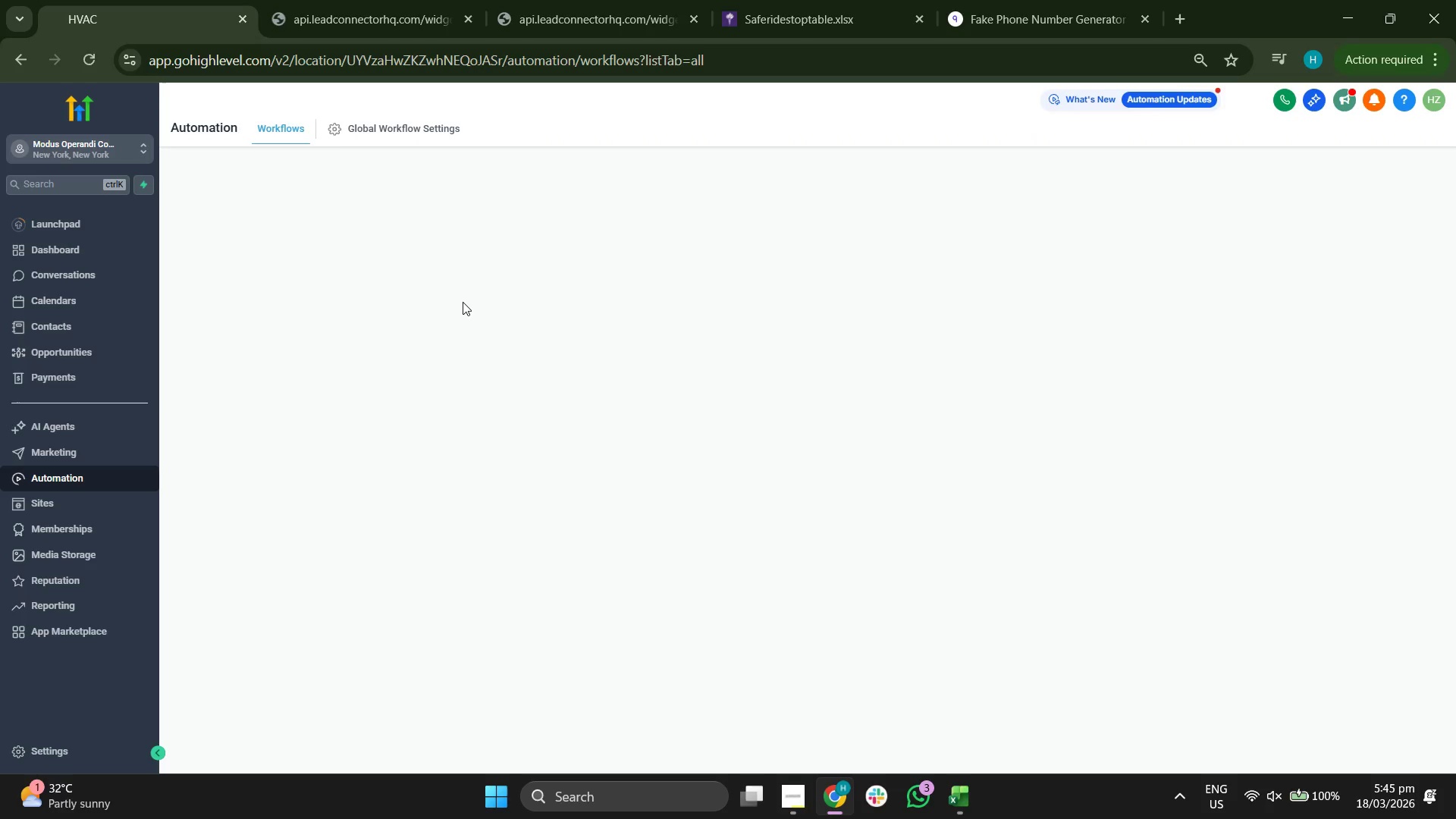 
wait(8.95)
 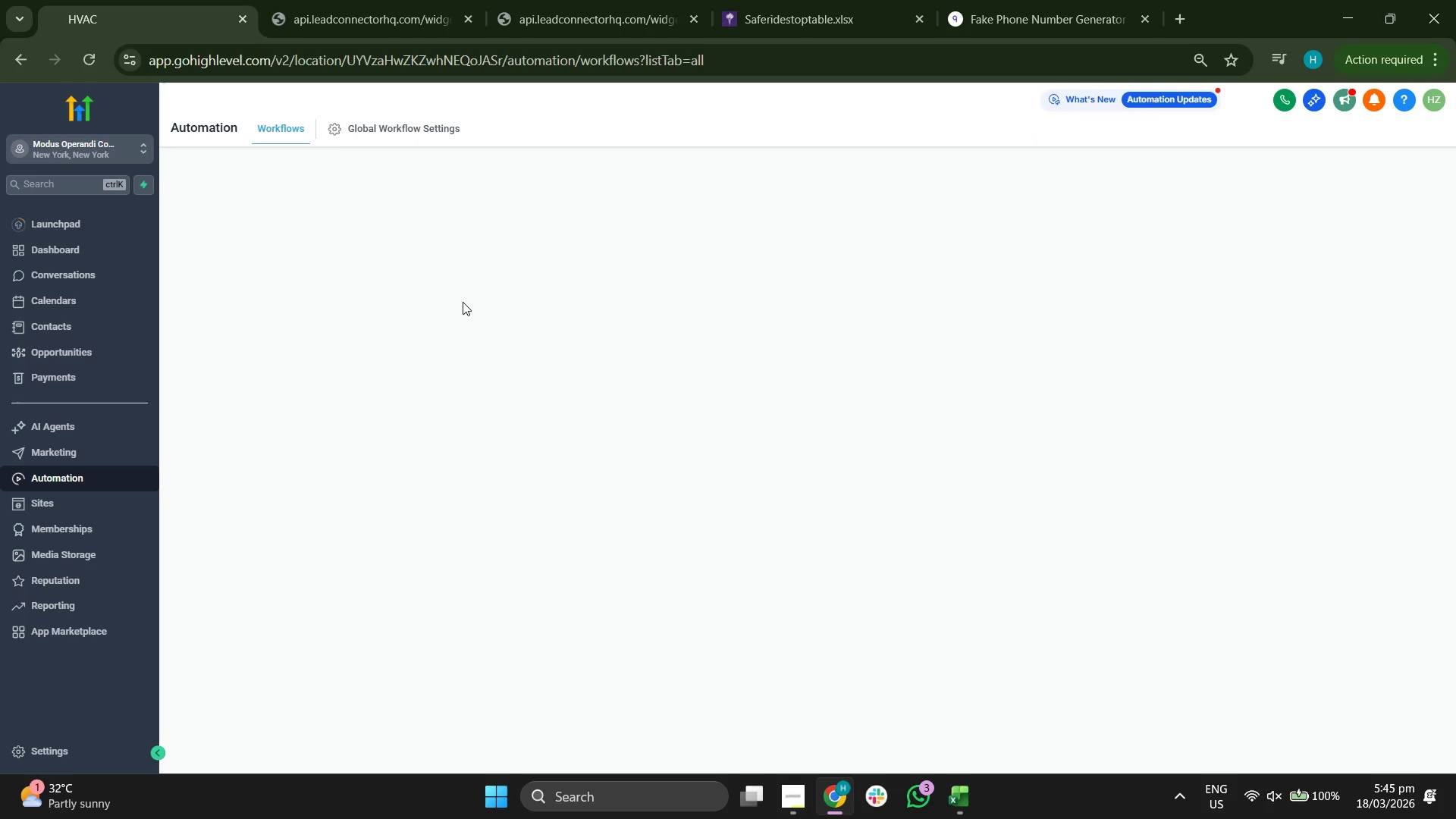 
left_click([84, 323])
 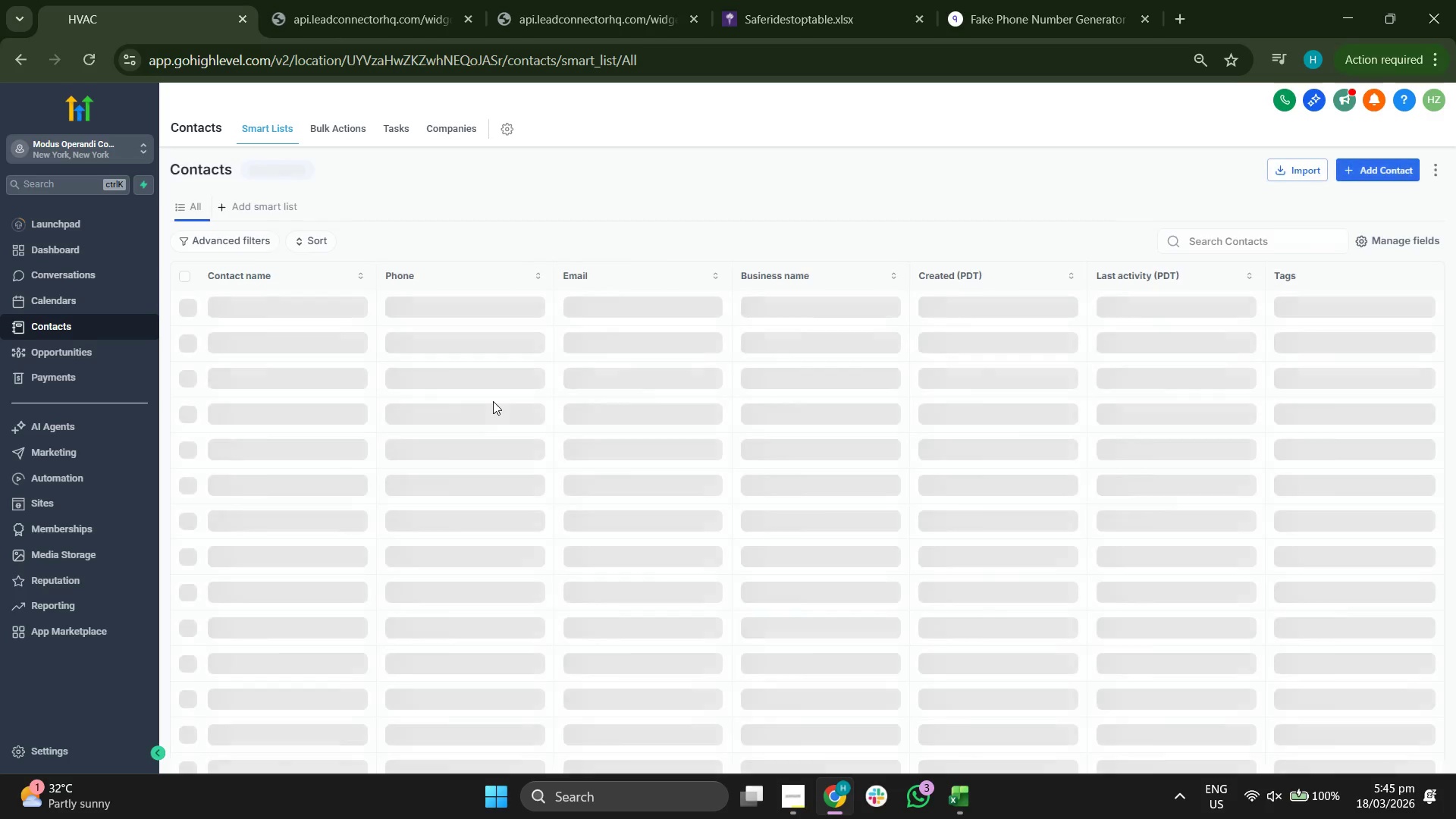 
wait(8.09)
 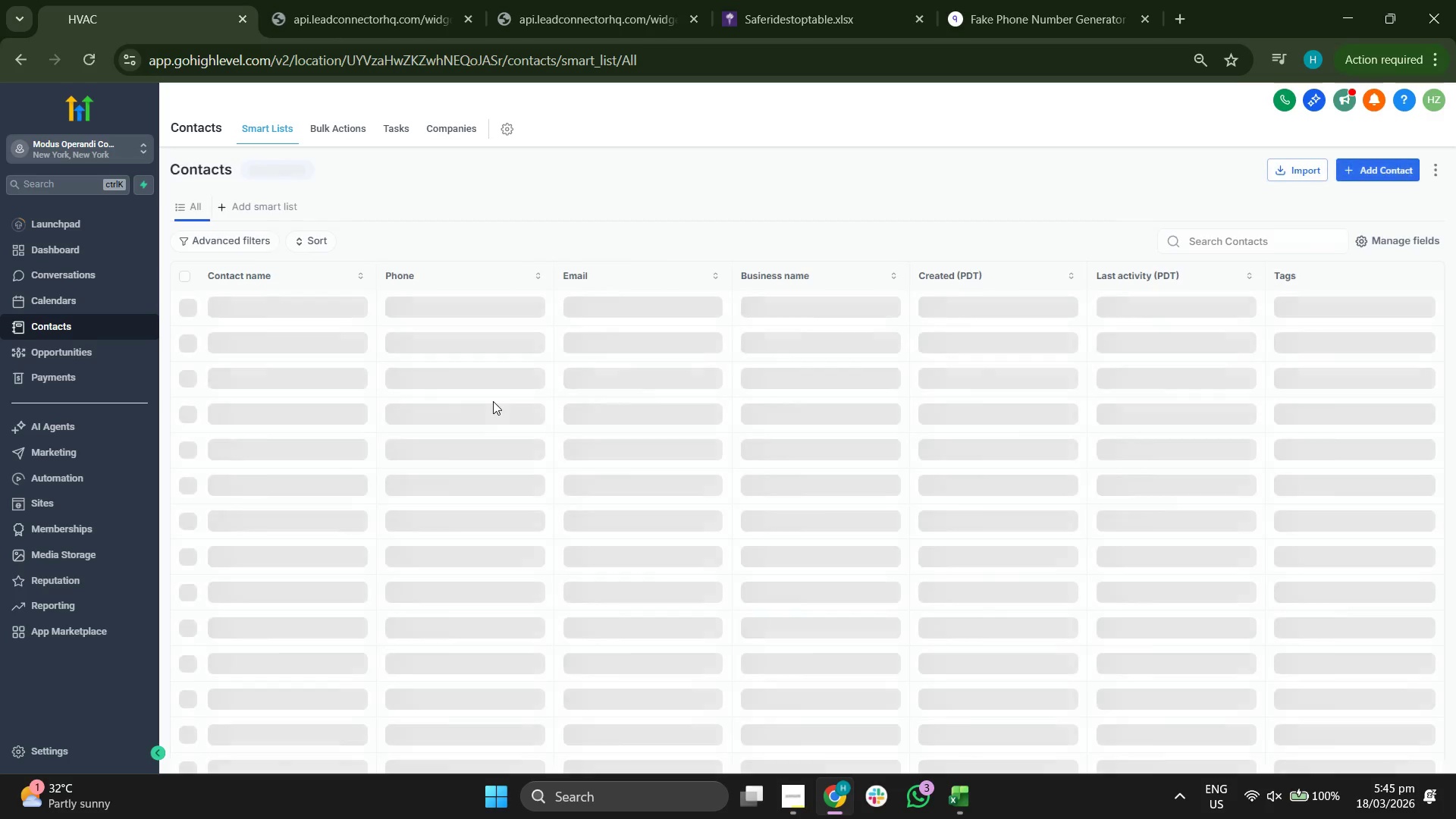 
left_click([259, 305])
 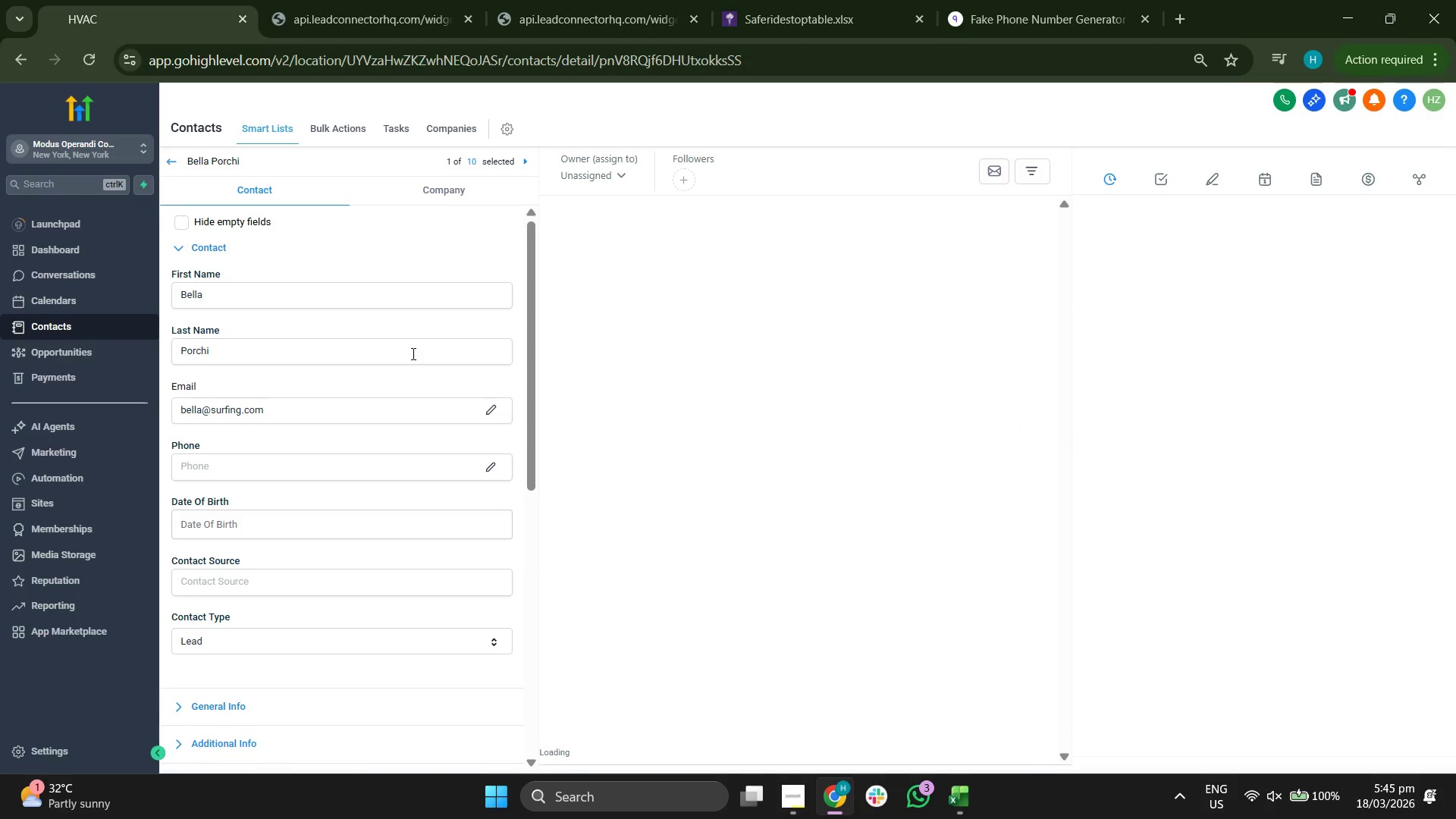 
wait(5.95)
 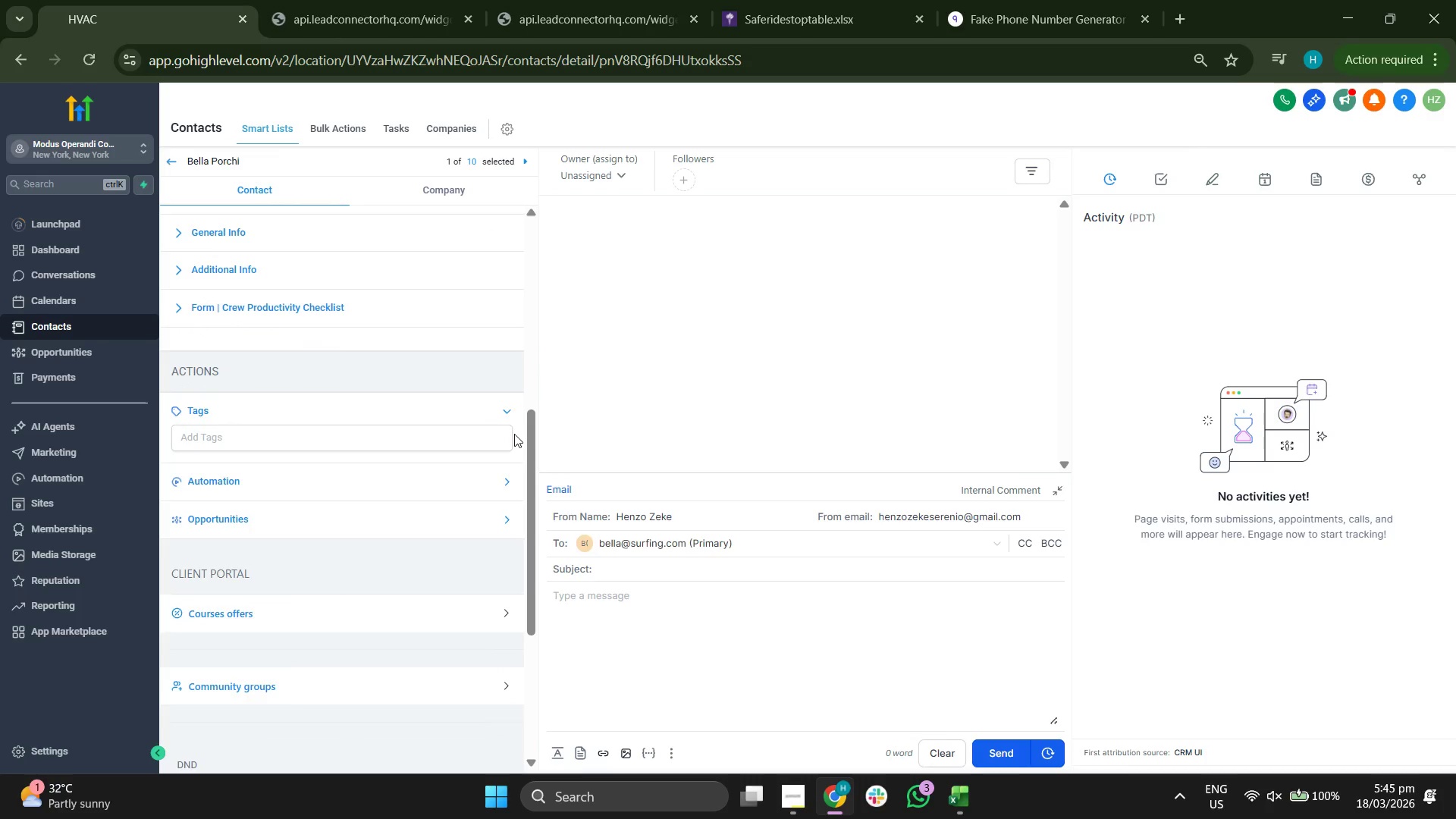 
left_click([306, 479])
 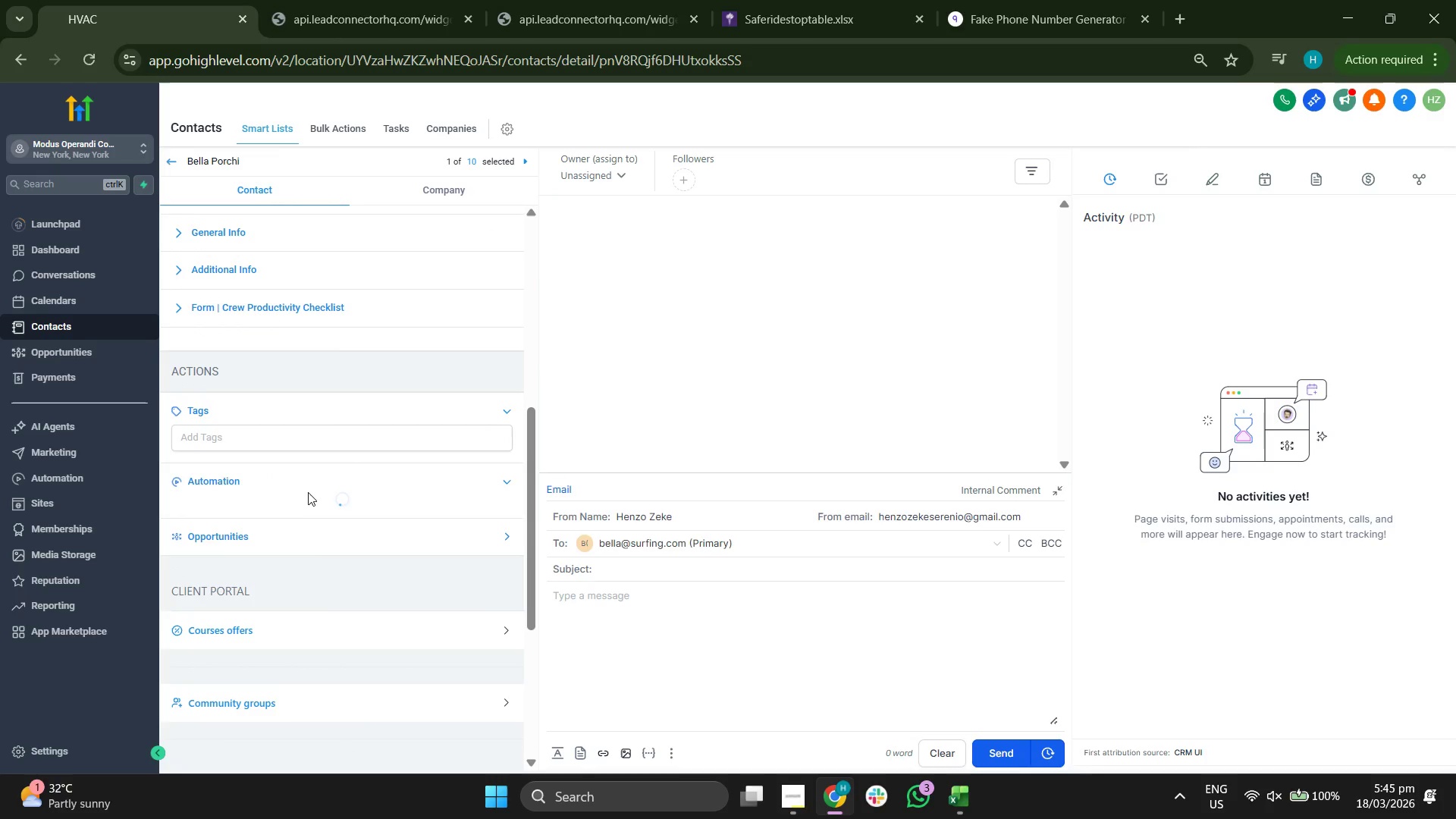 
scroll: coordinate [430, 362], scroll_direction: down, amount: 1.0
 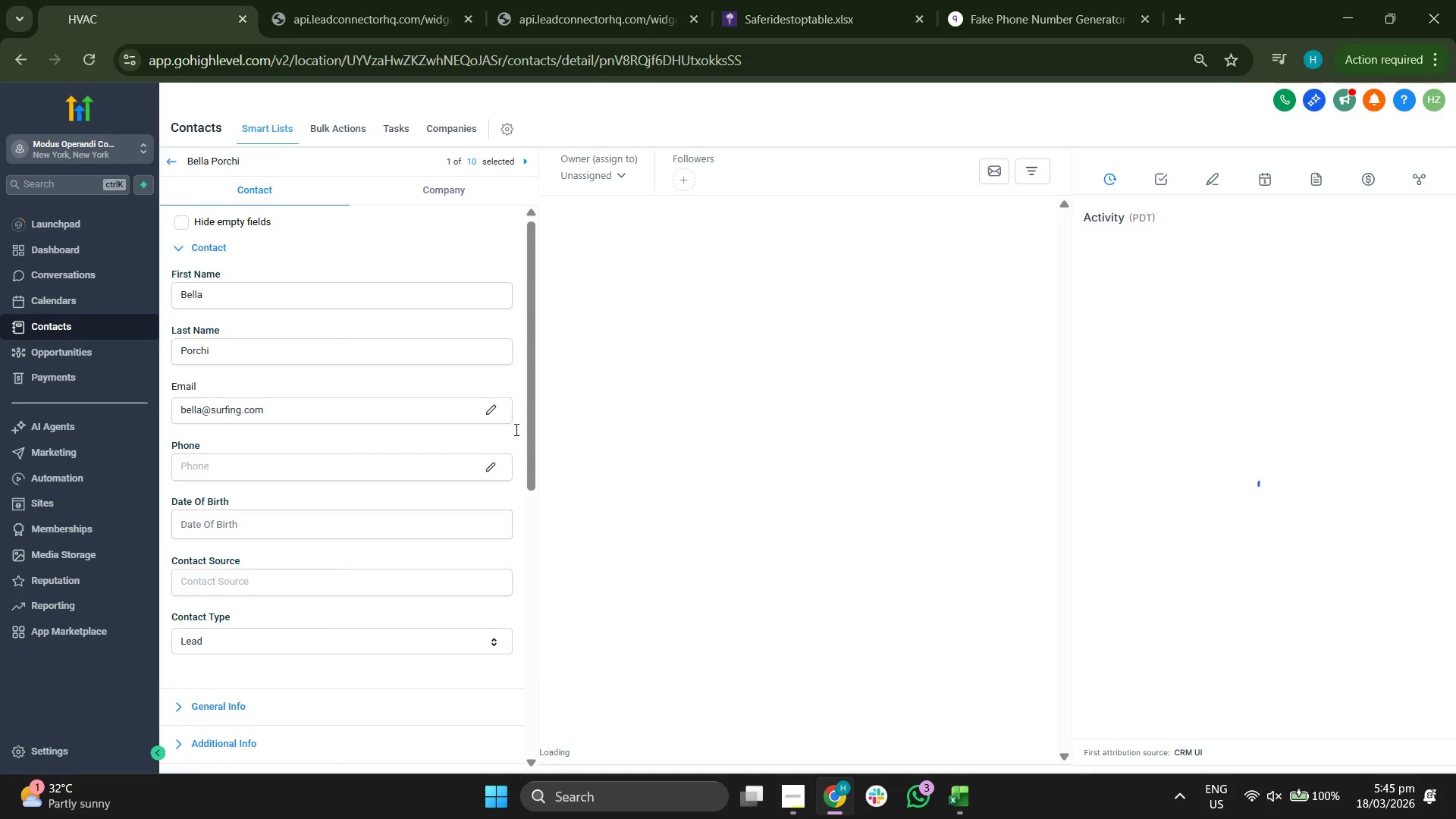 
left_click([312, 491])
 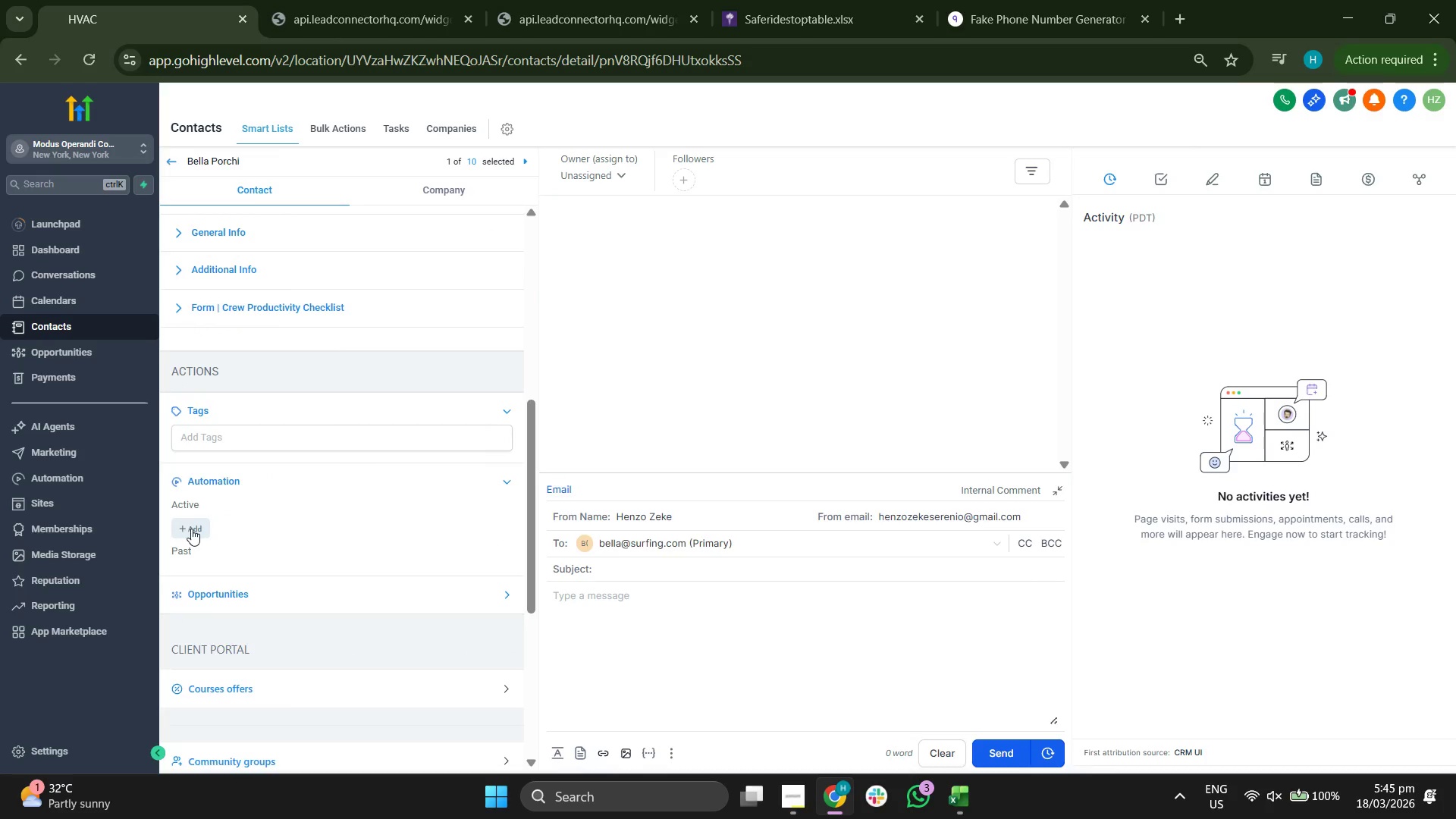 
scroll: coordinate [514, 433], scroll_direction: down, amount: 4.0
 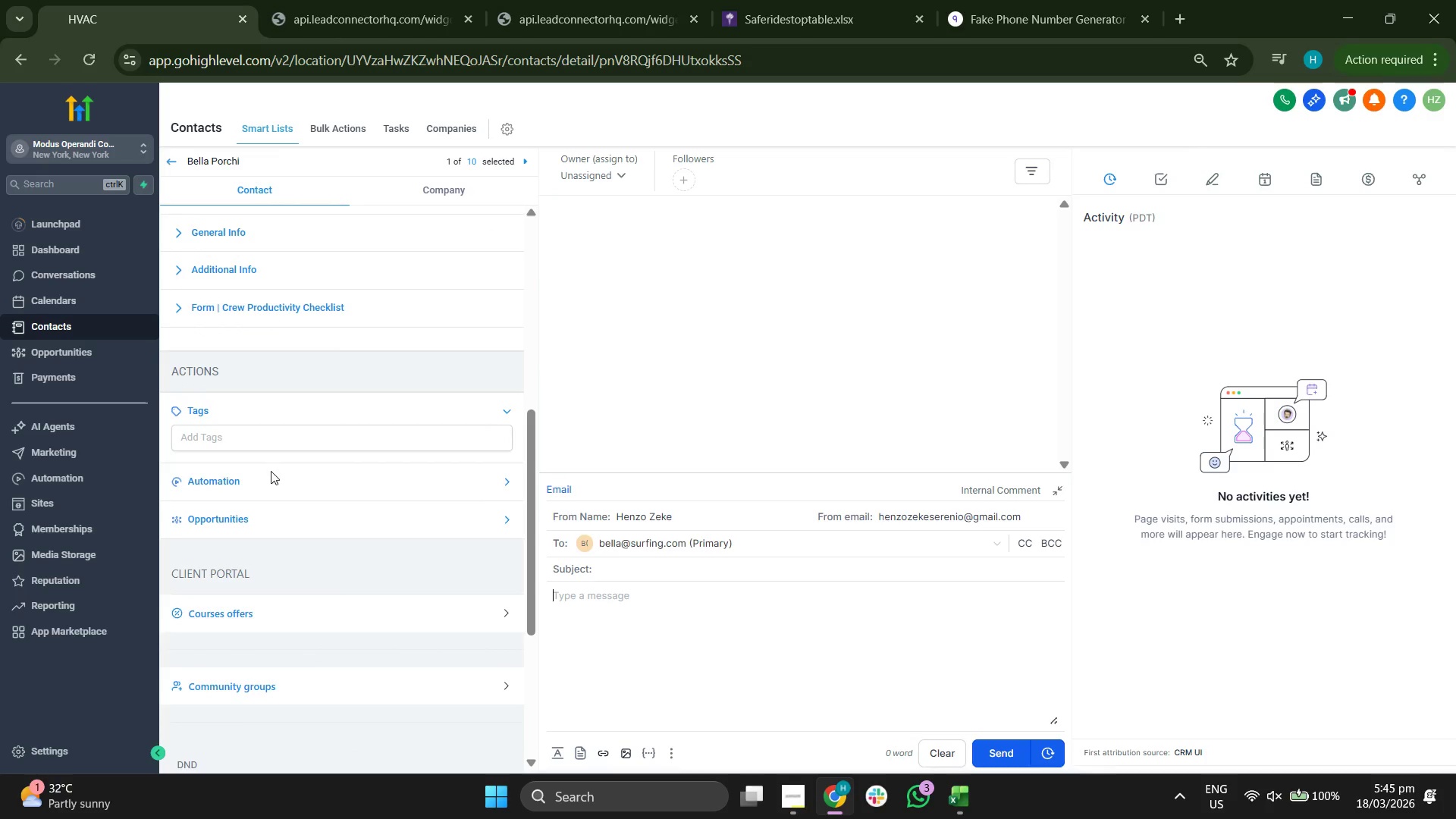 
left_click([649, 214])
 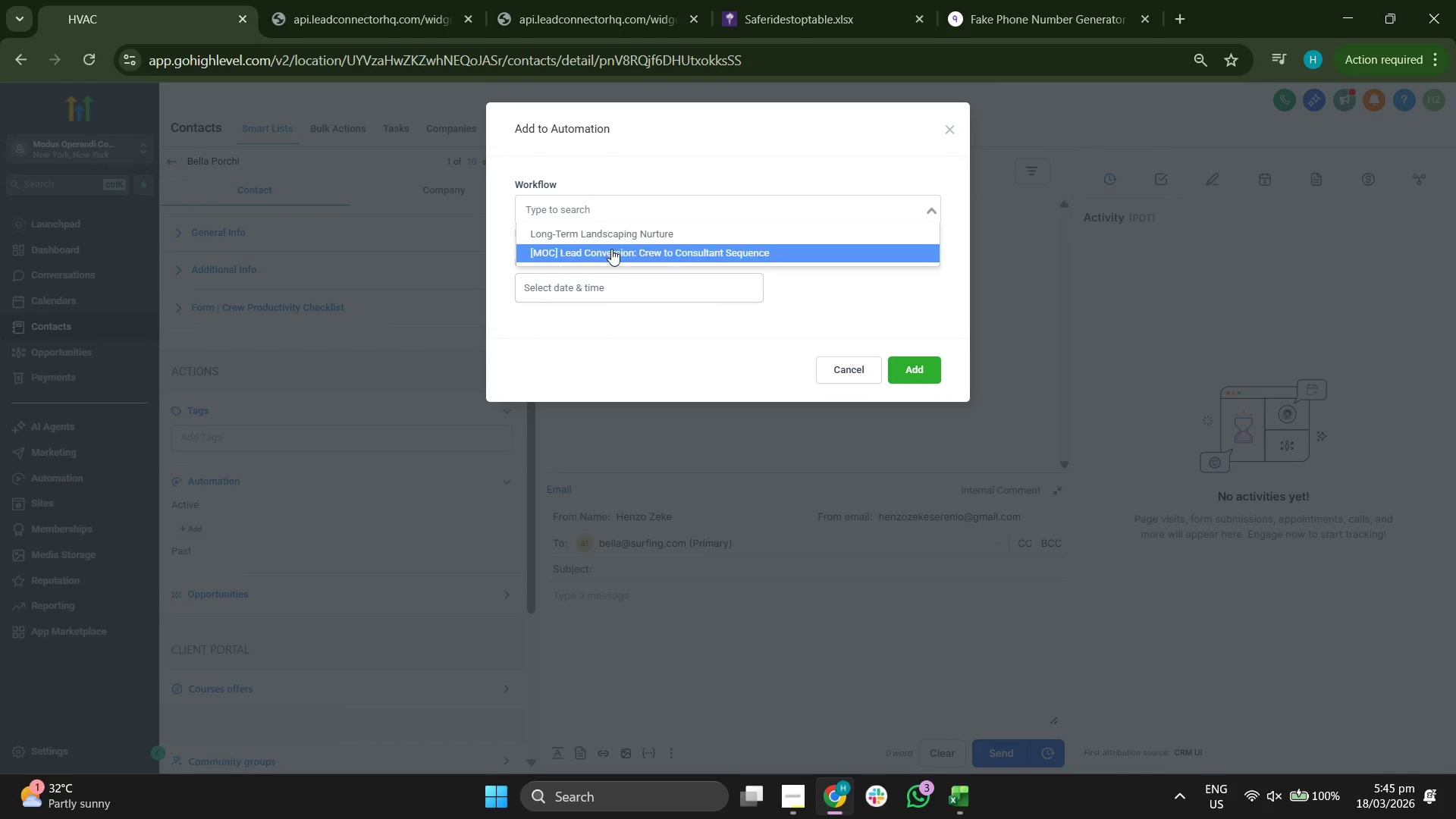 
left_click([613, 251])
 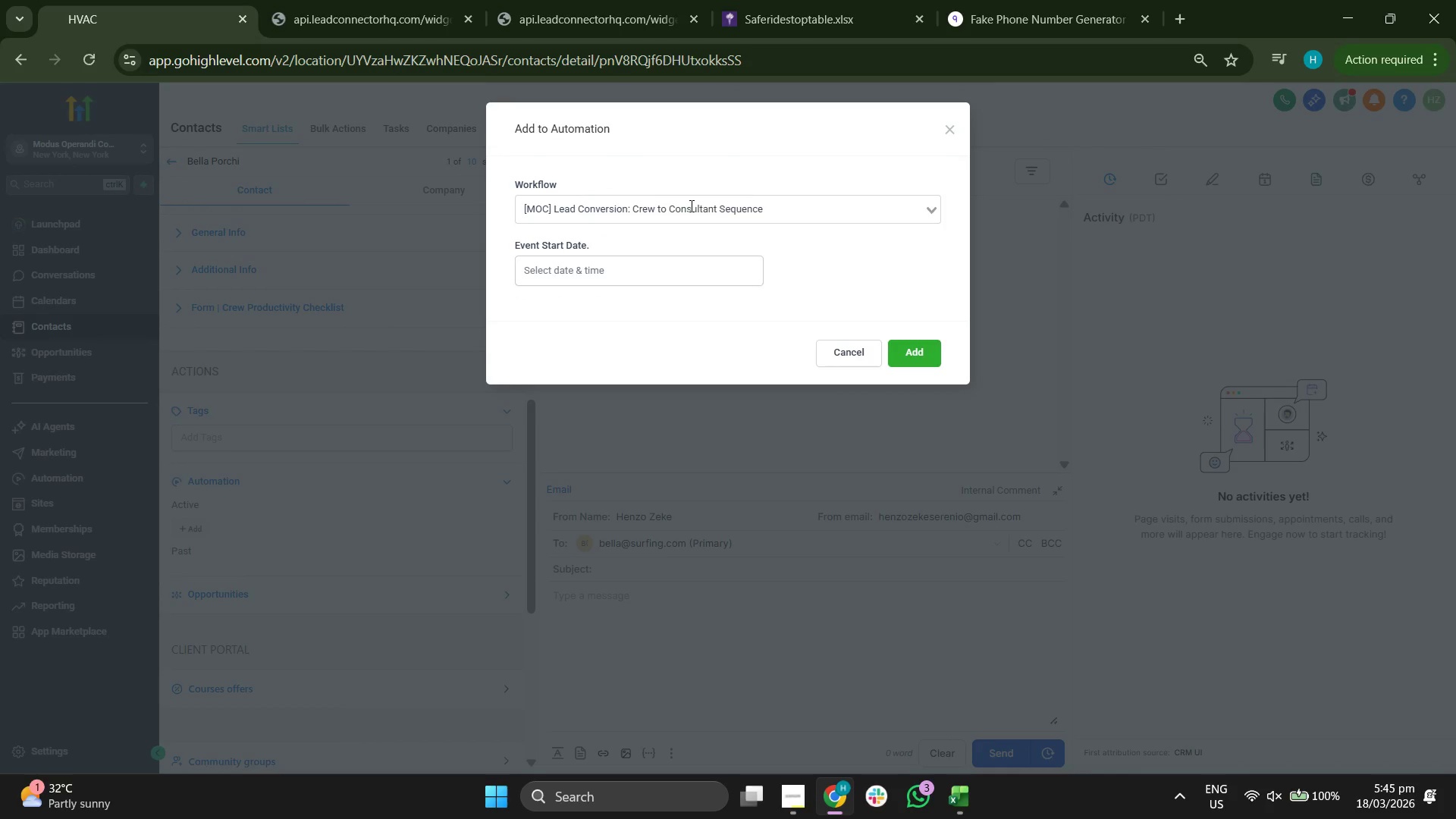 
left_click([748, 205])
 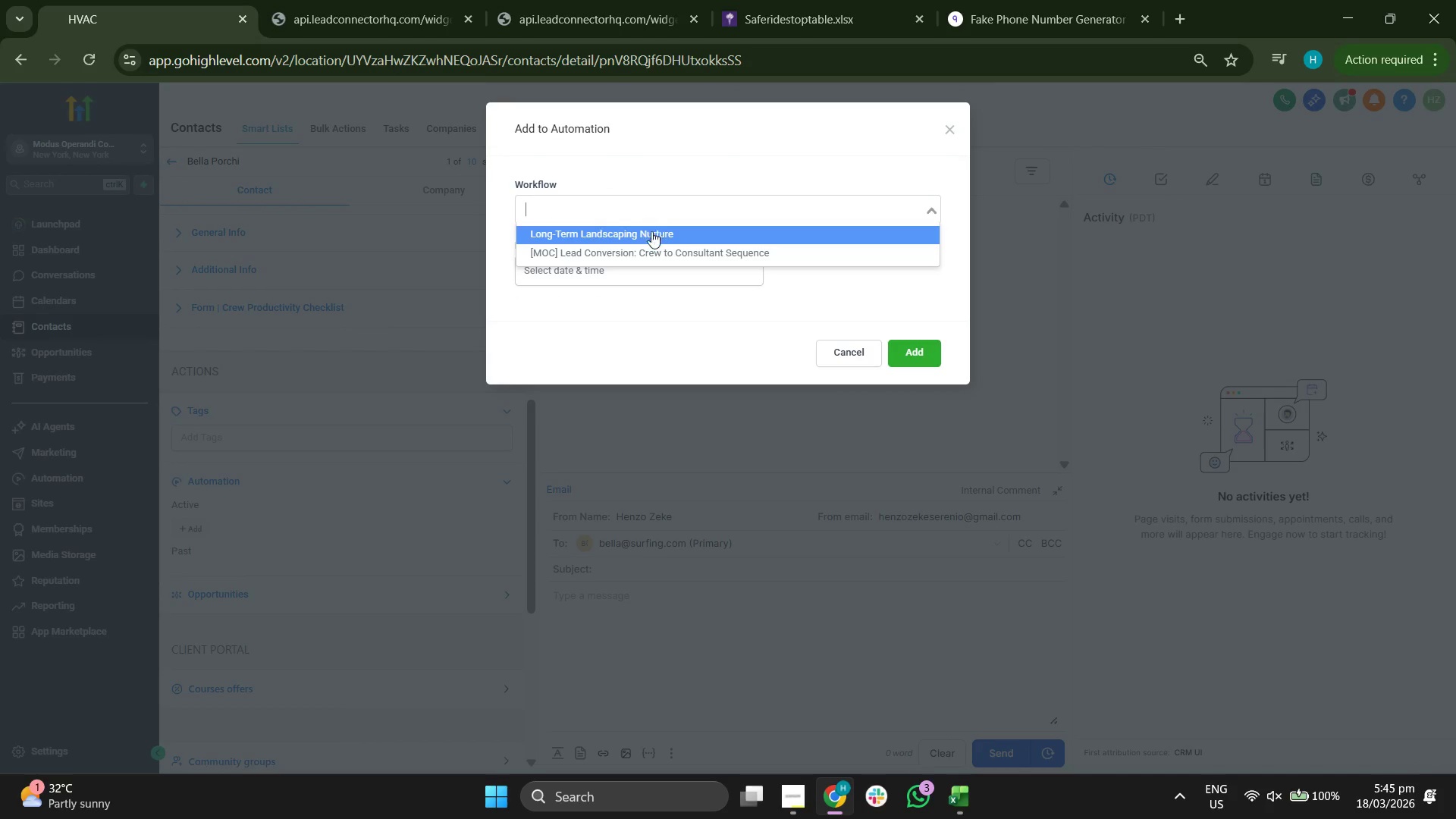 
left_click([649, 234])
 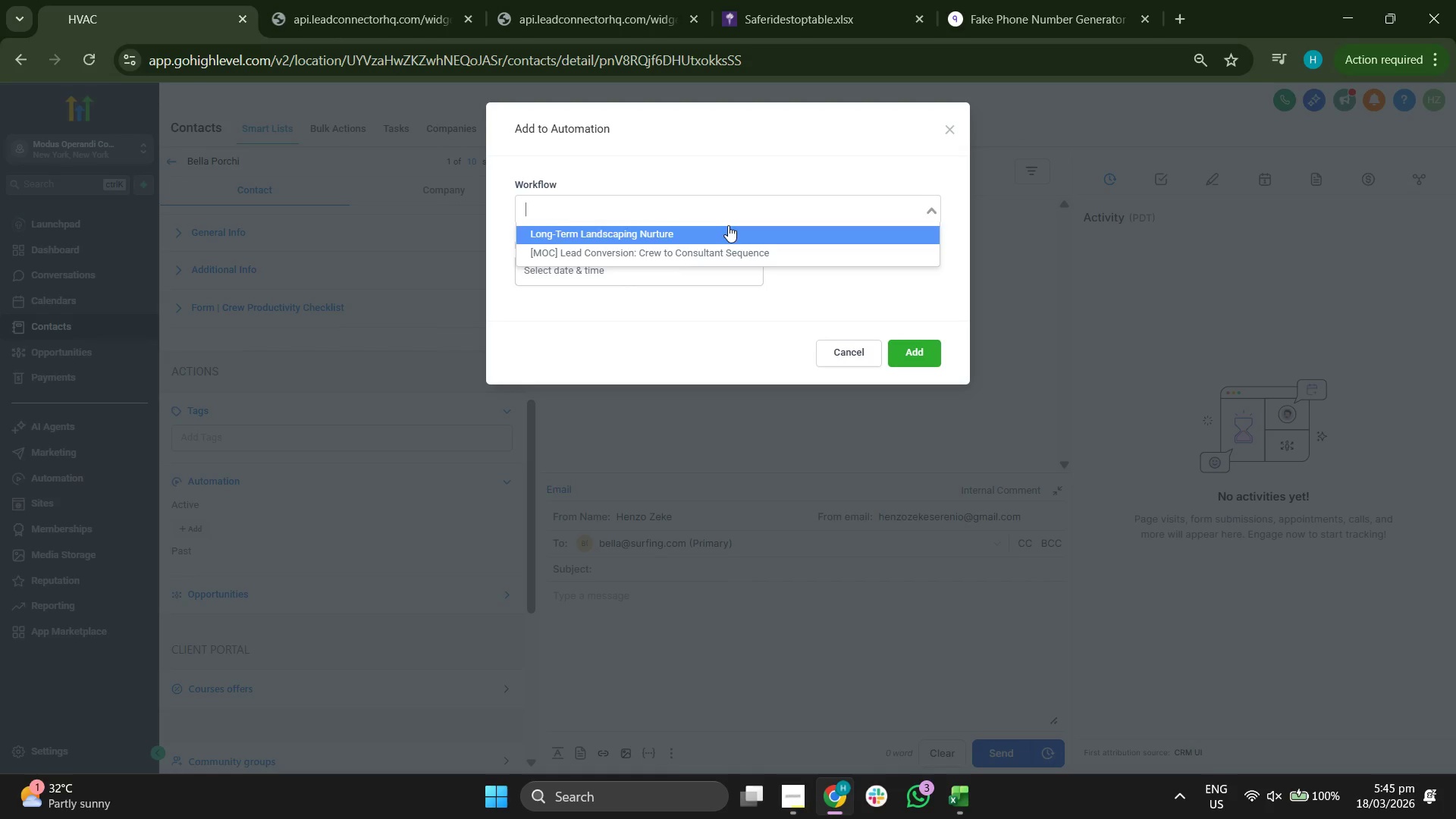 
left_click([661, 255])
 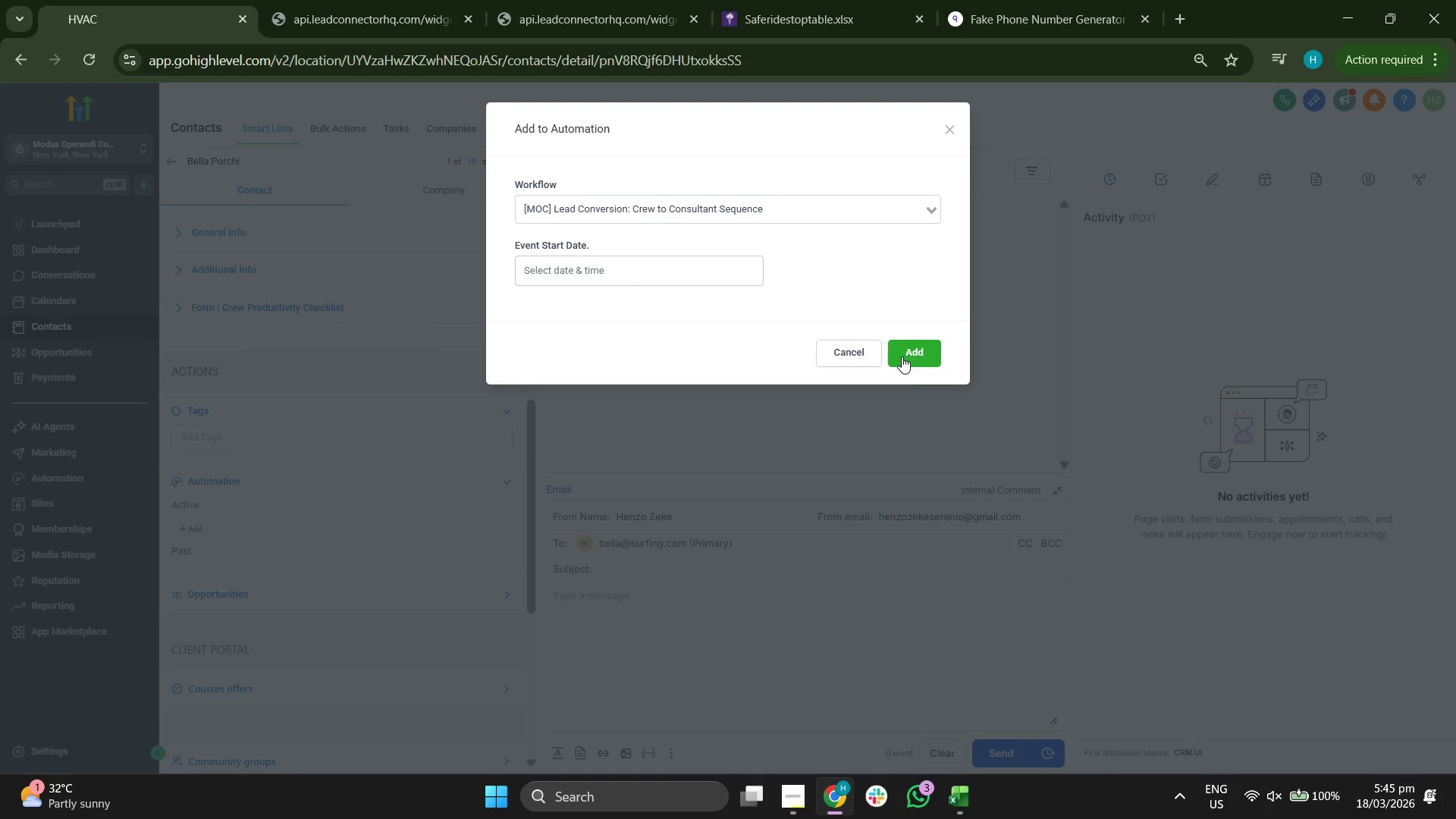 
left_click([914, 353])
 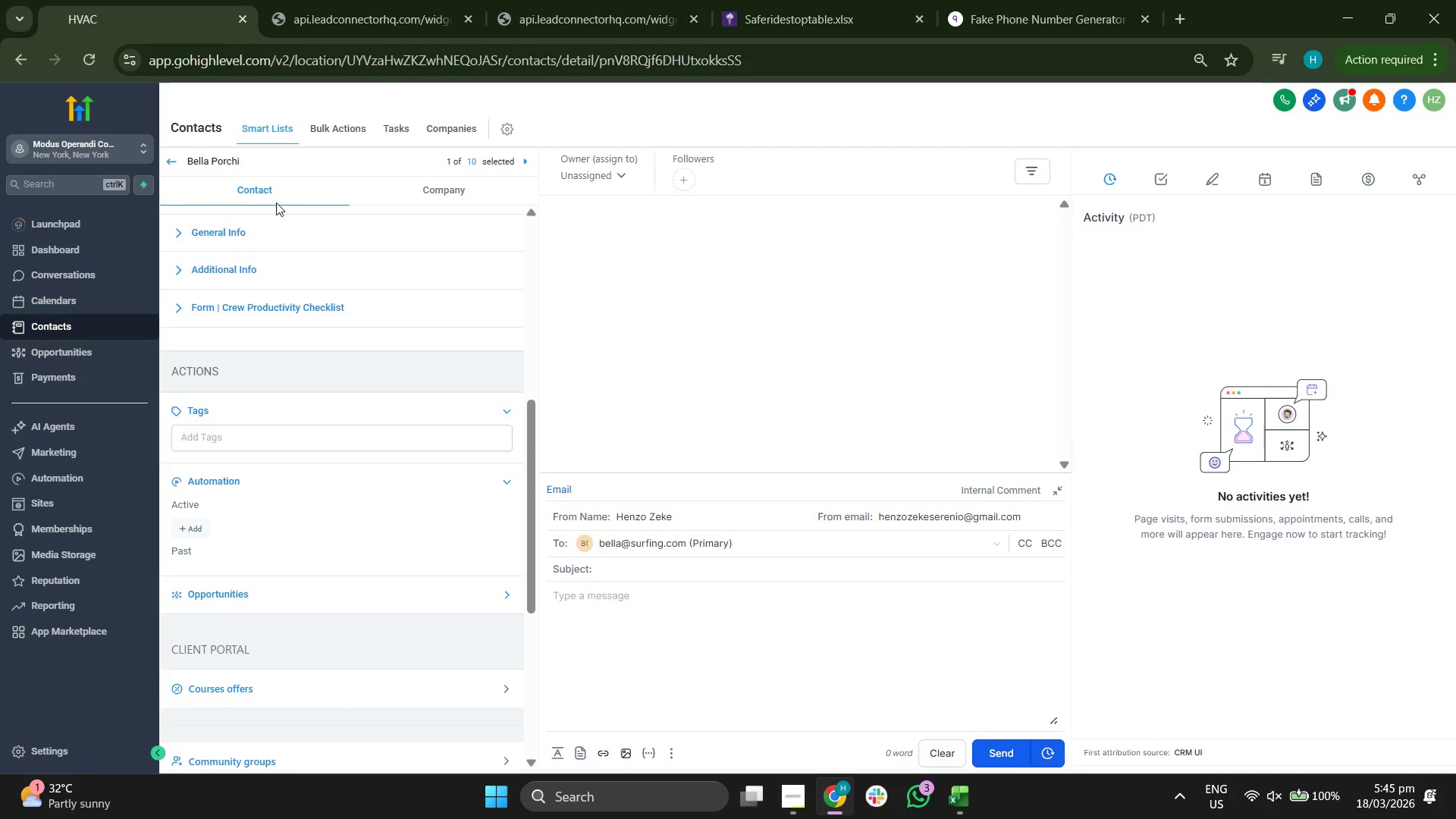 
left_click([181, 162])
 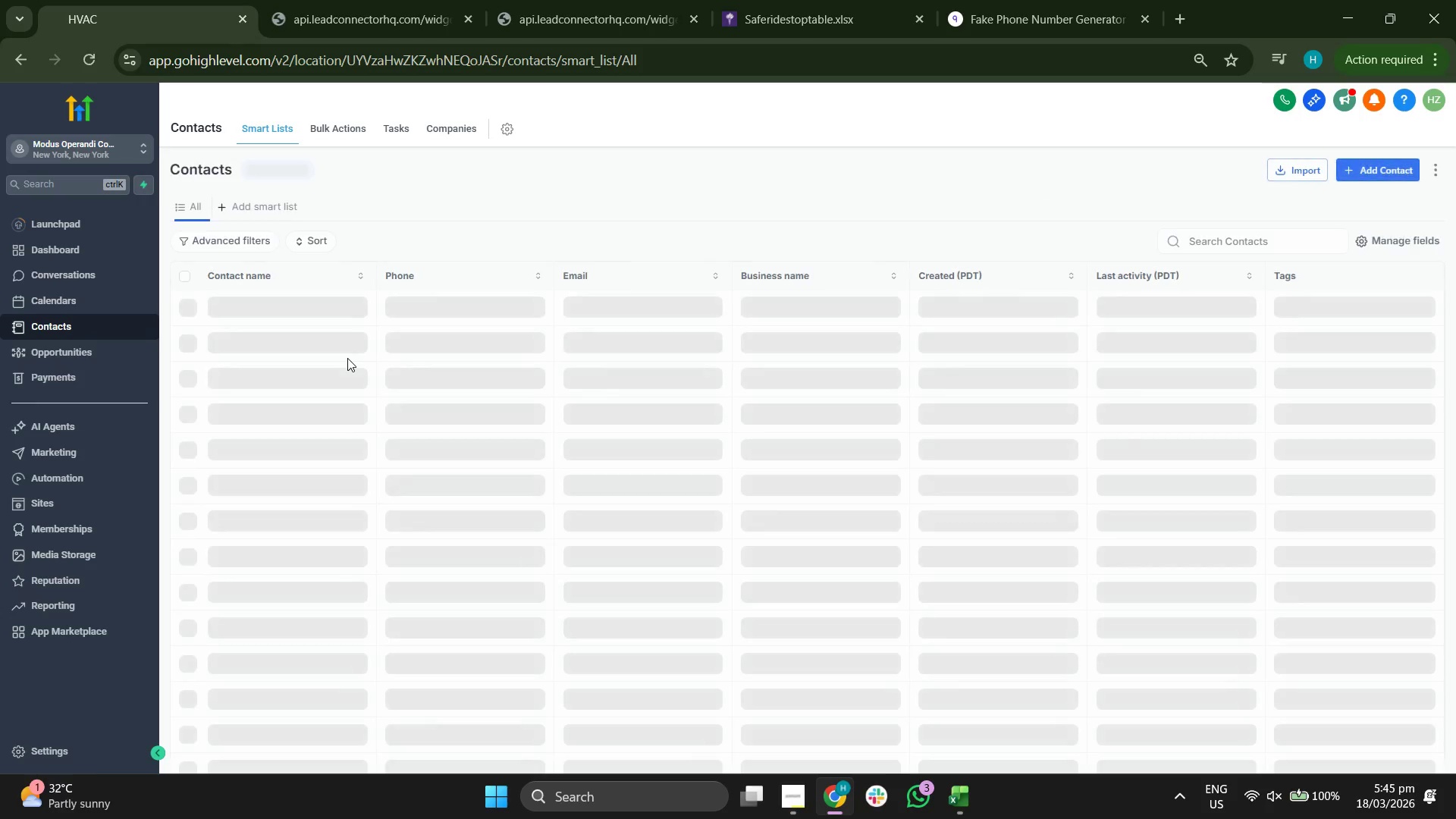 
left_click([247, 331])
 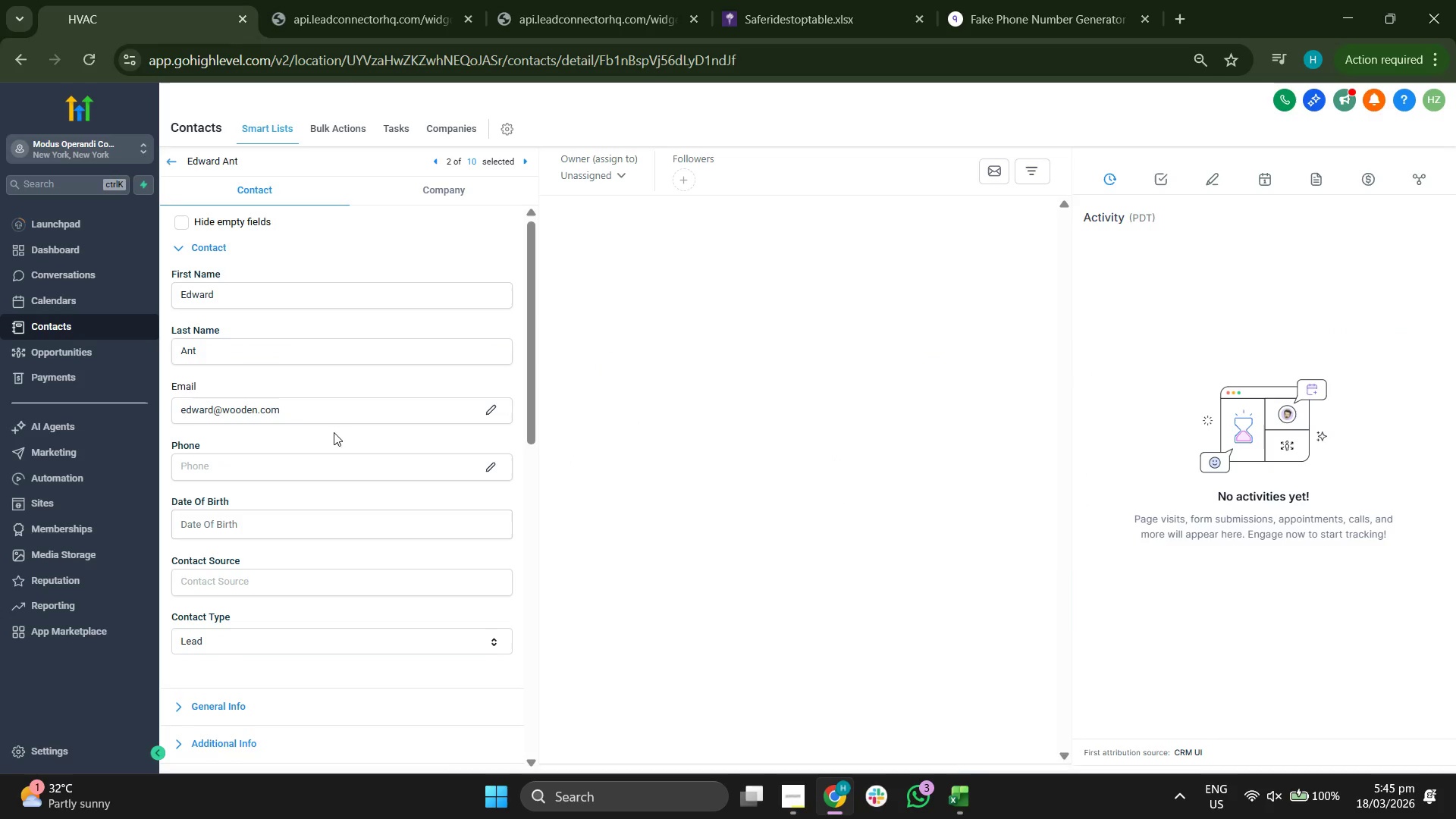 
left_click([276, 581])
 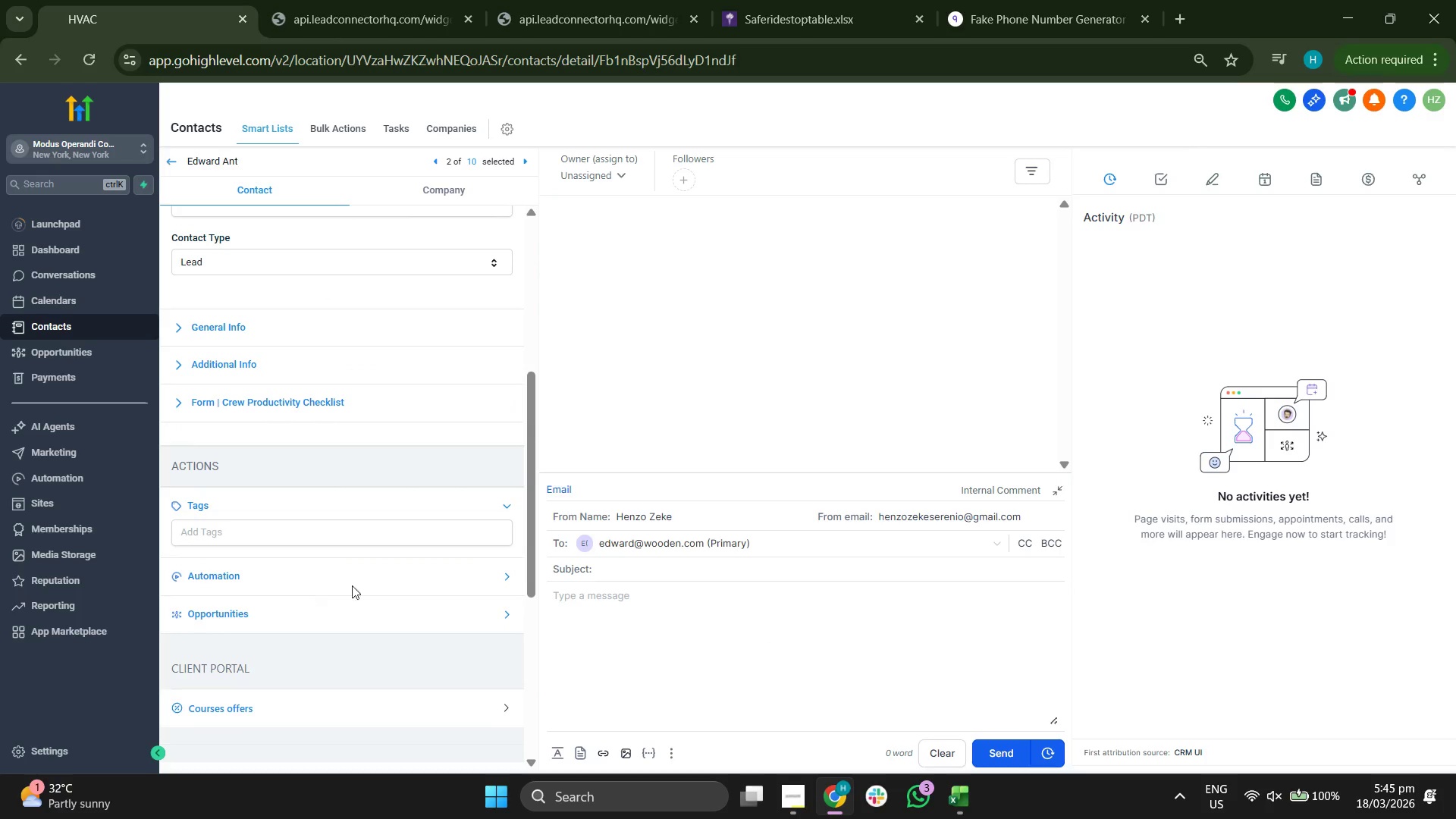 
left_click([375, 573])
 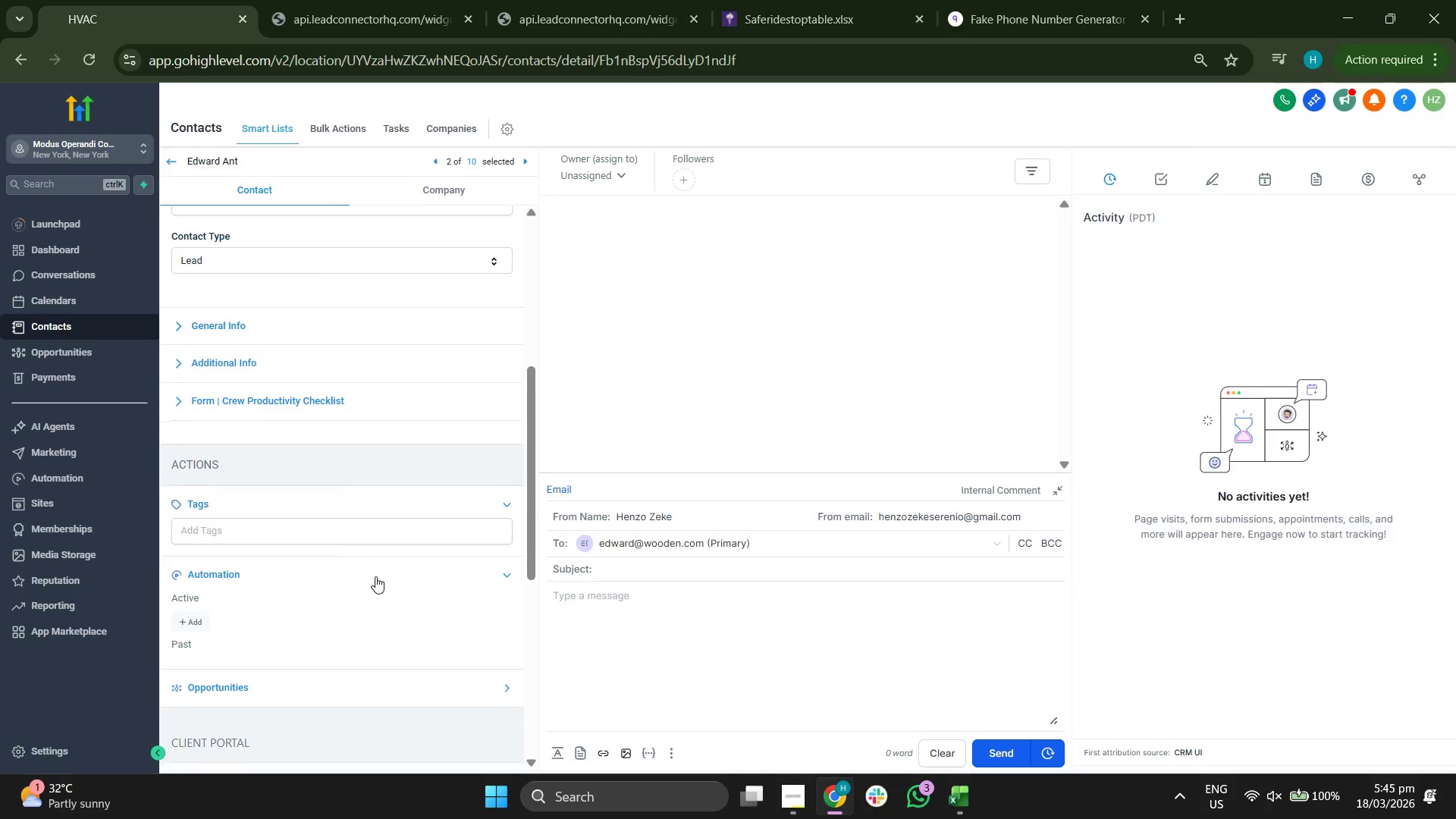 
scroll: coordinate [334, 468], scroll_direction: down, amount: 3.0
 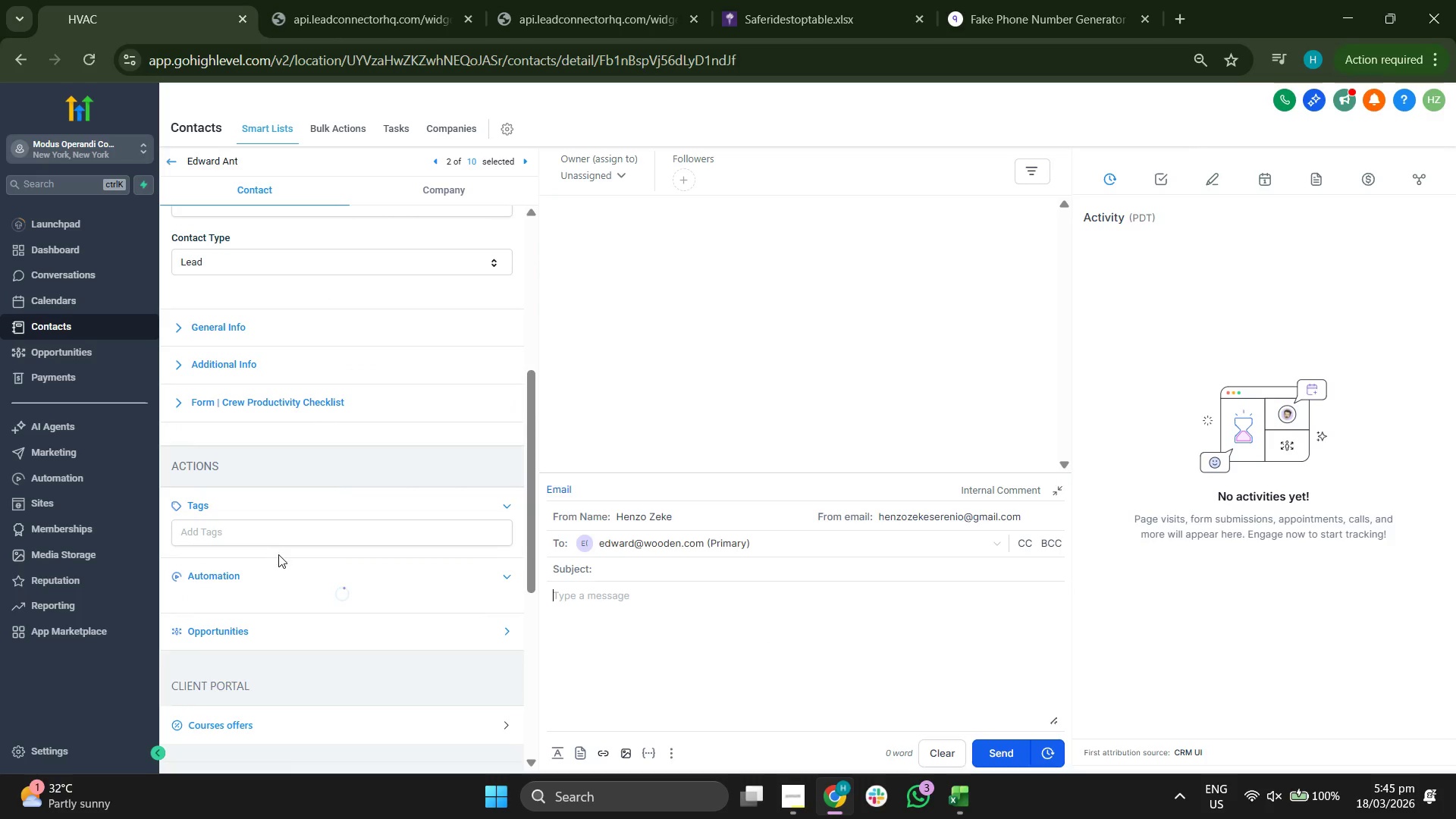 
left_click([236, 518])
 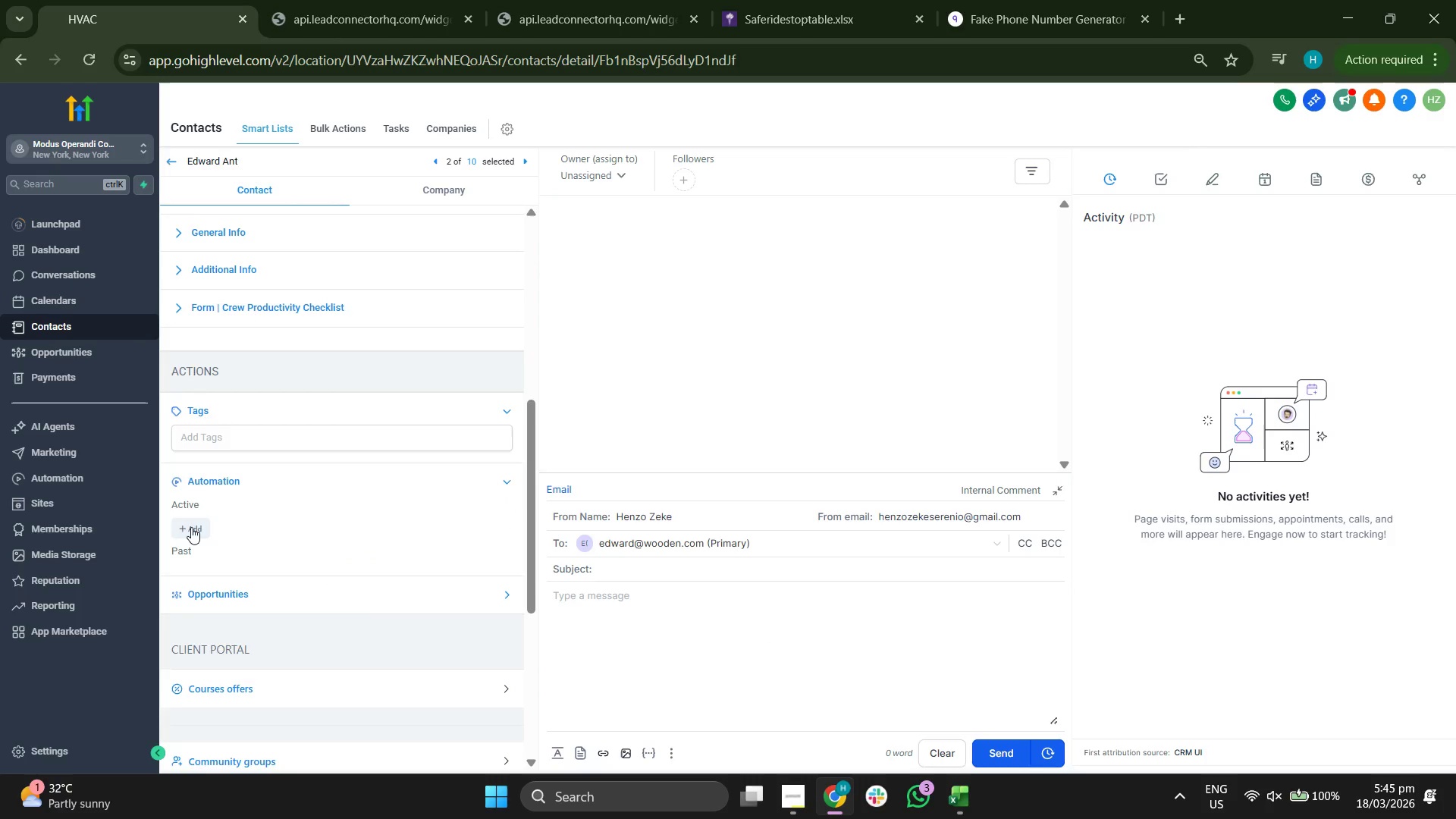 
double_click([188, 526])
 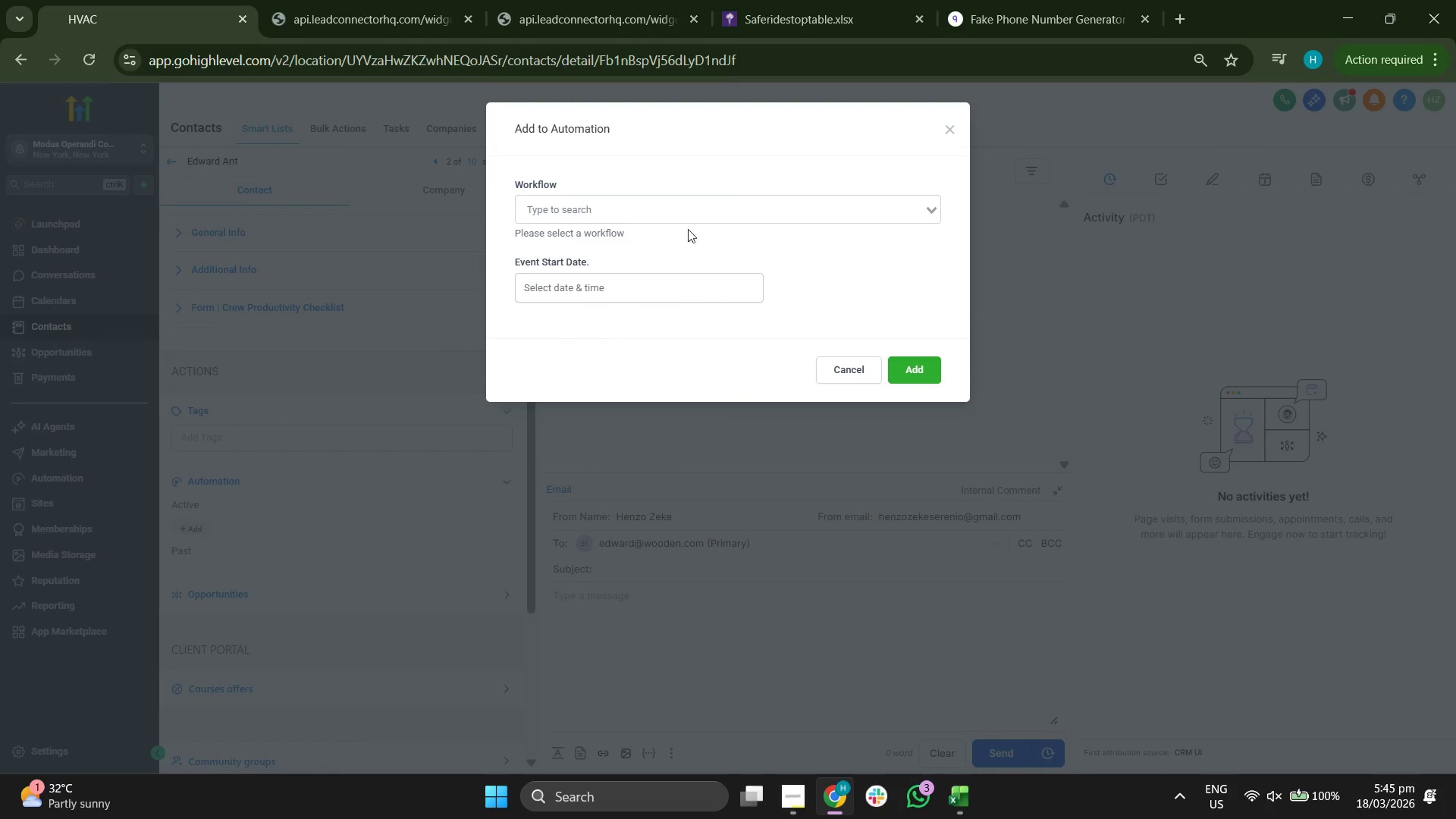 
left_click([679, 215])
 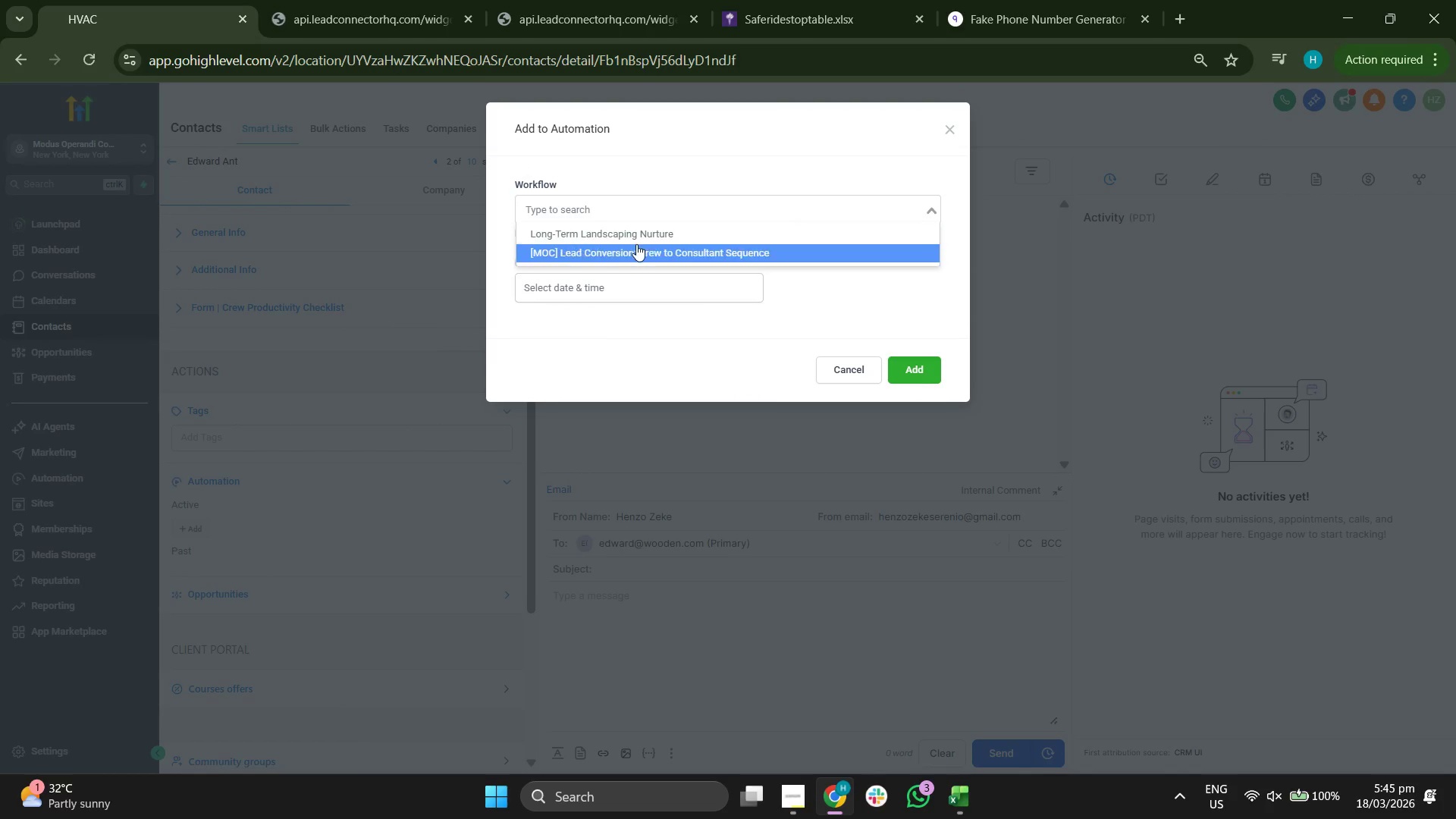 
left_click([635, 245])
 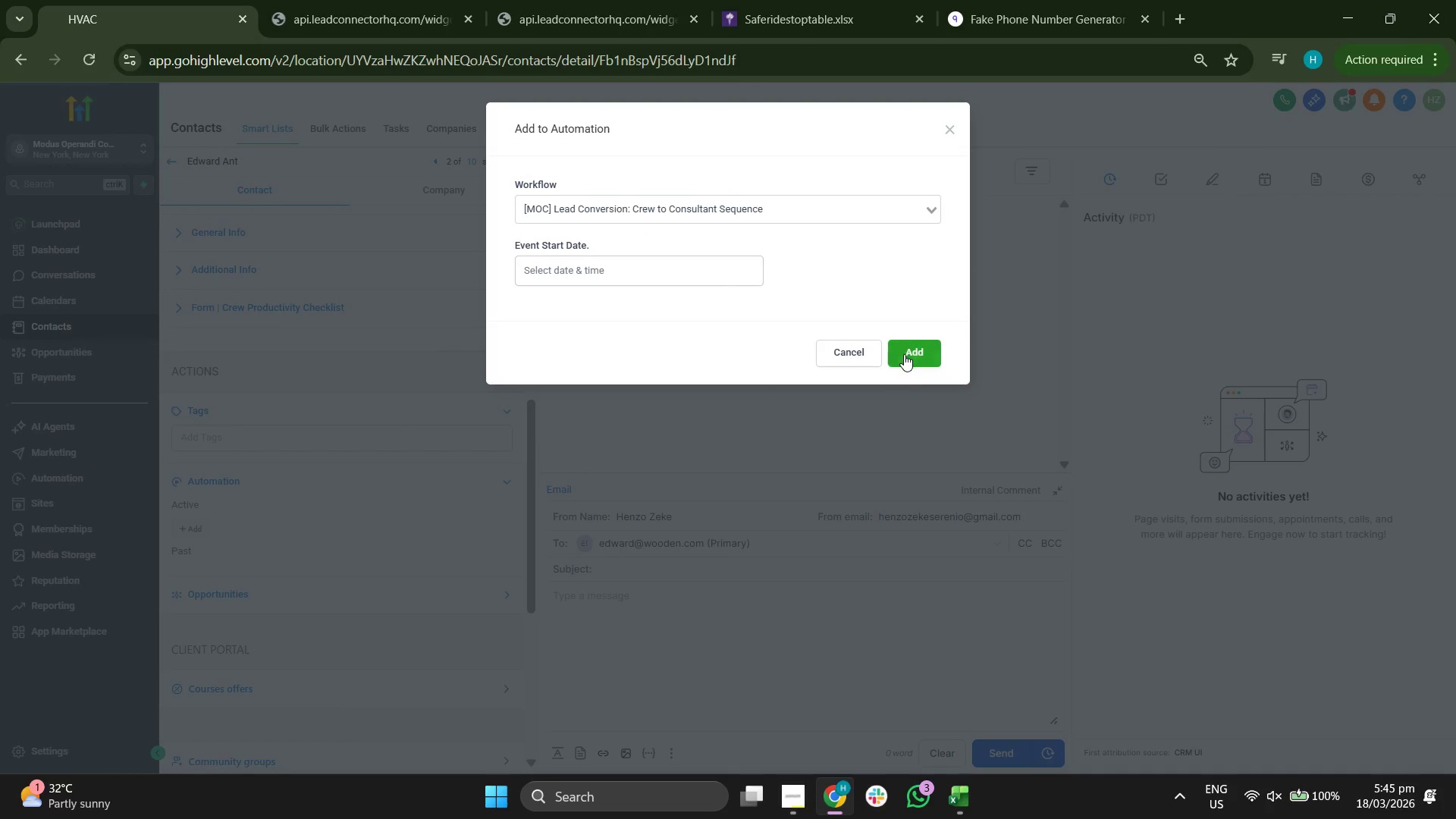 
left_click([907, 354])
 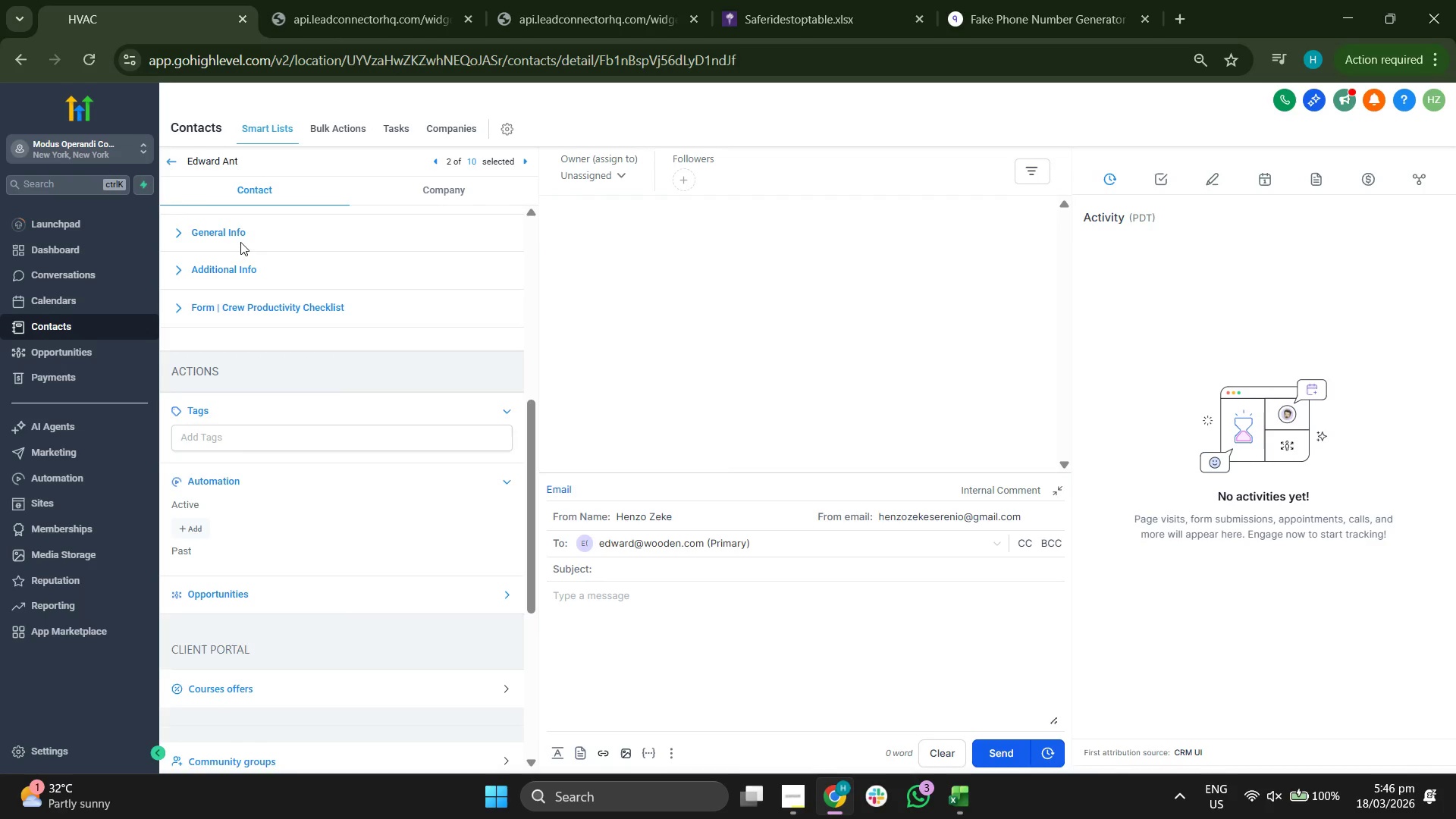 
scroll: coordinate [375, 576], scroll_direction: down, amount: 1.0
 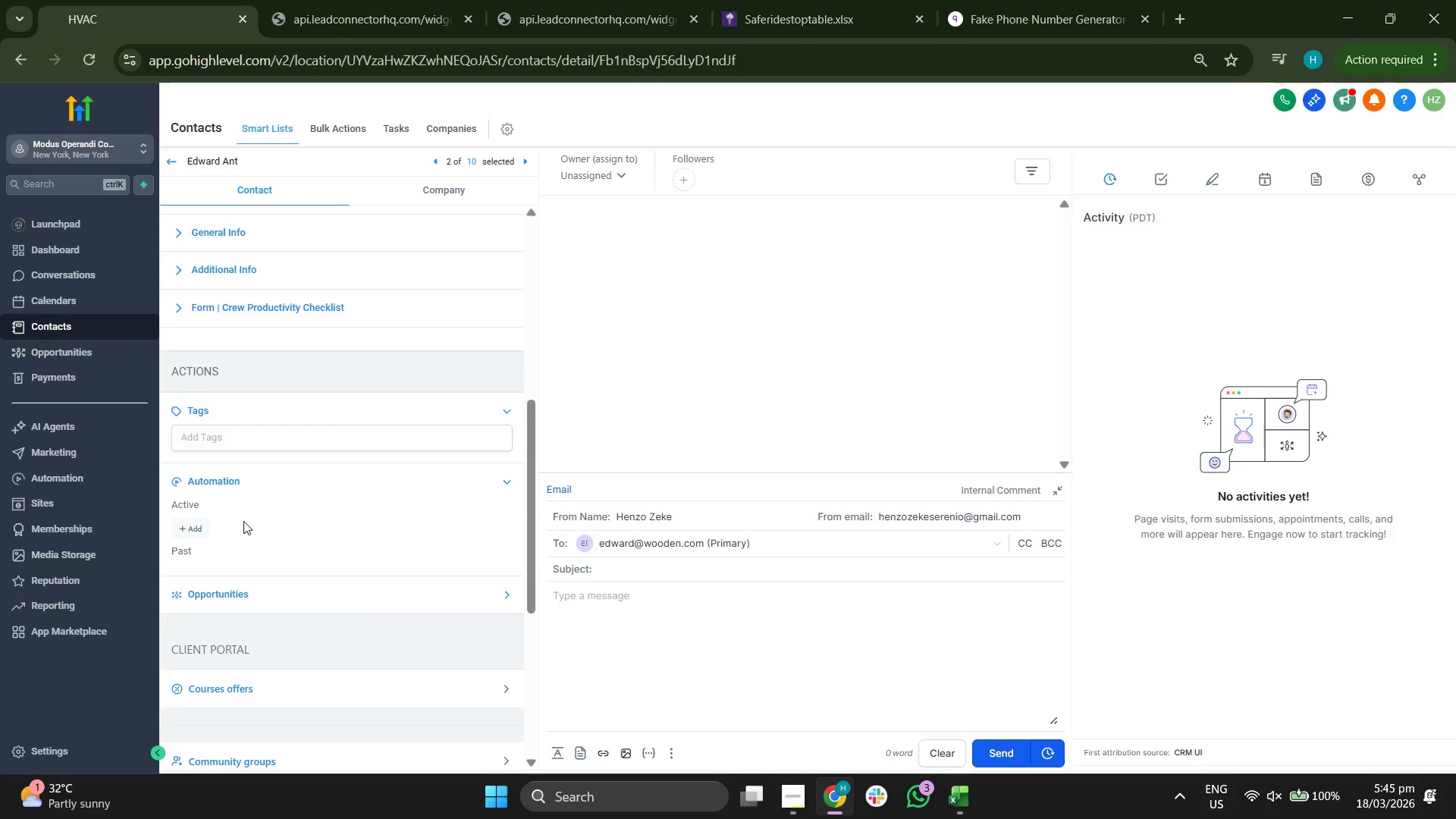 
left_click([174, 161])
 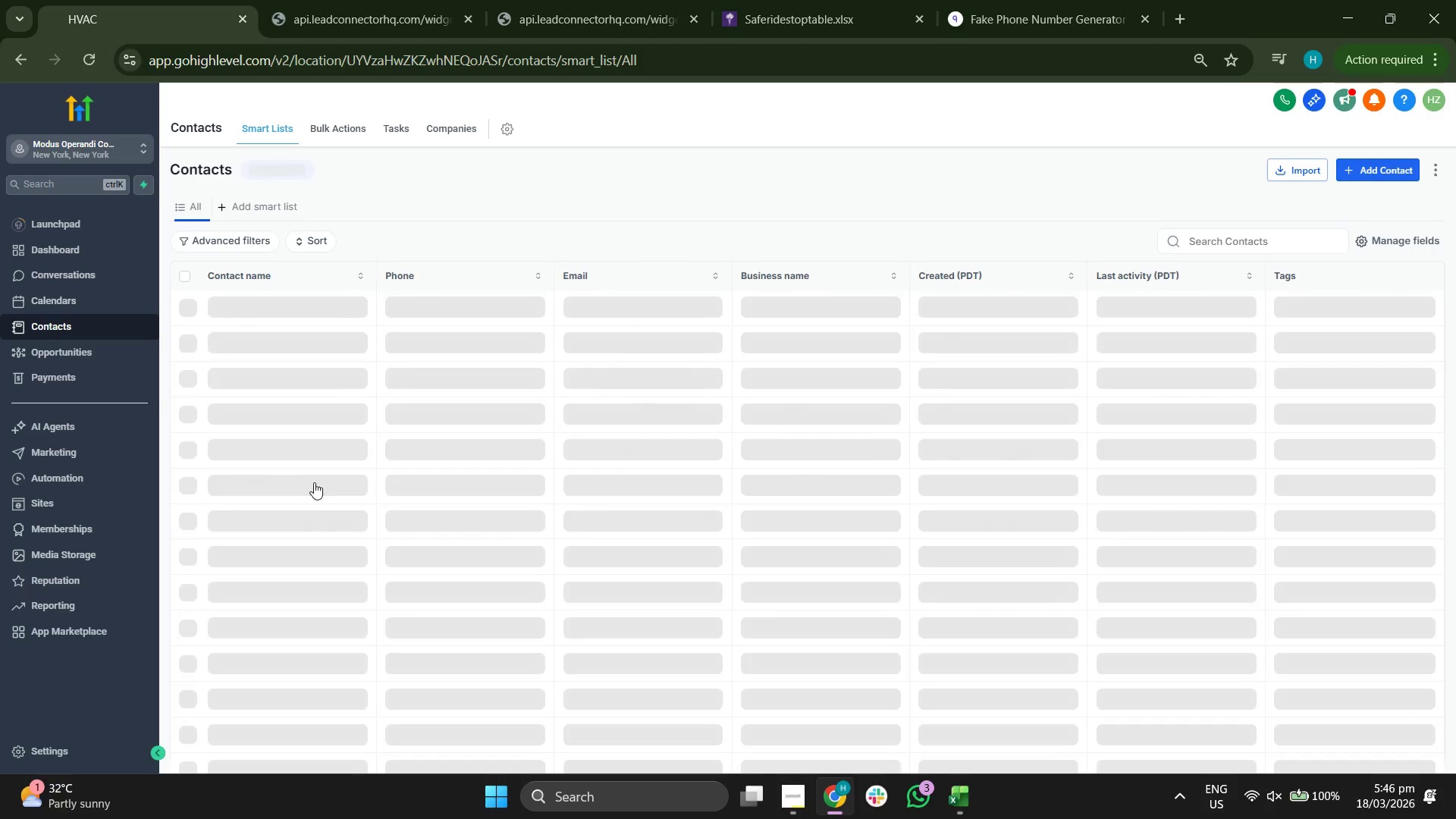 
left_click([245, 361])
 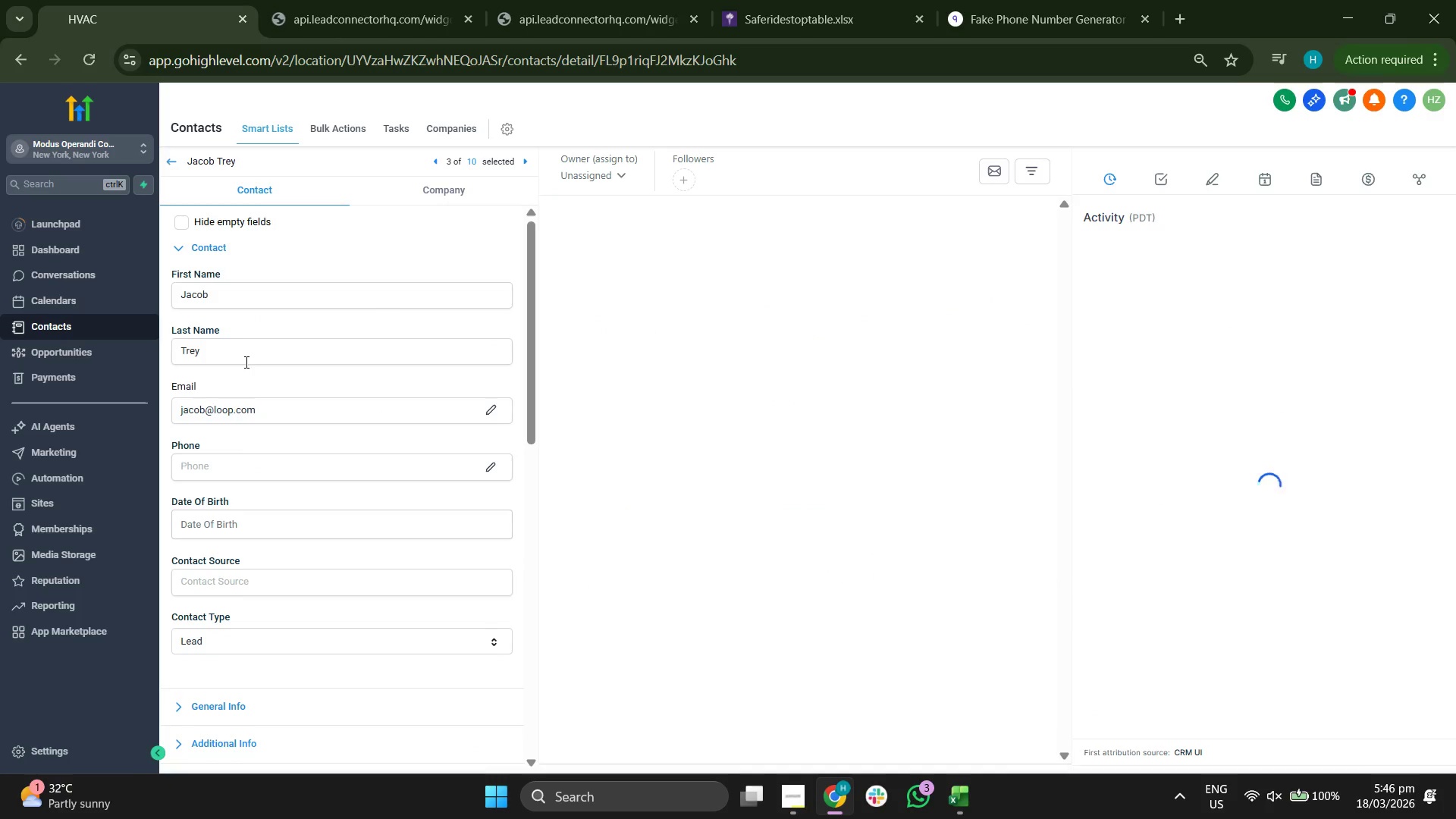 
left_click([185, 522])
 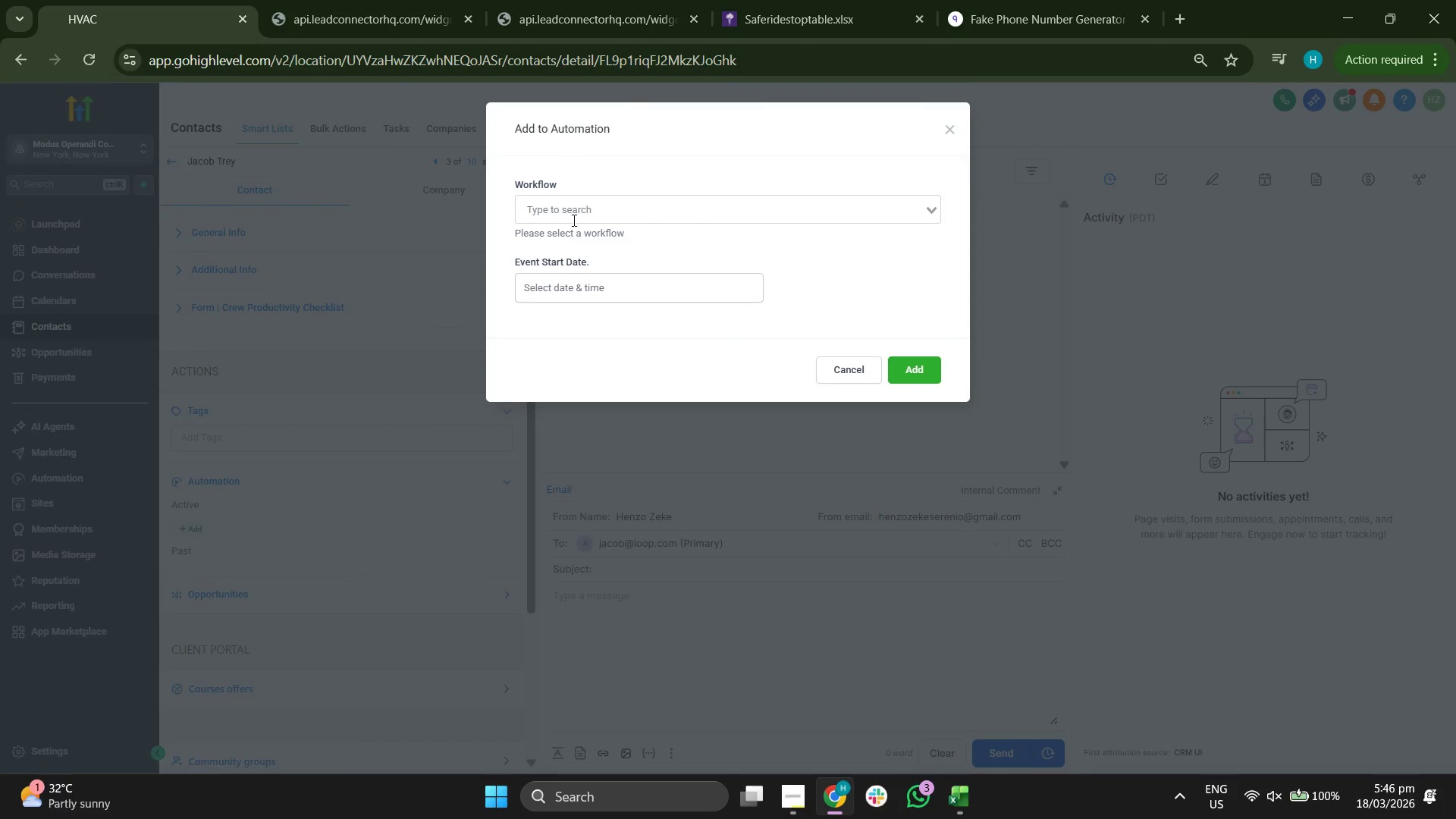 
left_click([589, 205])
 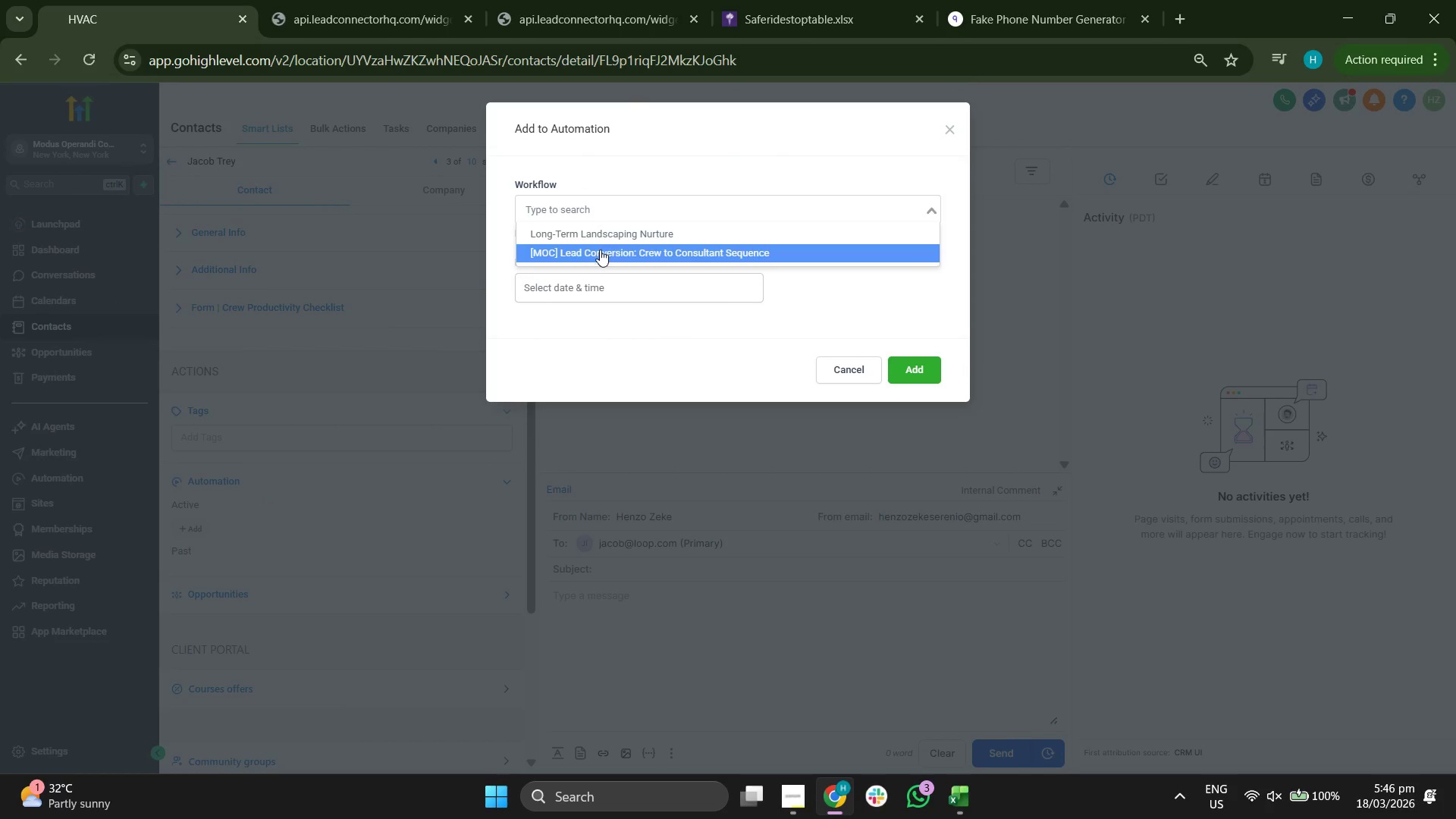 
scroll: coordinate [351, 472], scroll_direction: down, amount: 3.0
 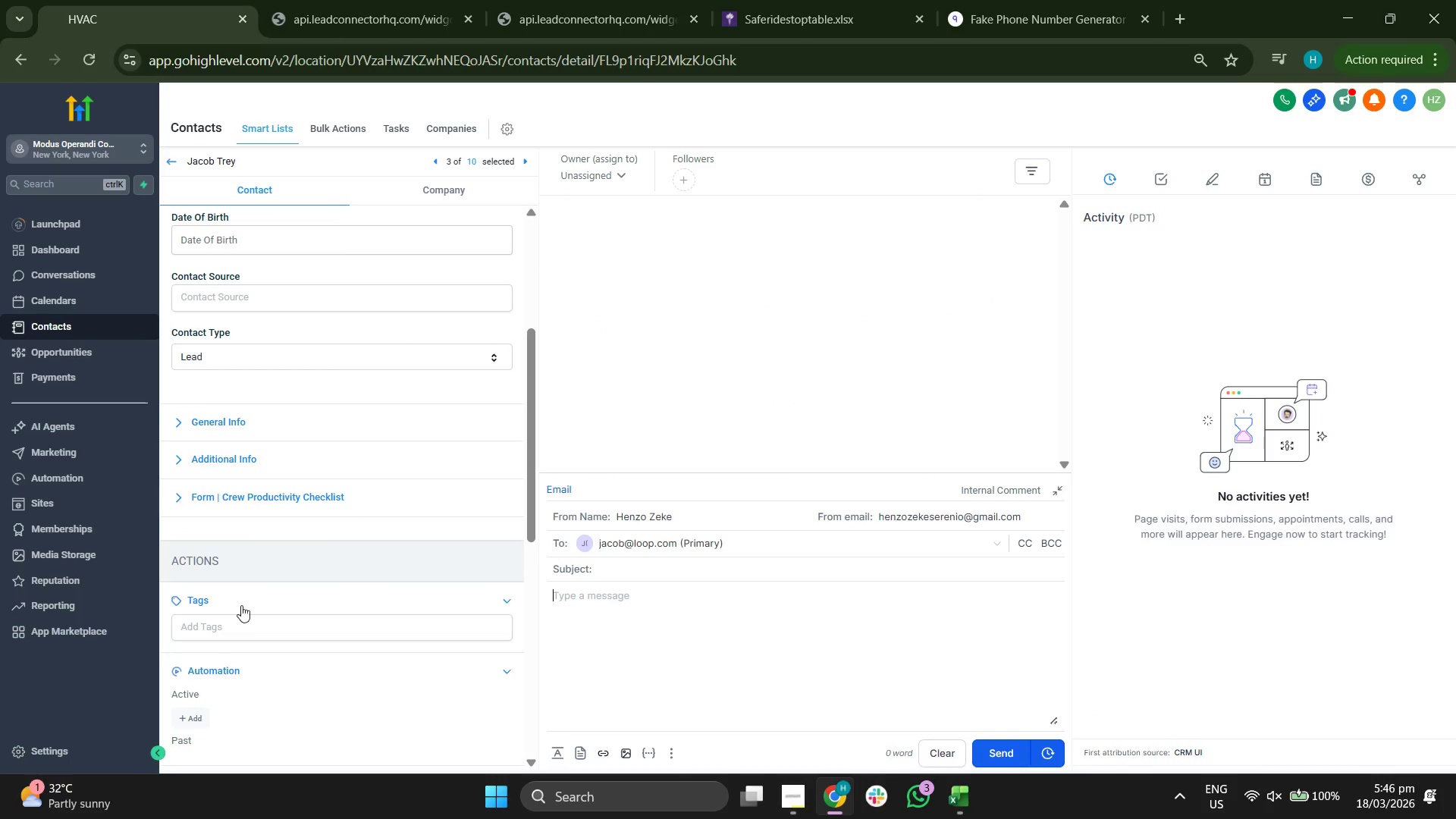 
left_click([600, 250])
 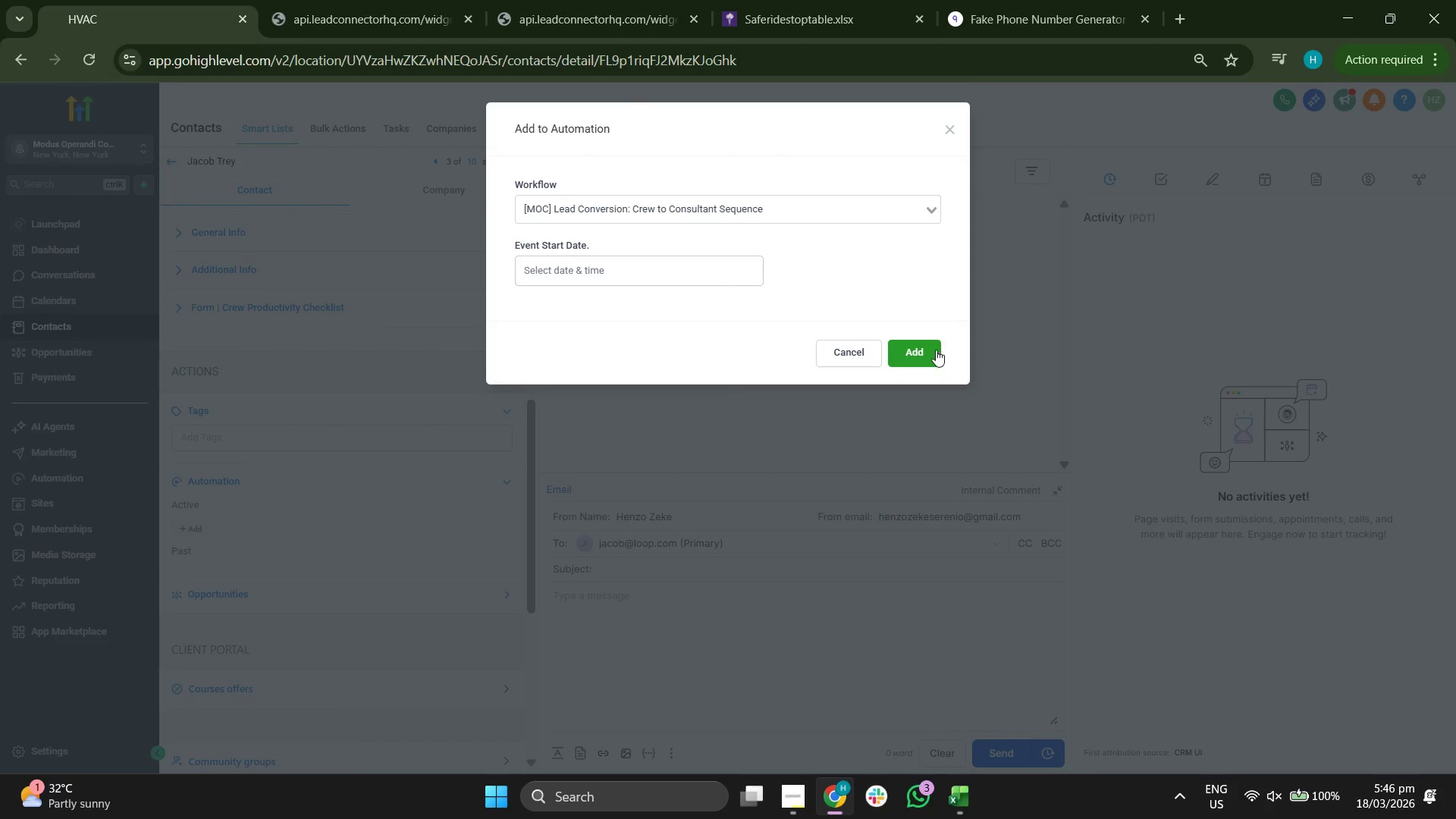 
left_click([918, 353])
 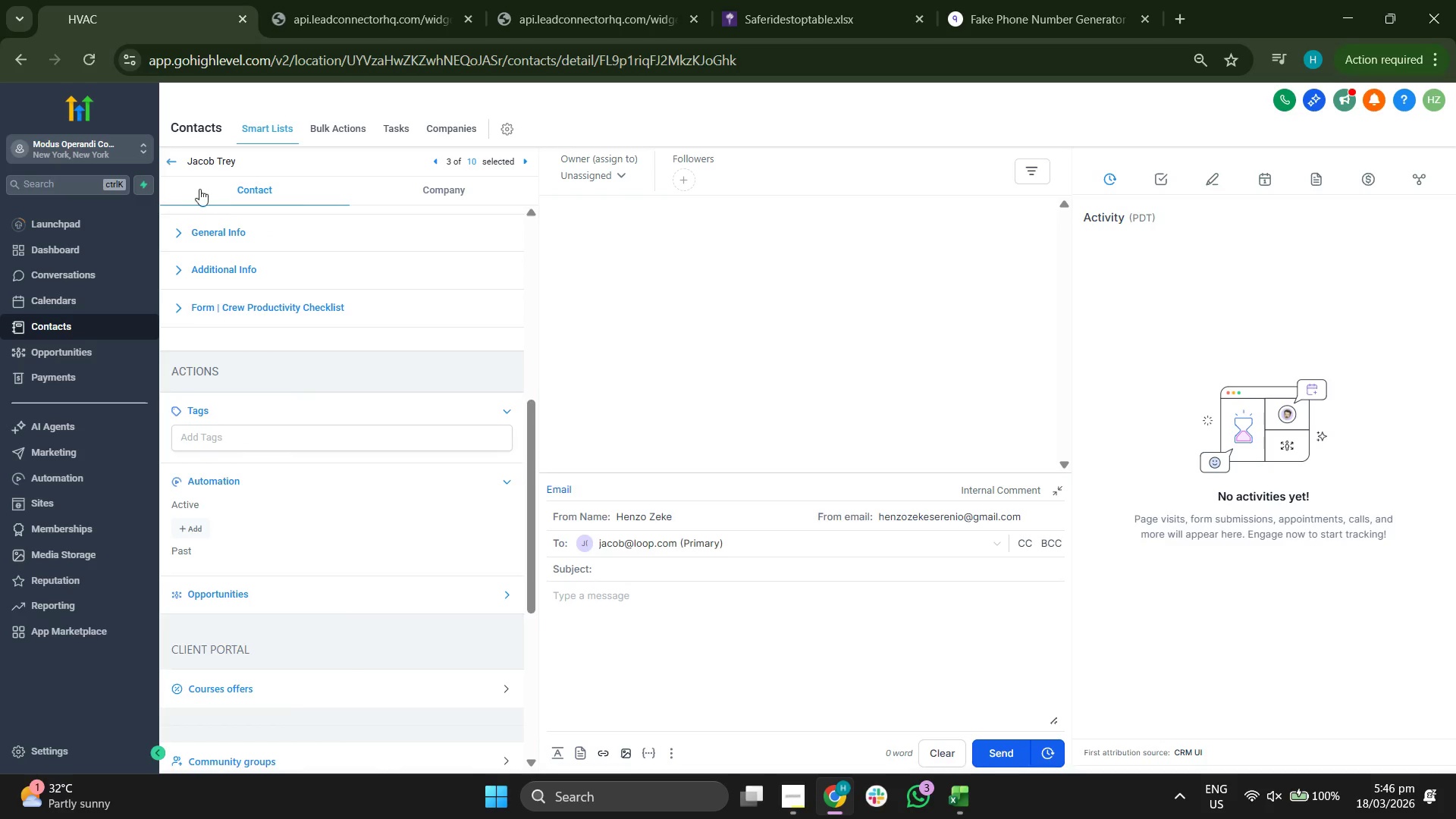 
scroll: coordinate [347, 565], scroll_direction: down, amount: 2.0
 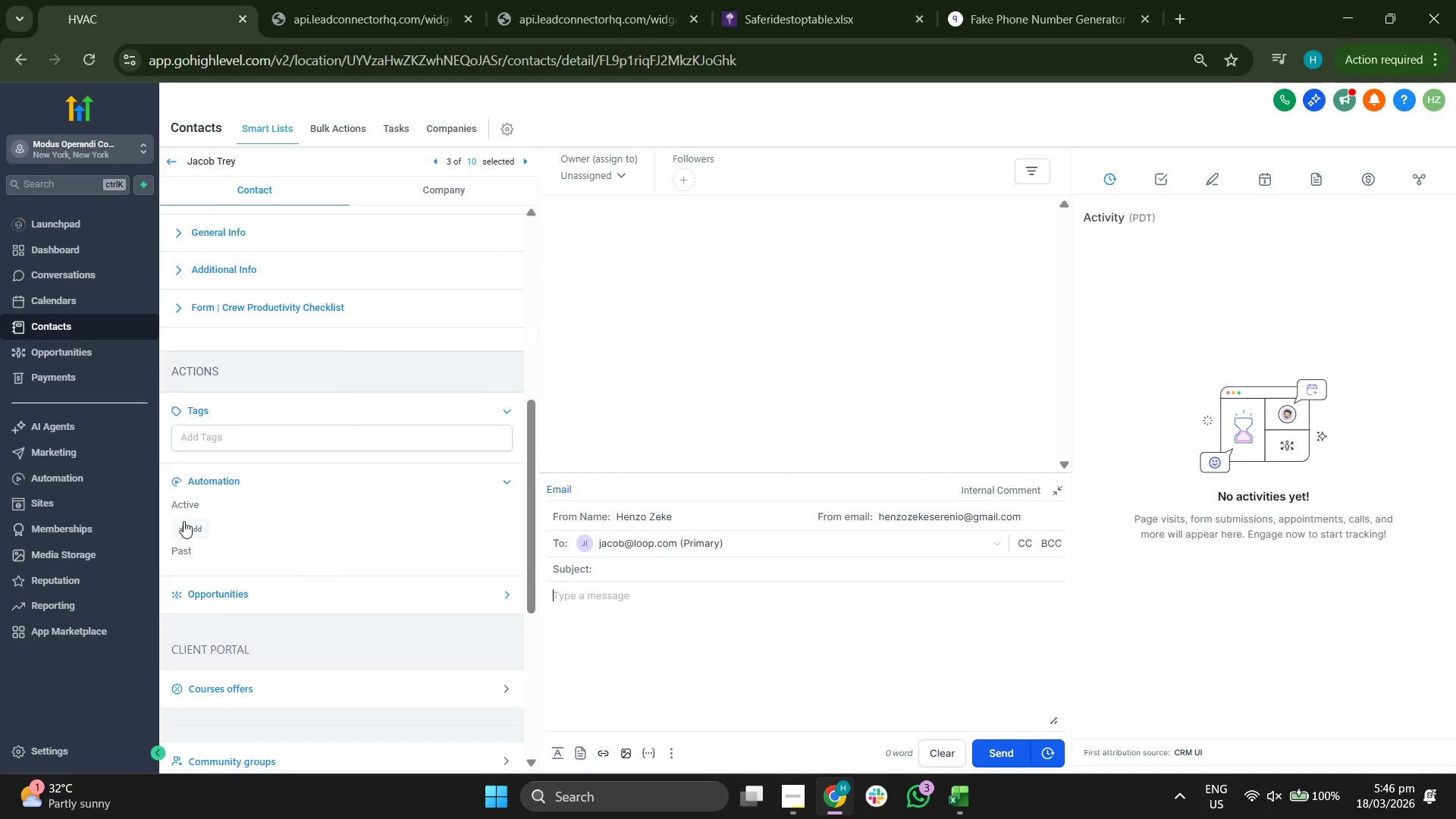 
left_click([173, 164])
 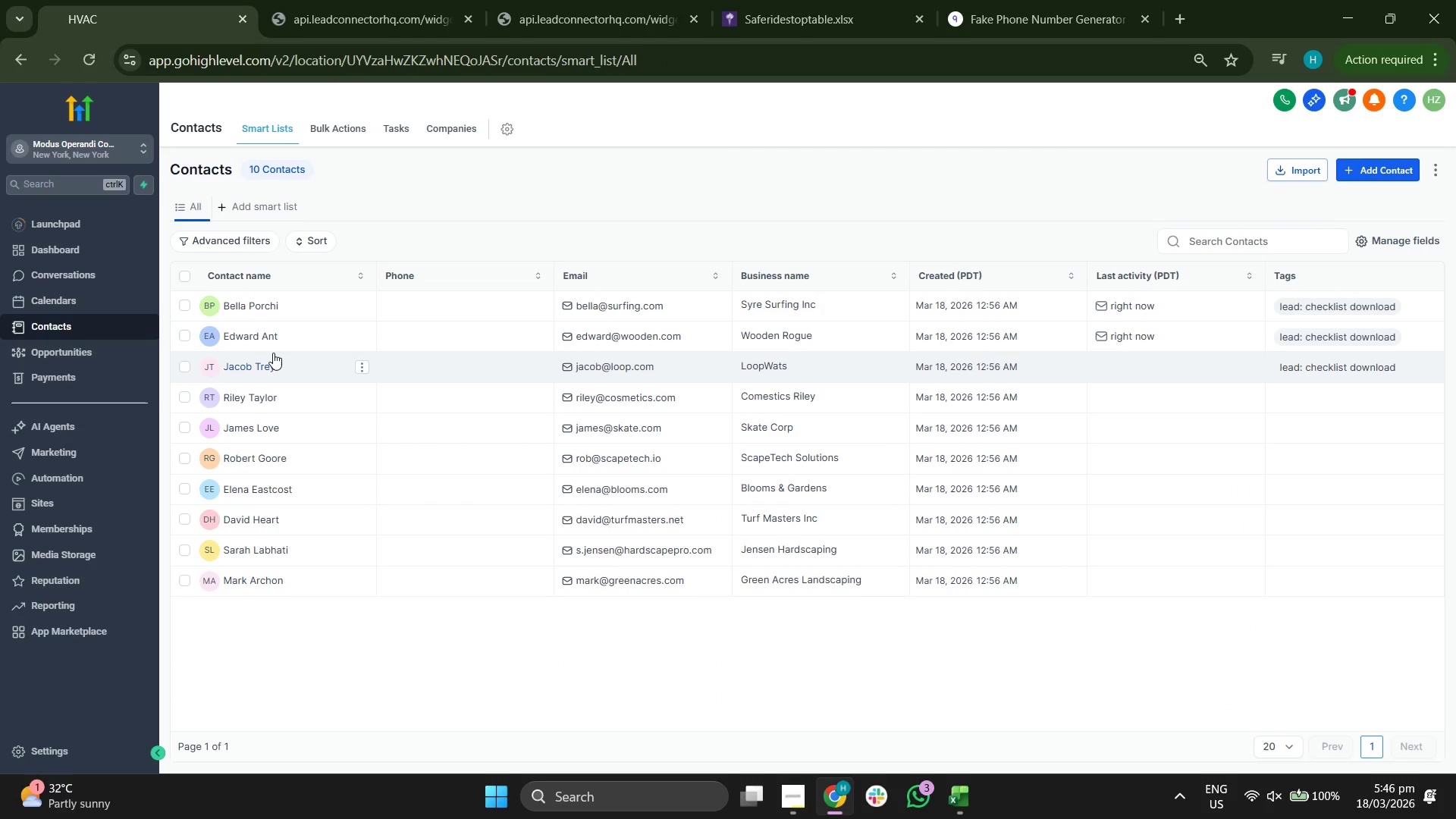 
left_click([255, 392])
 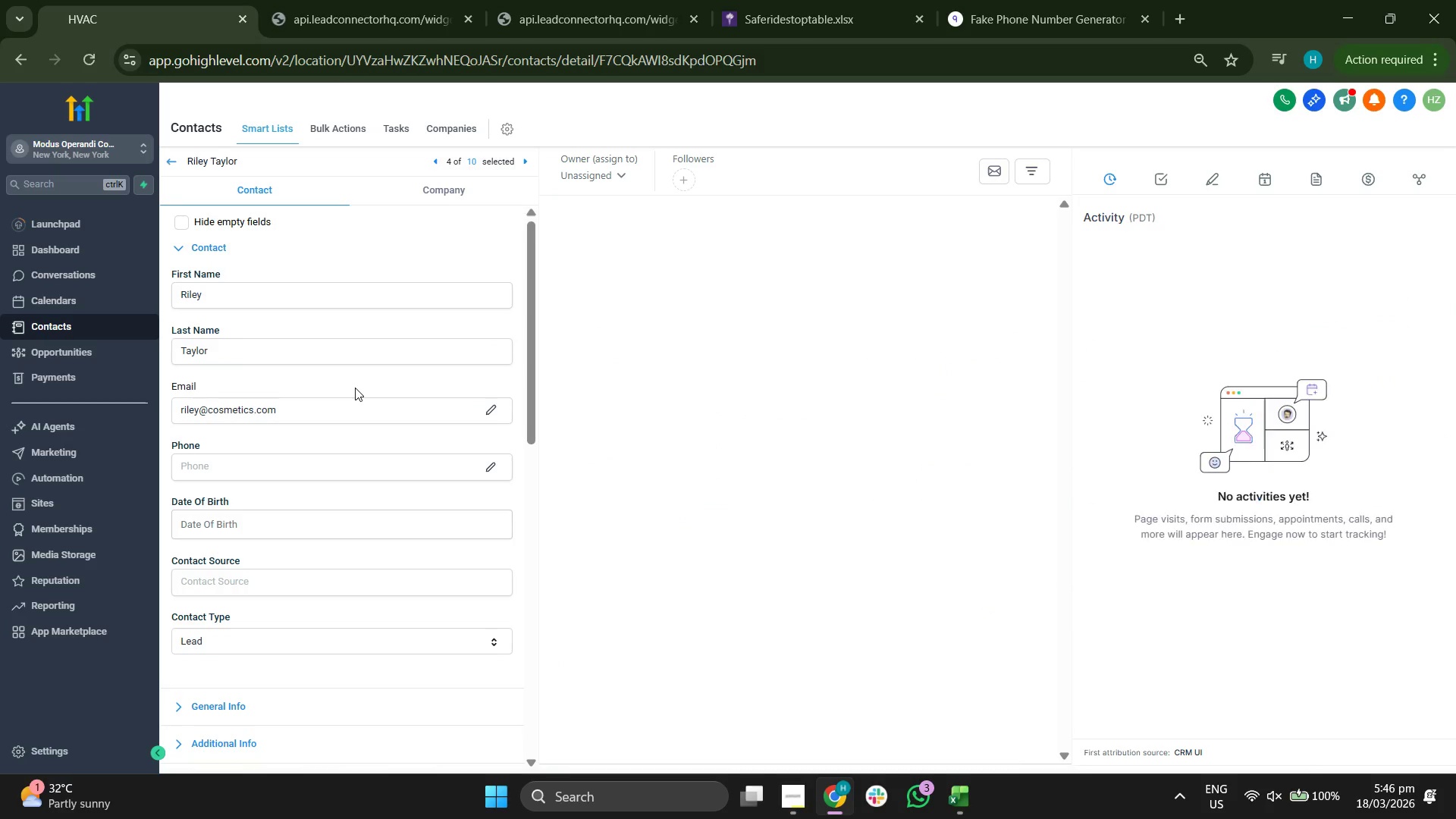 
left_click([193, 625])
 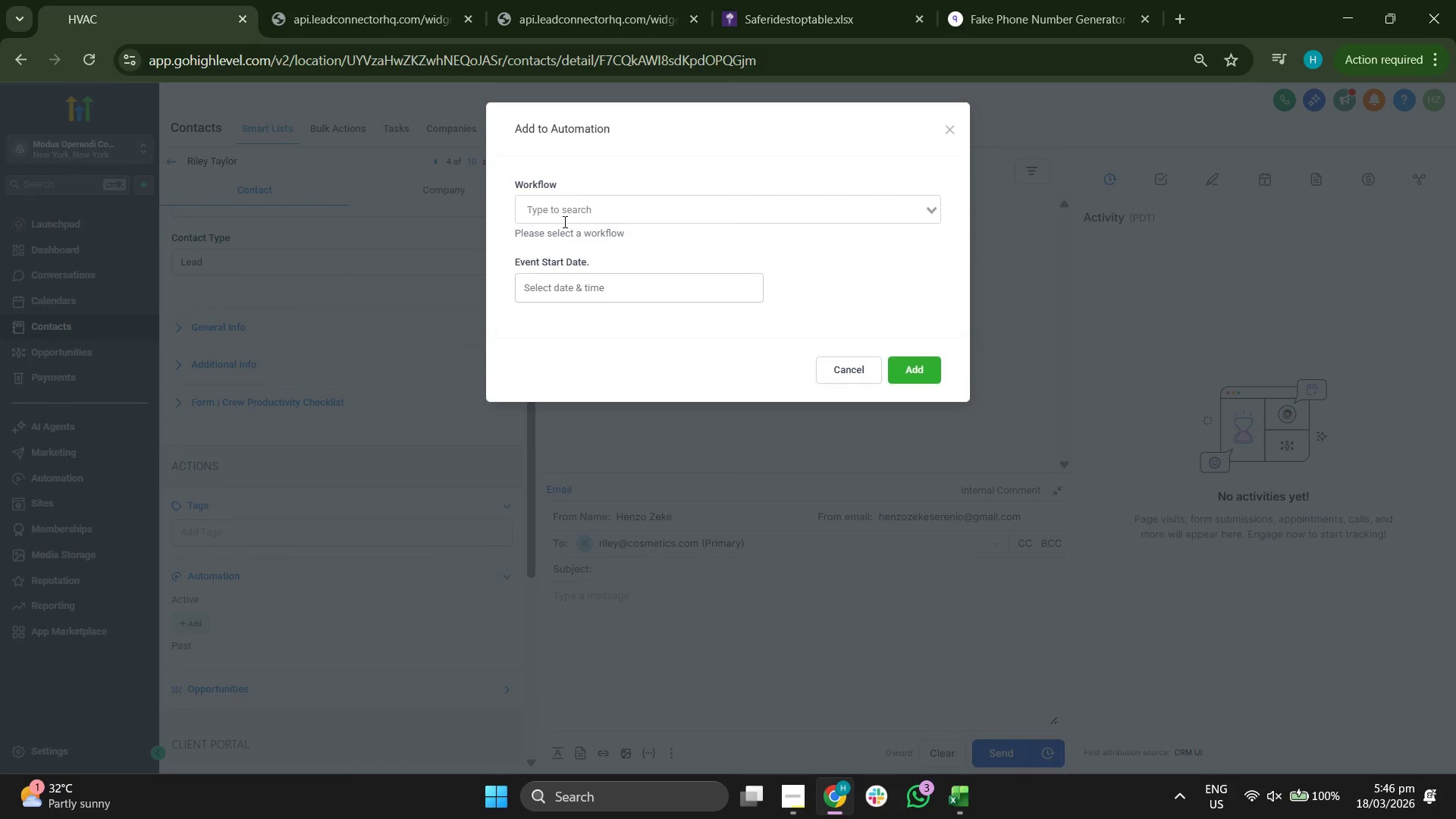 
left_click([594, 208])
 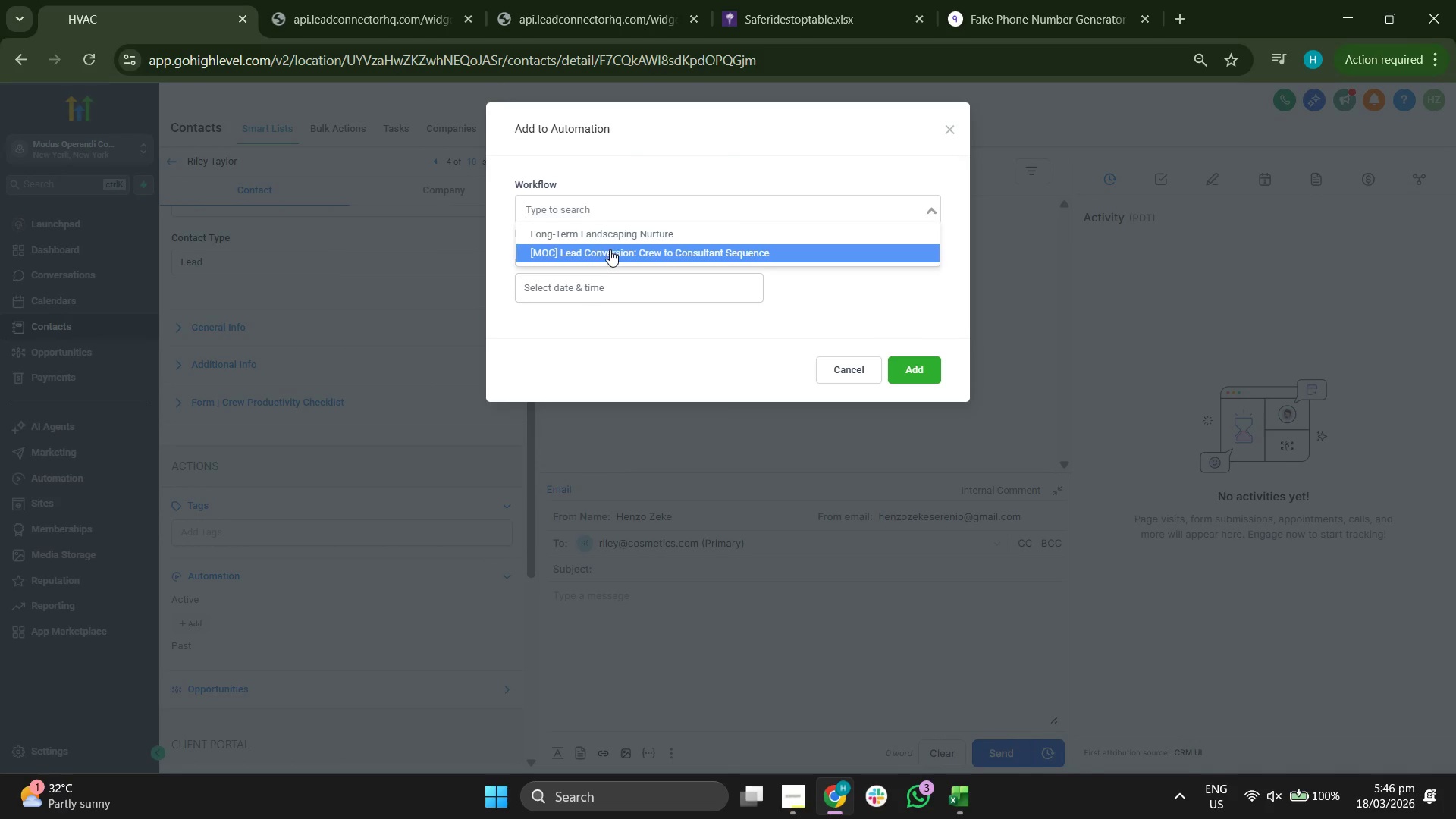 
scroll: coordinate [333, 397], scroll_direction: down, amount: 1.0
 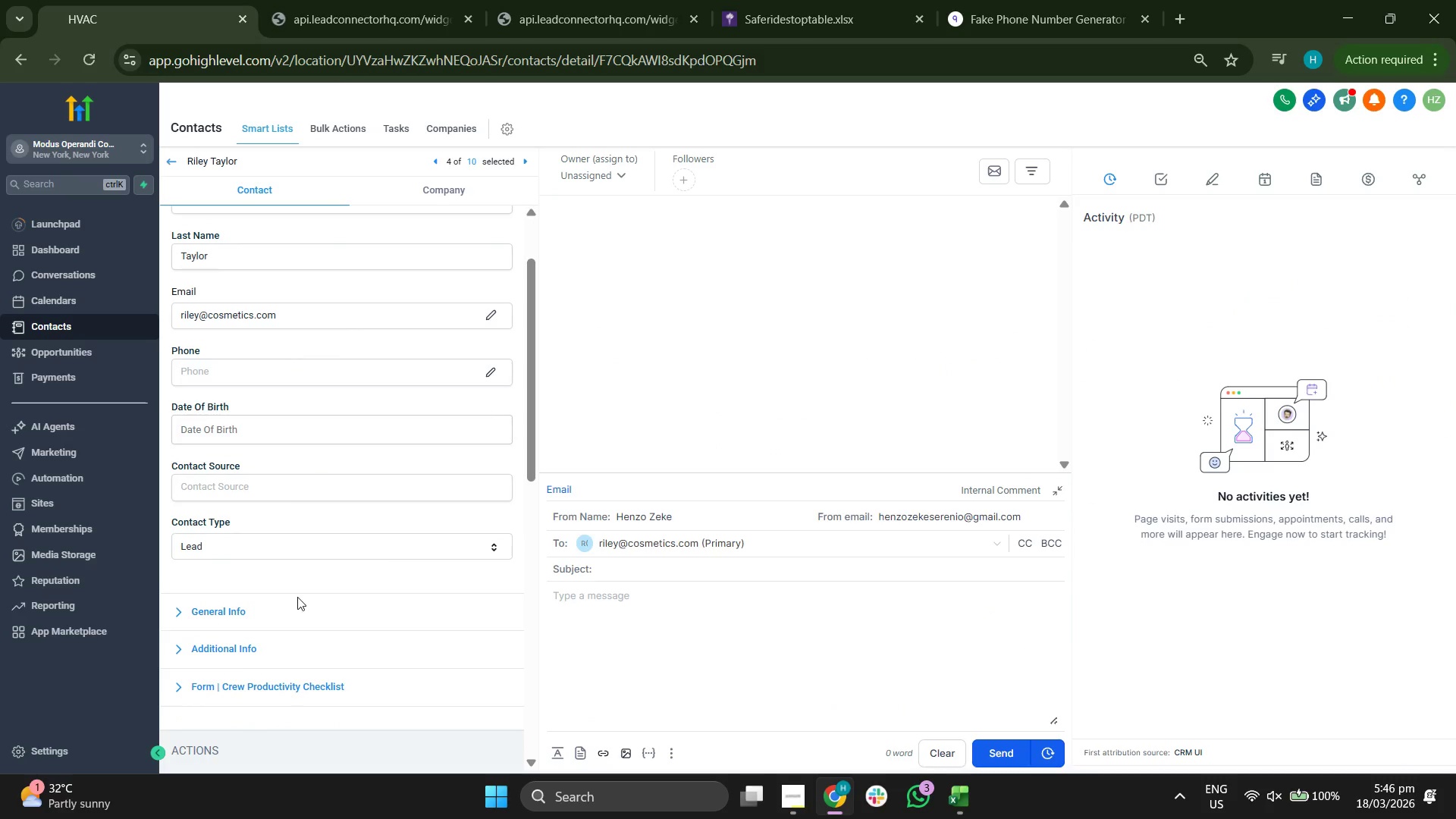 
left_click([610, 249])
 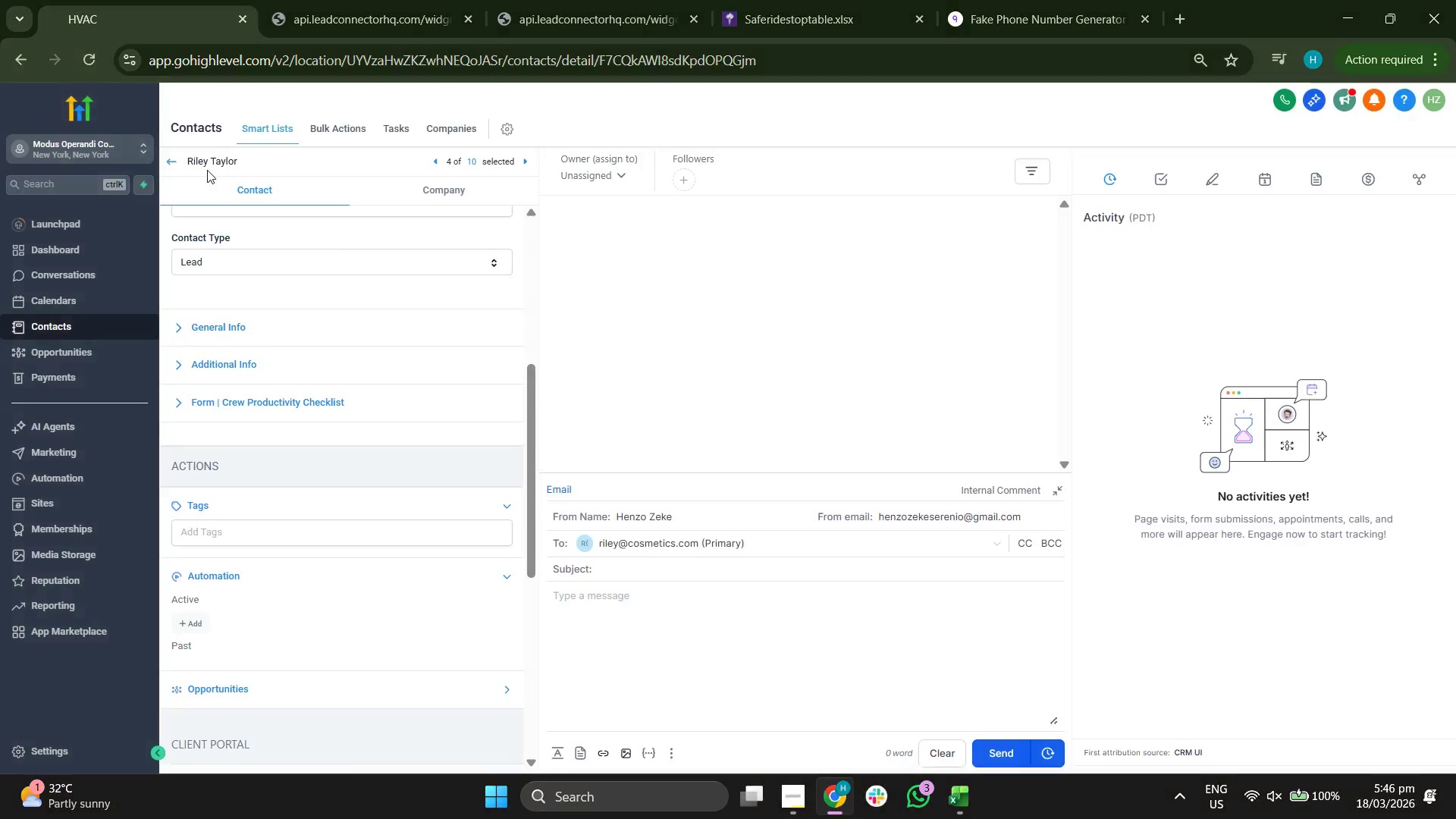 
scroll: coordinate [310, 570], scroll_direction: down, amount: 3.0
 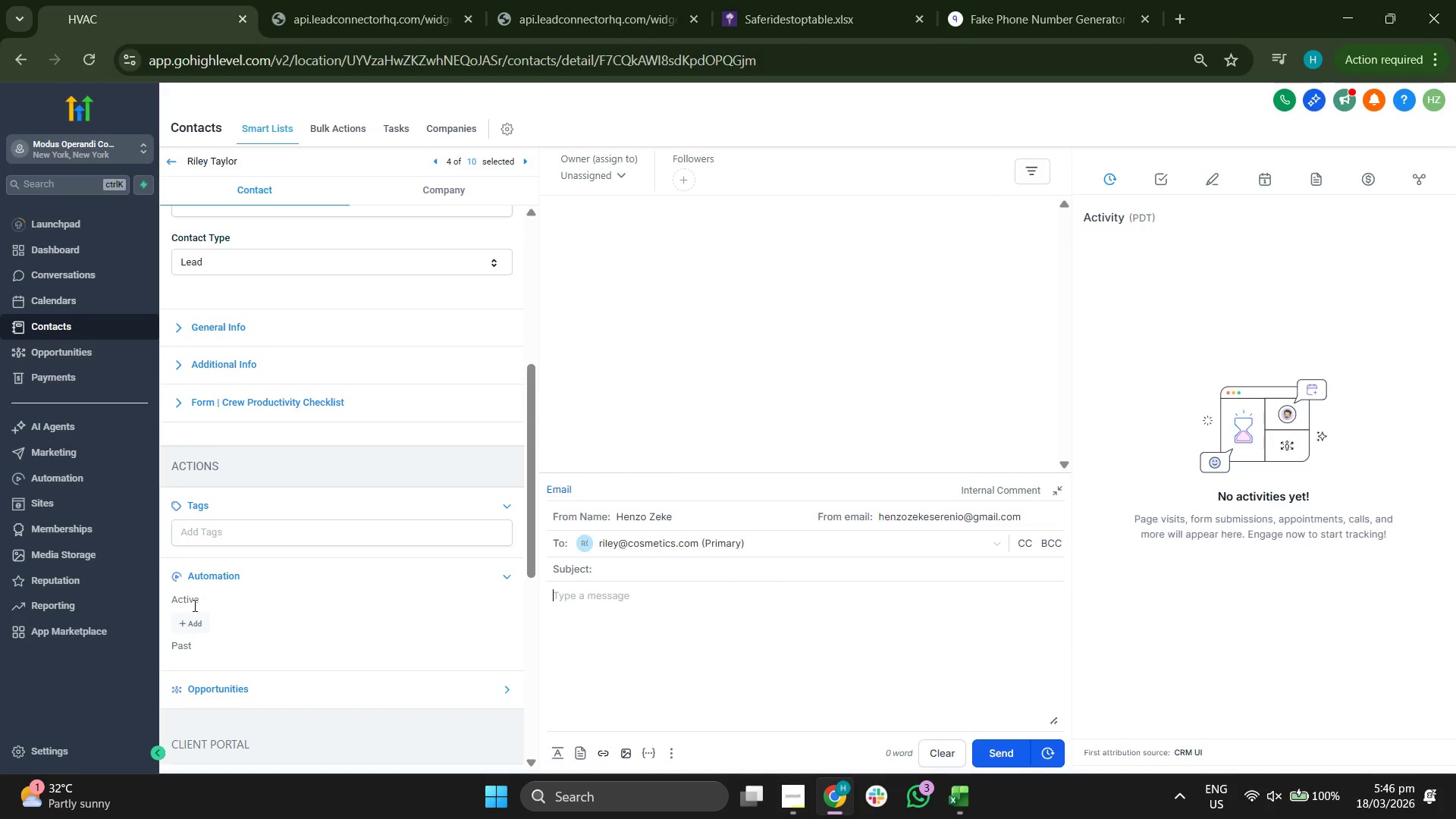 
left_click([176, 162])
 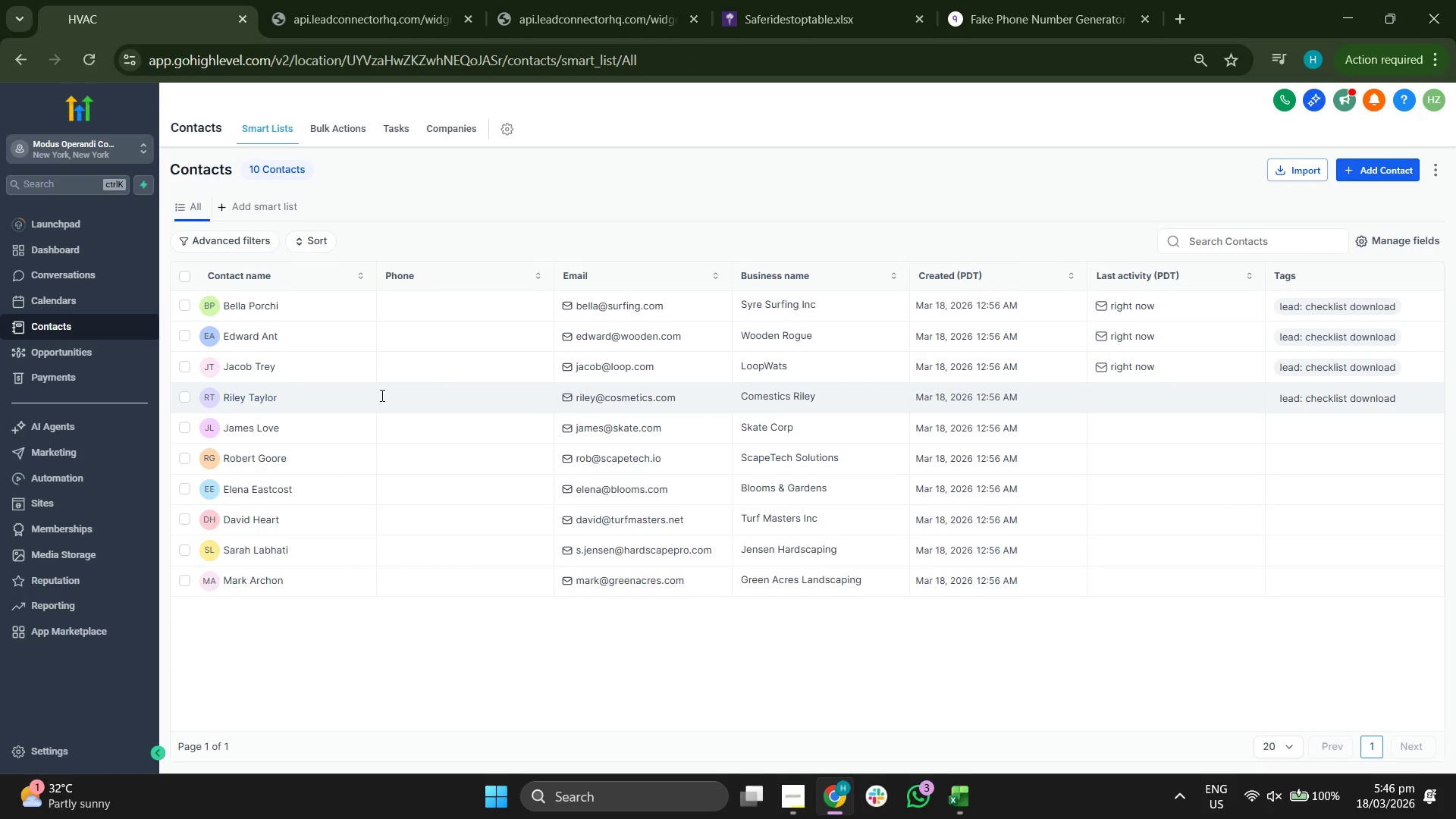 
wait(5.91)
 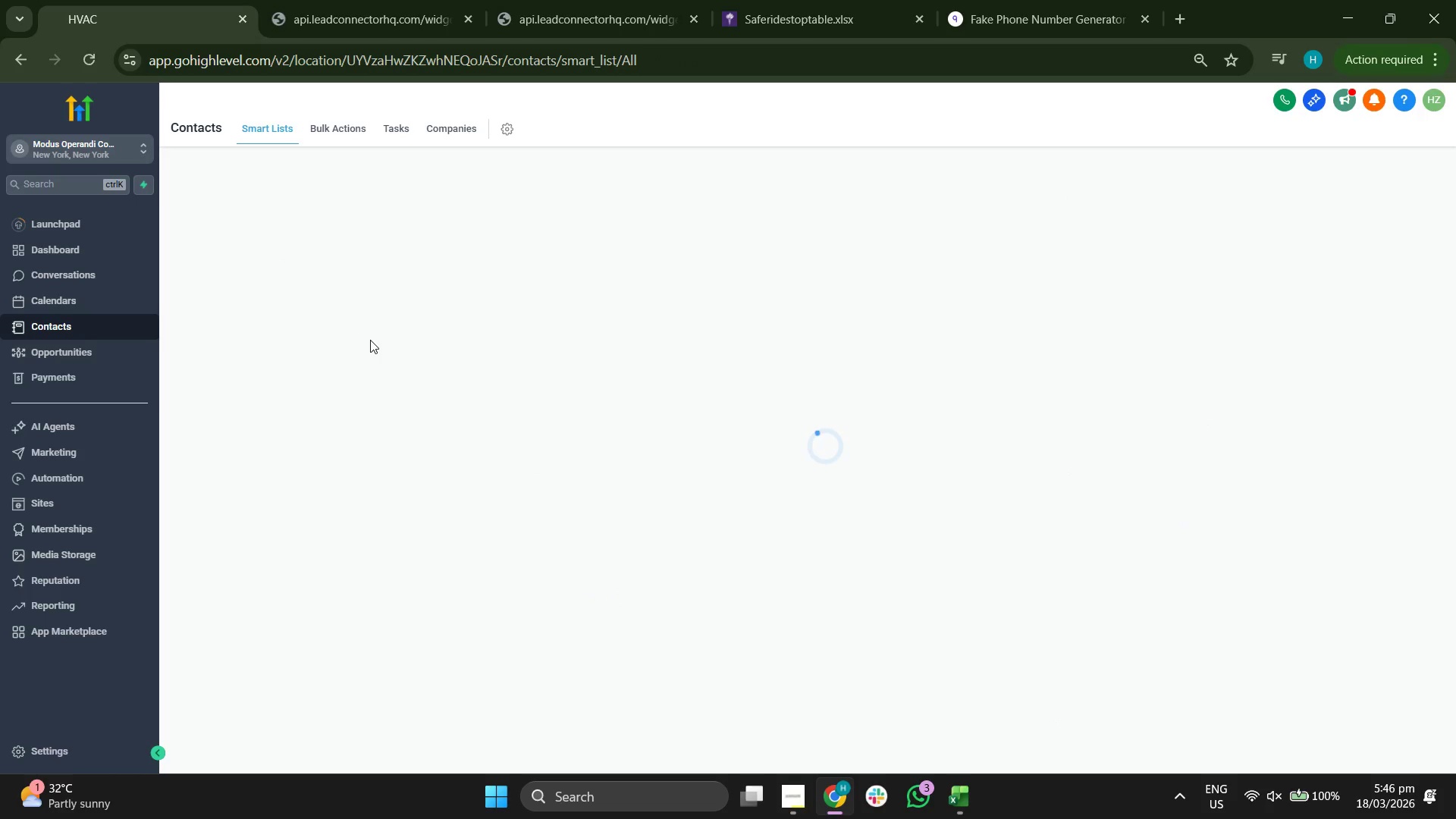 
left_click([249, 430])
 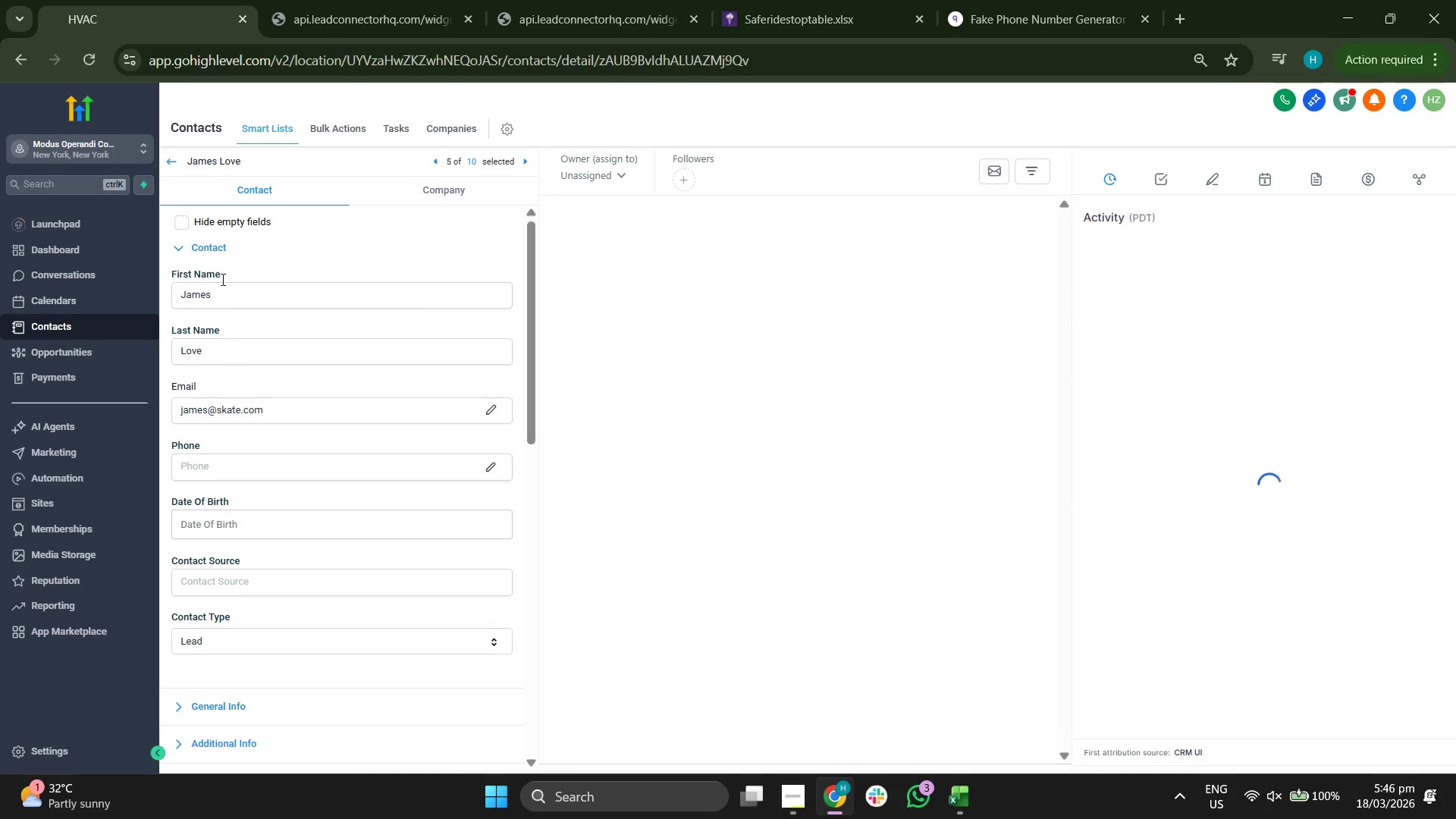 
scroll: coordinate [299, 477], scroll_direction: down, amount: 3.0
 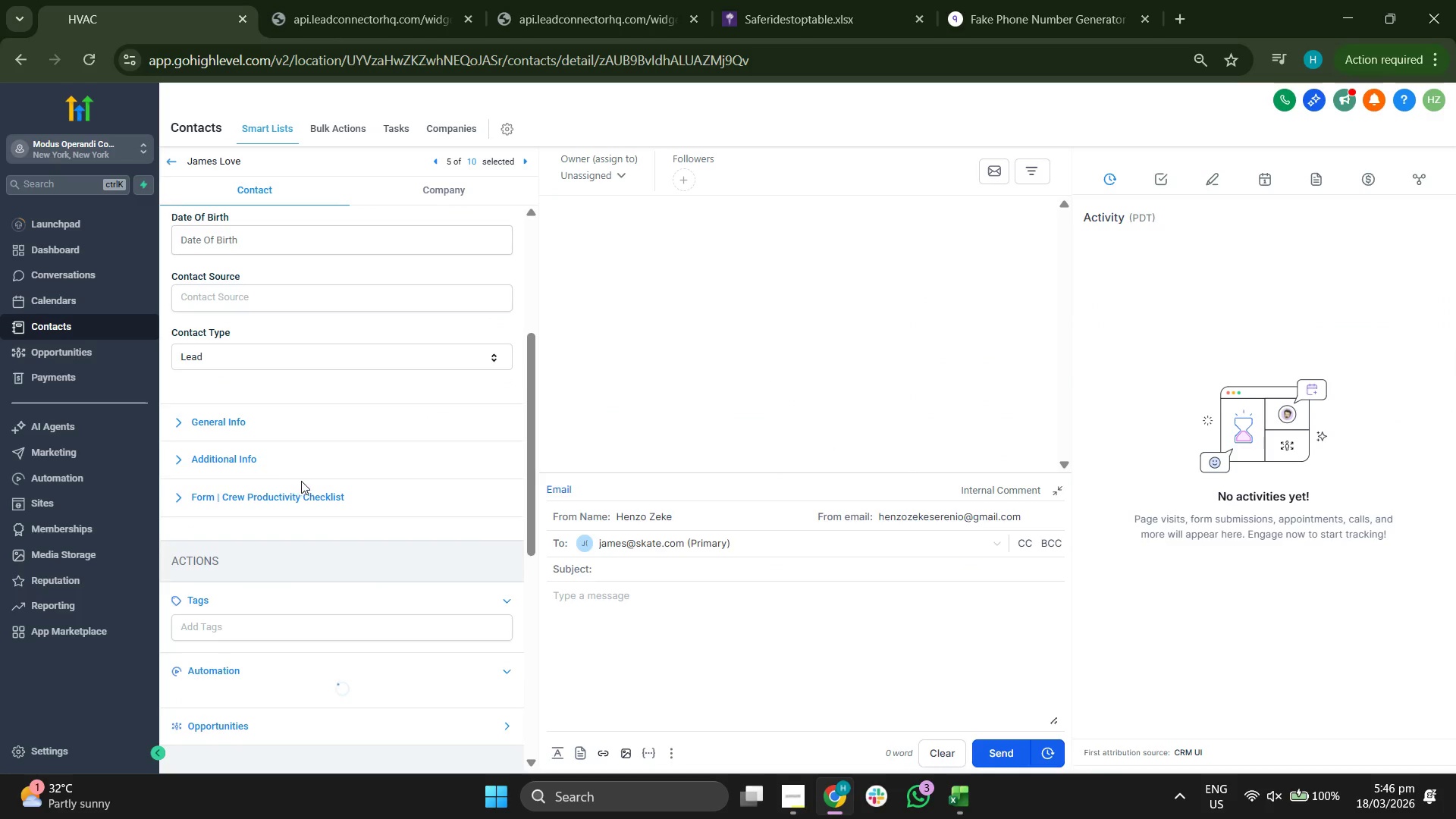 
left_click([654, 209])
 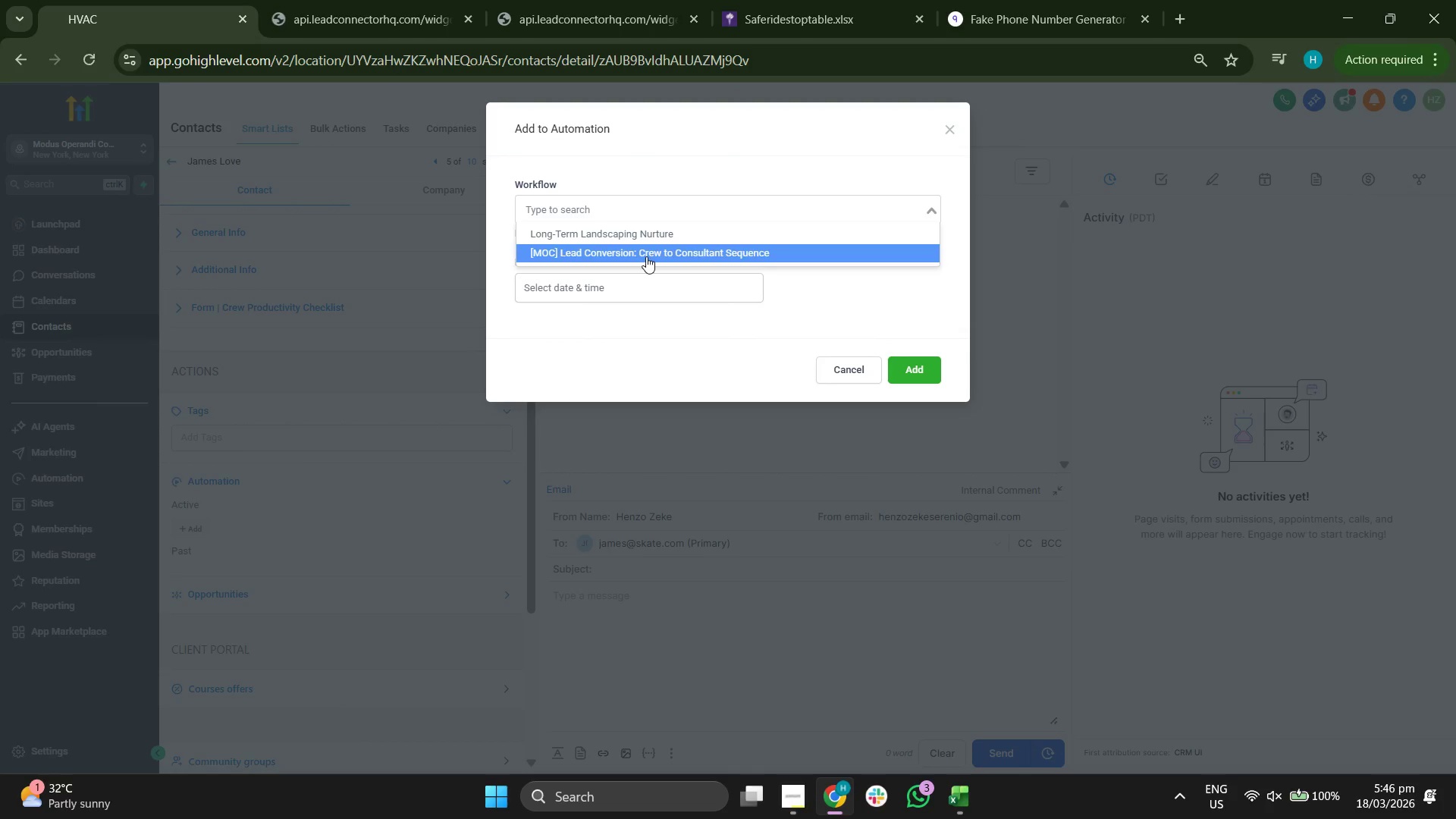 
scroll: coordinate [304, 478], scroll_direction: down, amount: 1.0
 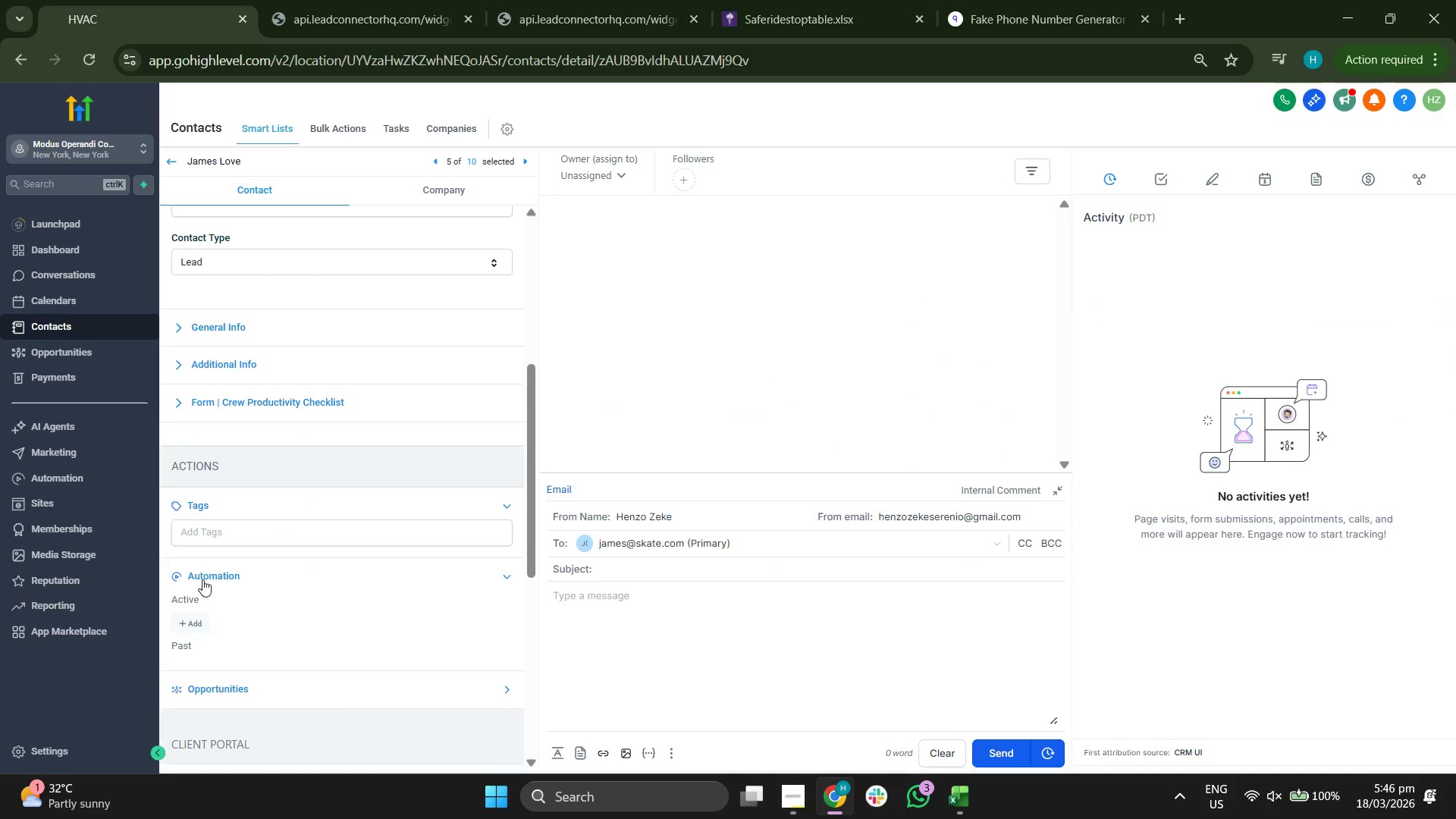 
left_click([646, 256])
 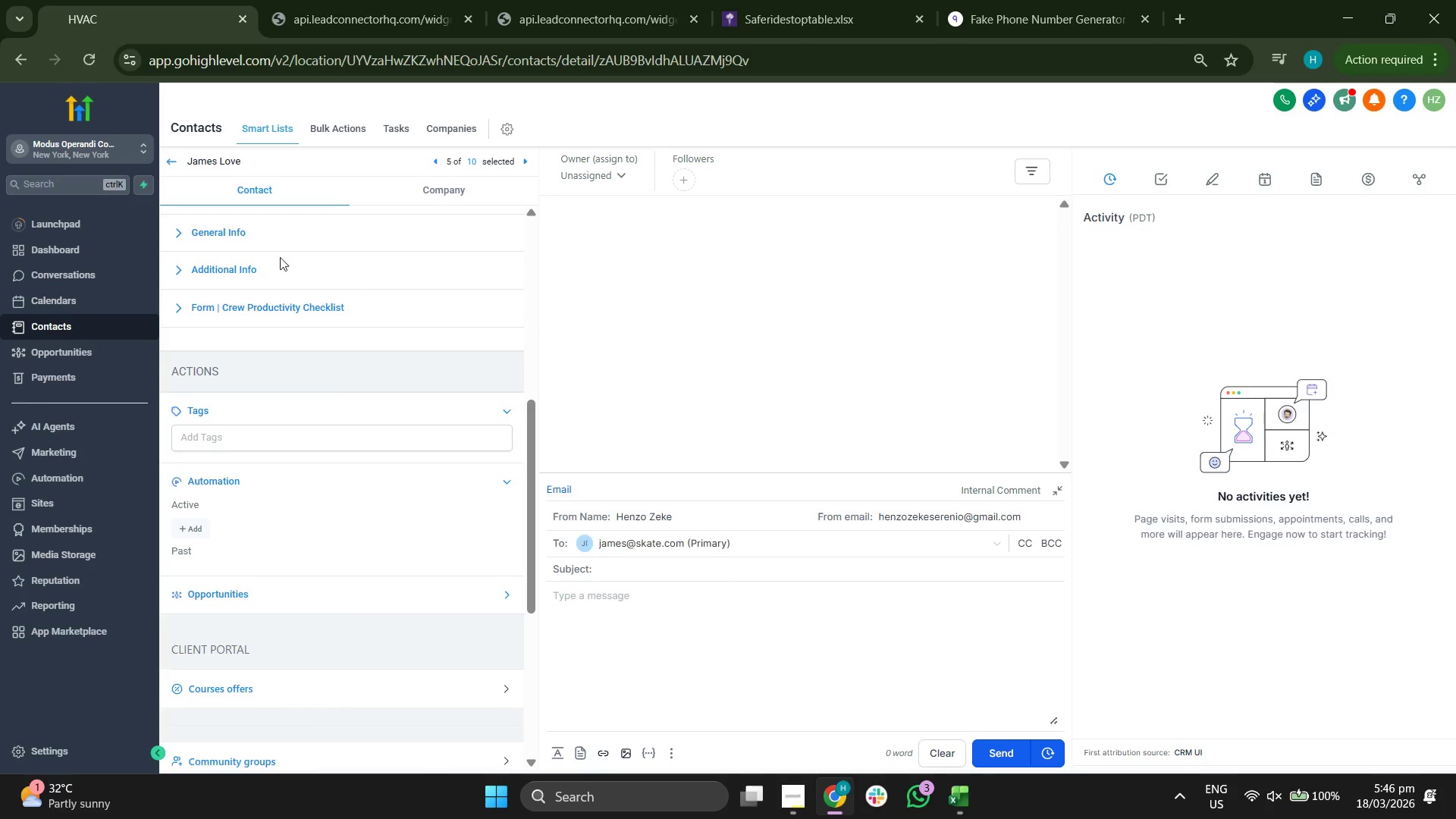 
scroll: coordinate [274, 578], scroll_direction: down, amount: 1.0
 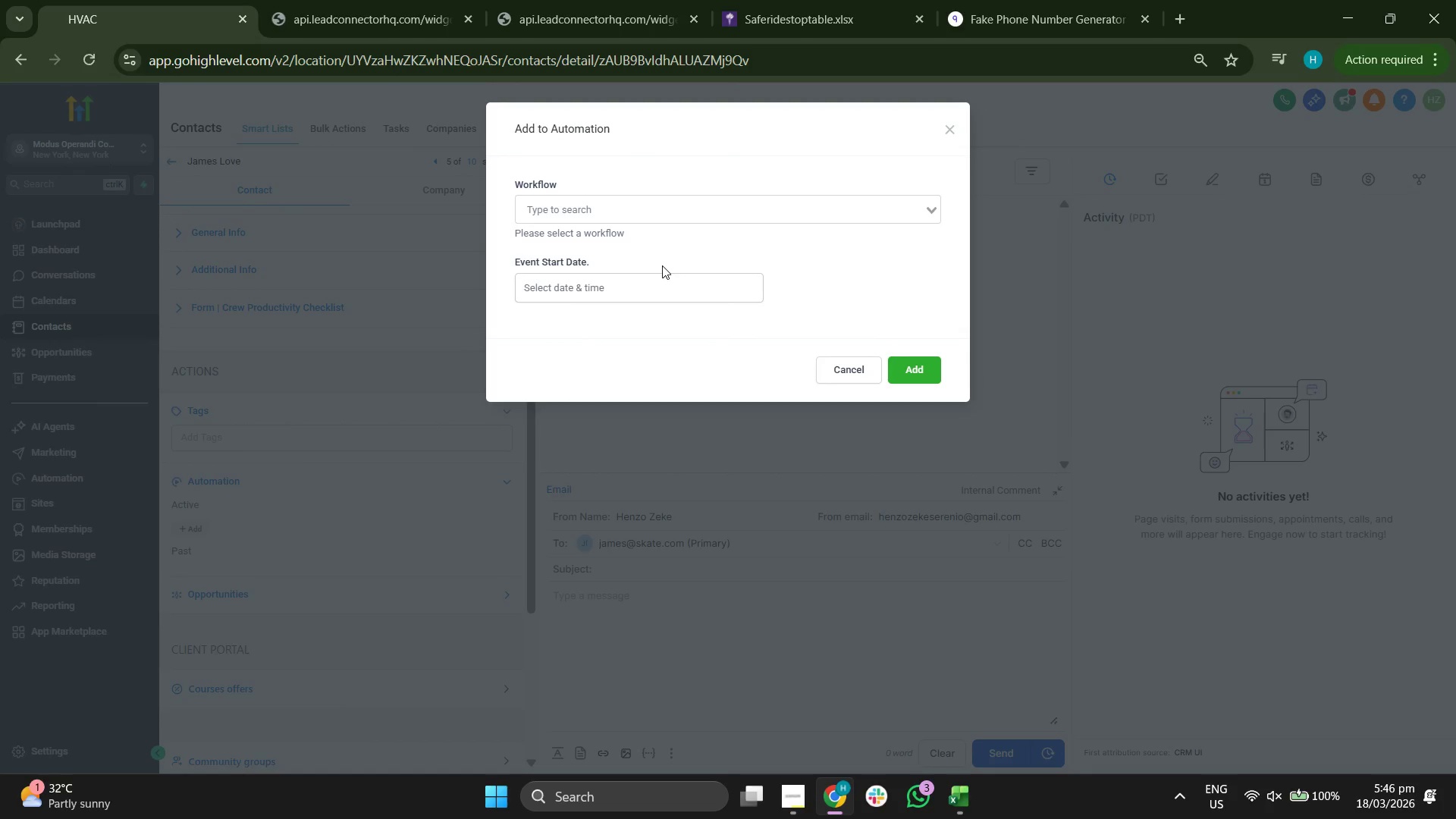 
left_click([174, 163])
 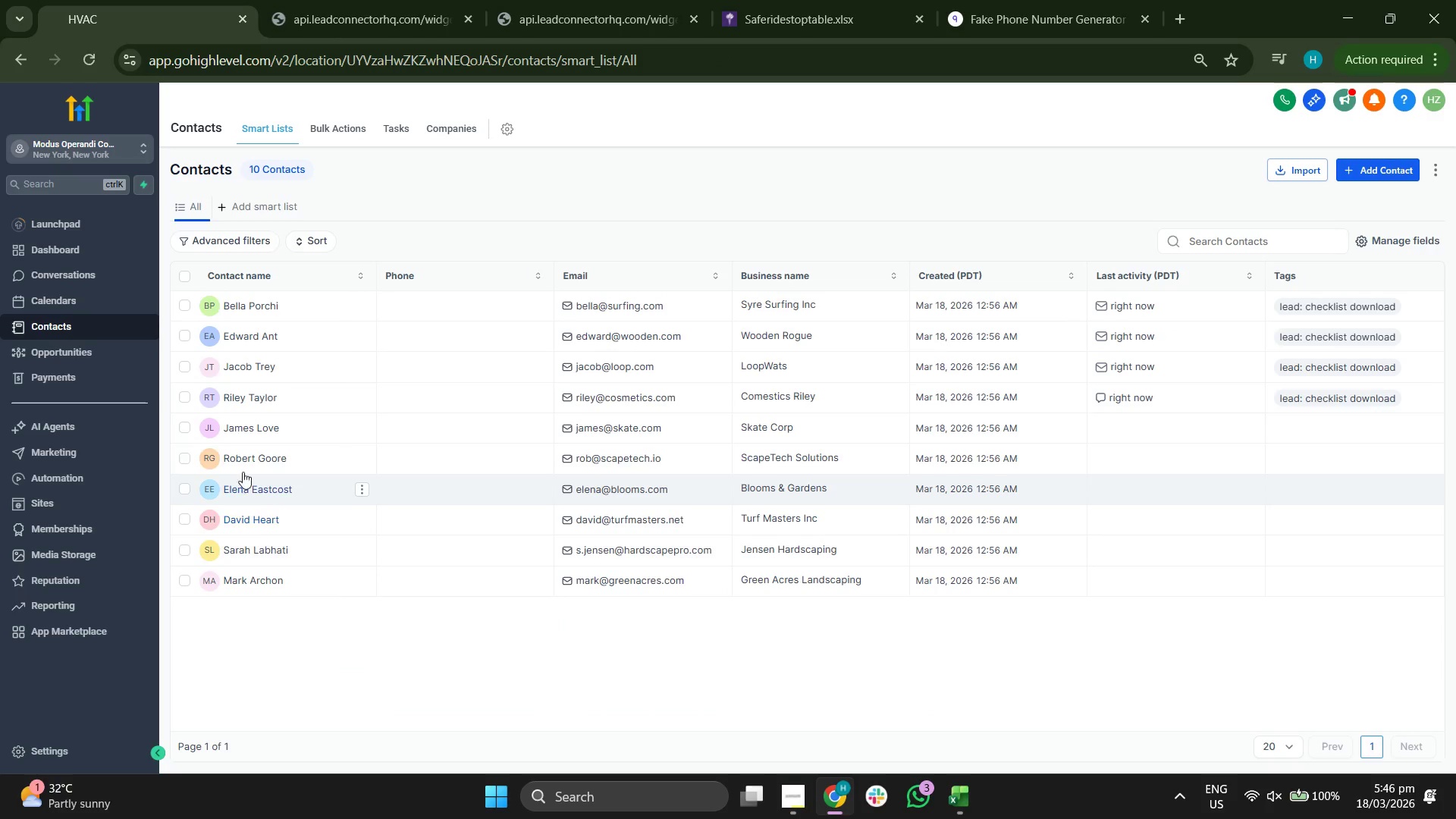 
left_click([249, 456])
 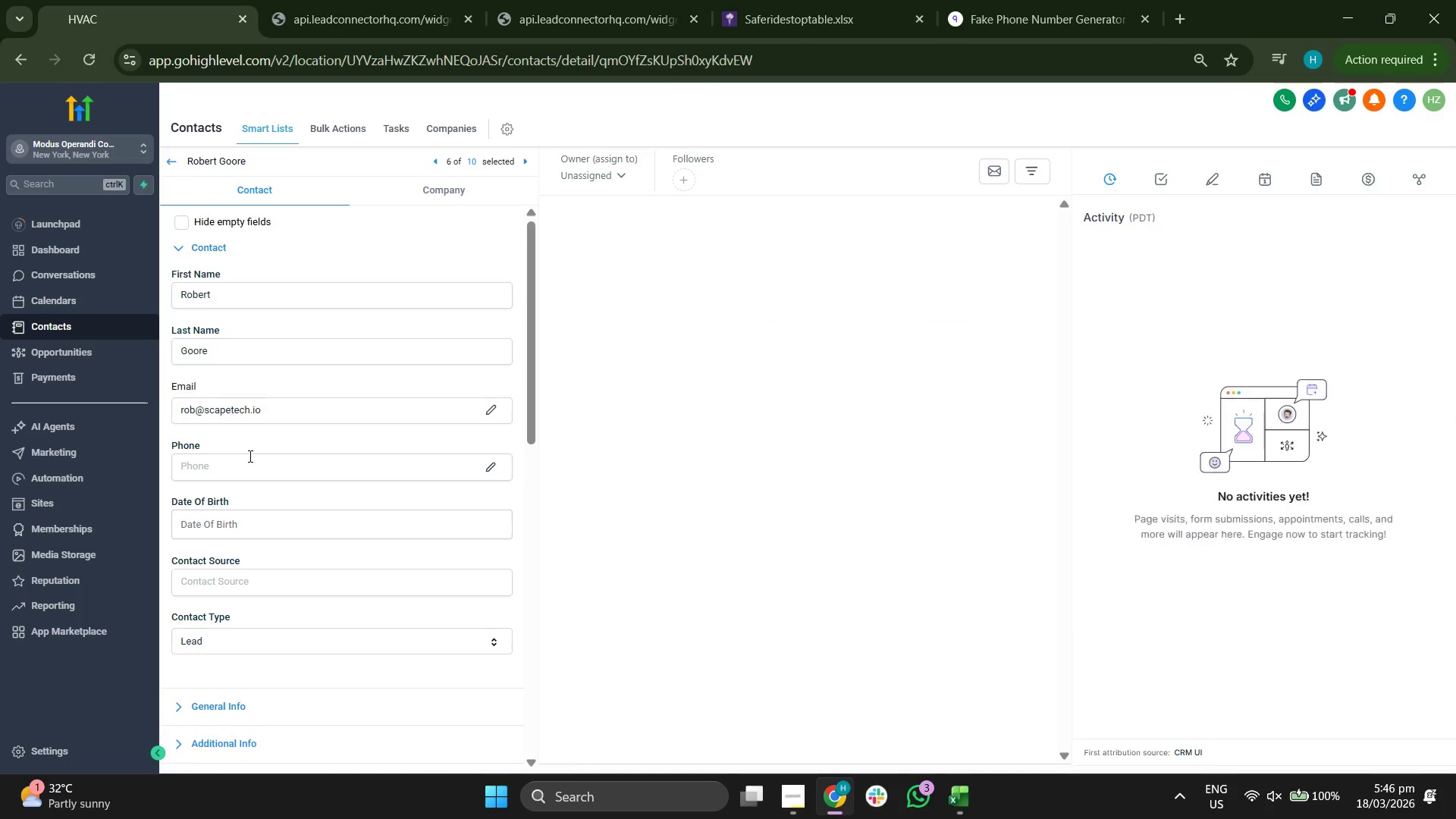 
left_click([187, 522])
 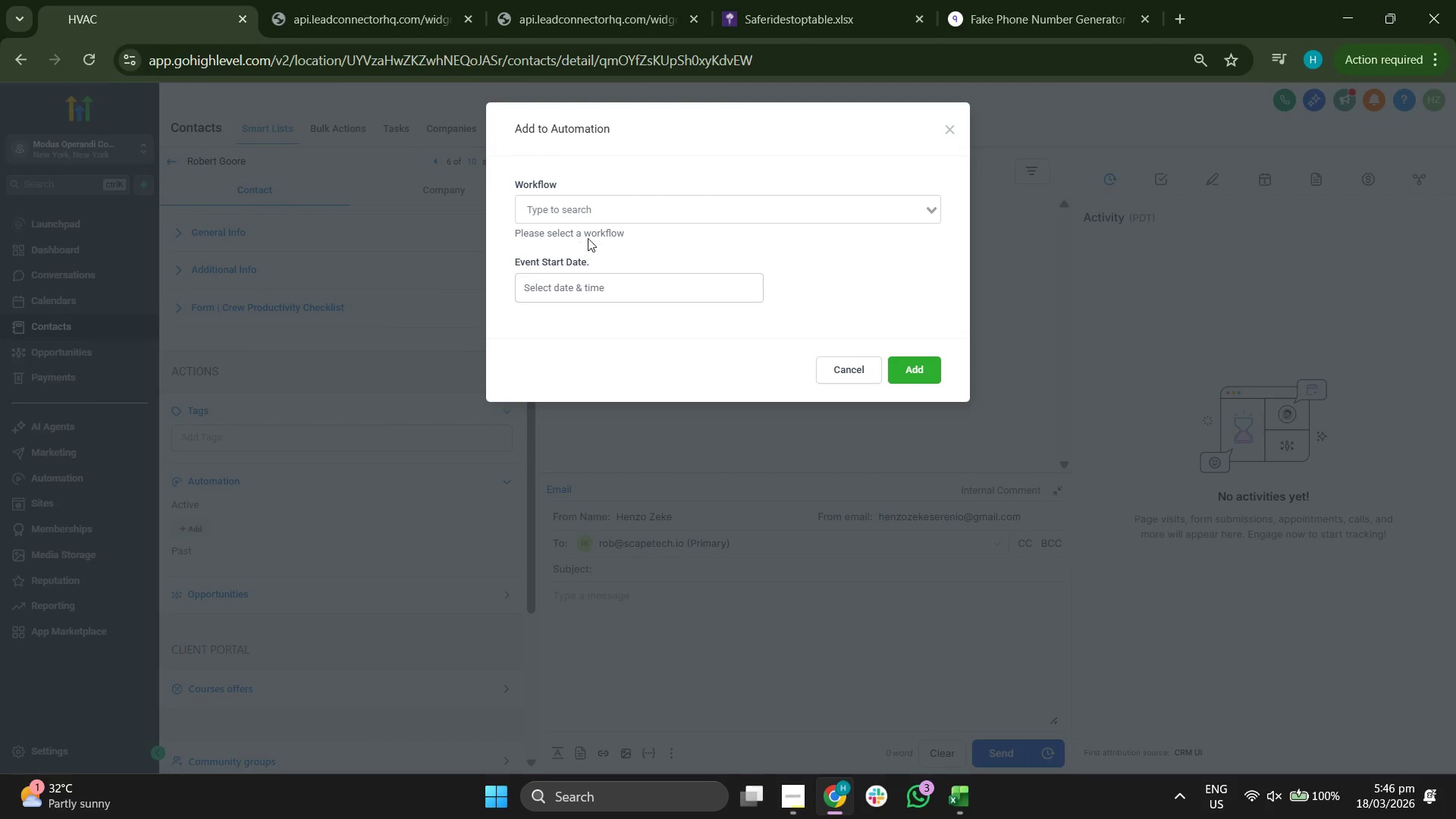 
left_click([616, 205])
 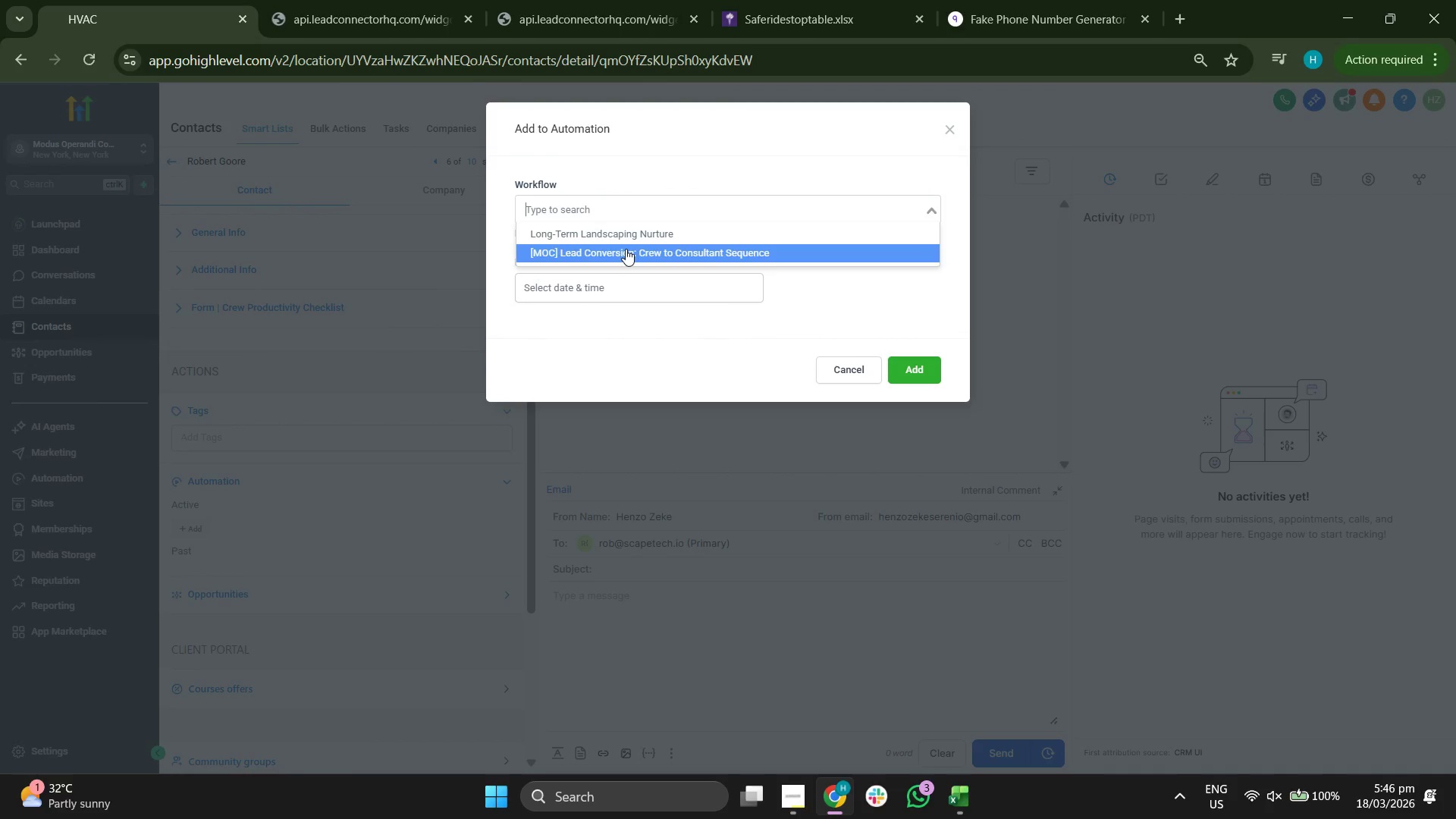 
scroll: coordinate [354, 435], scroll_direction: down, amount: 3.0
 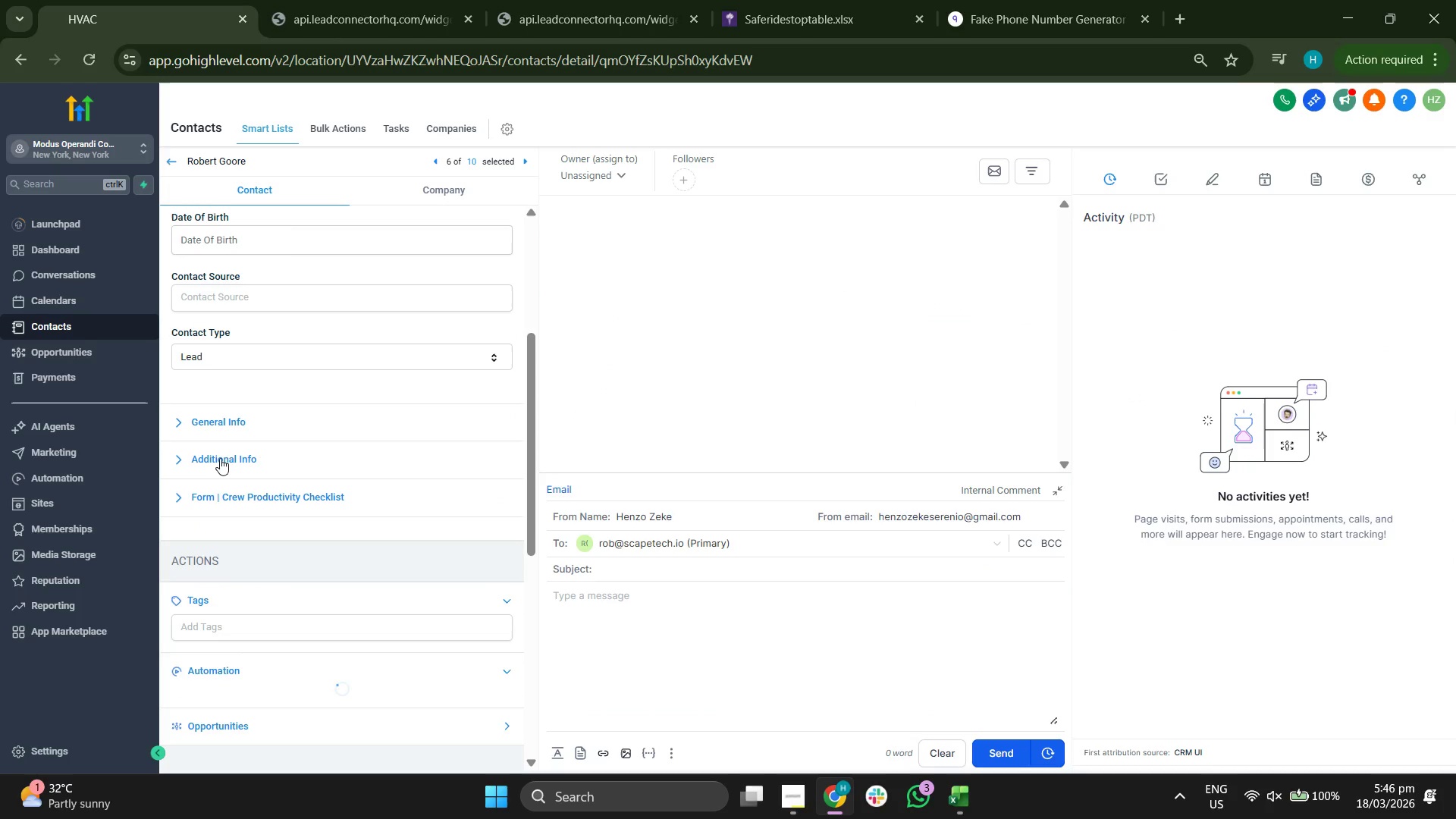 
left_click([626, 251])
 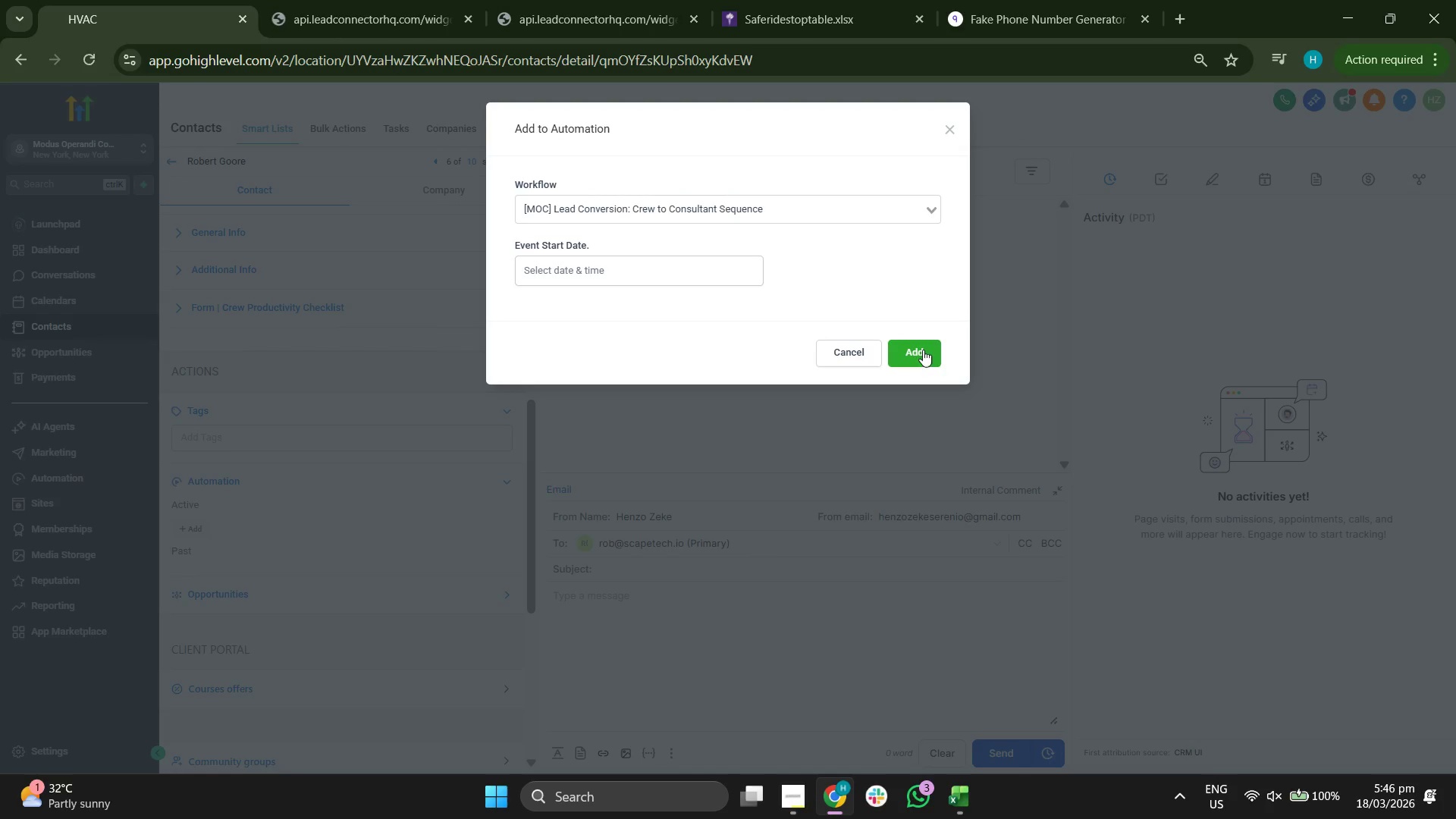 
left_click([927, 355])
 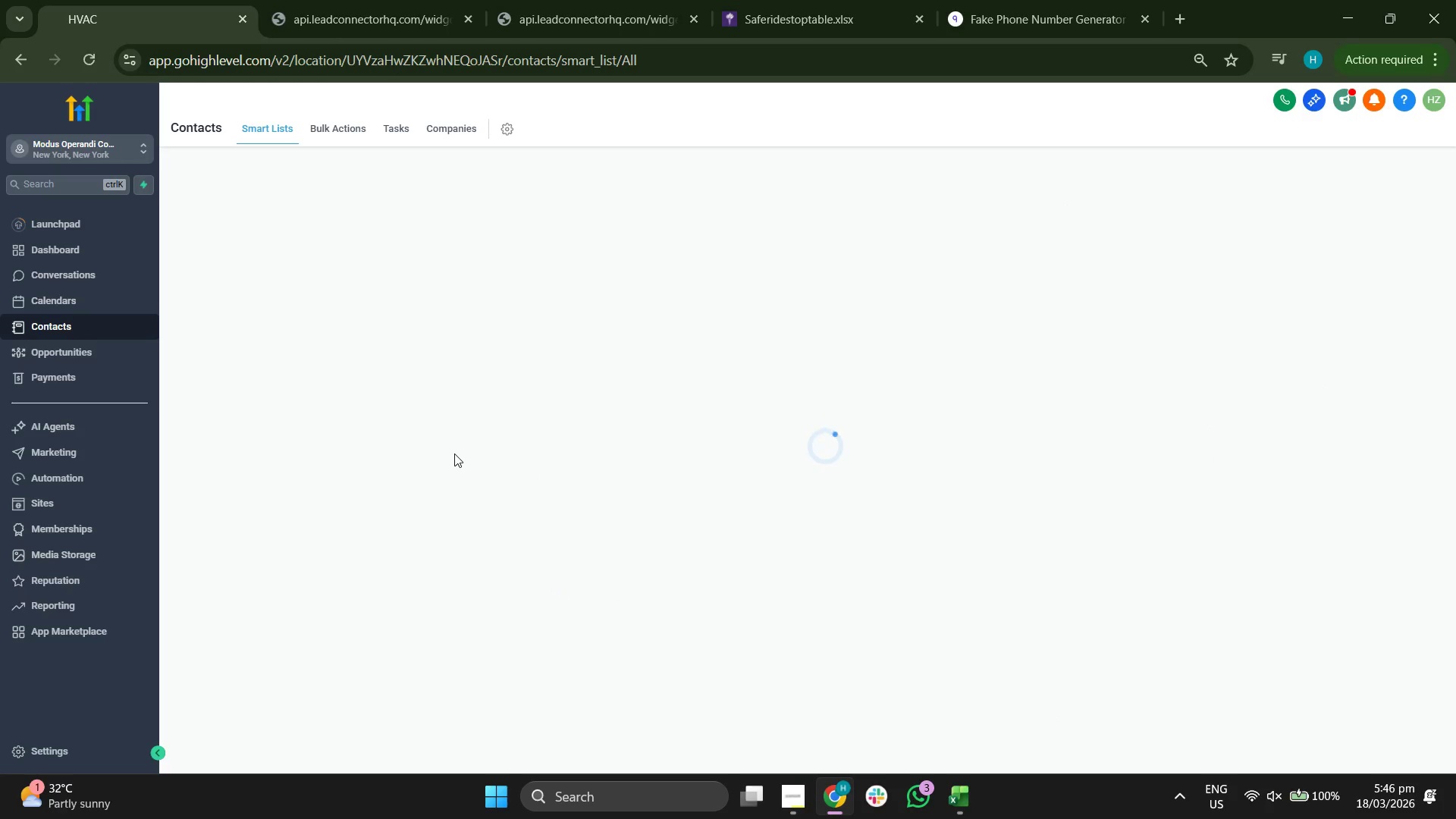 
scroll: coordinate [275, 482], scroll_direction: down, amount: 2.0
 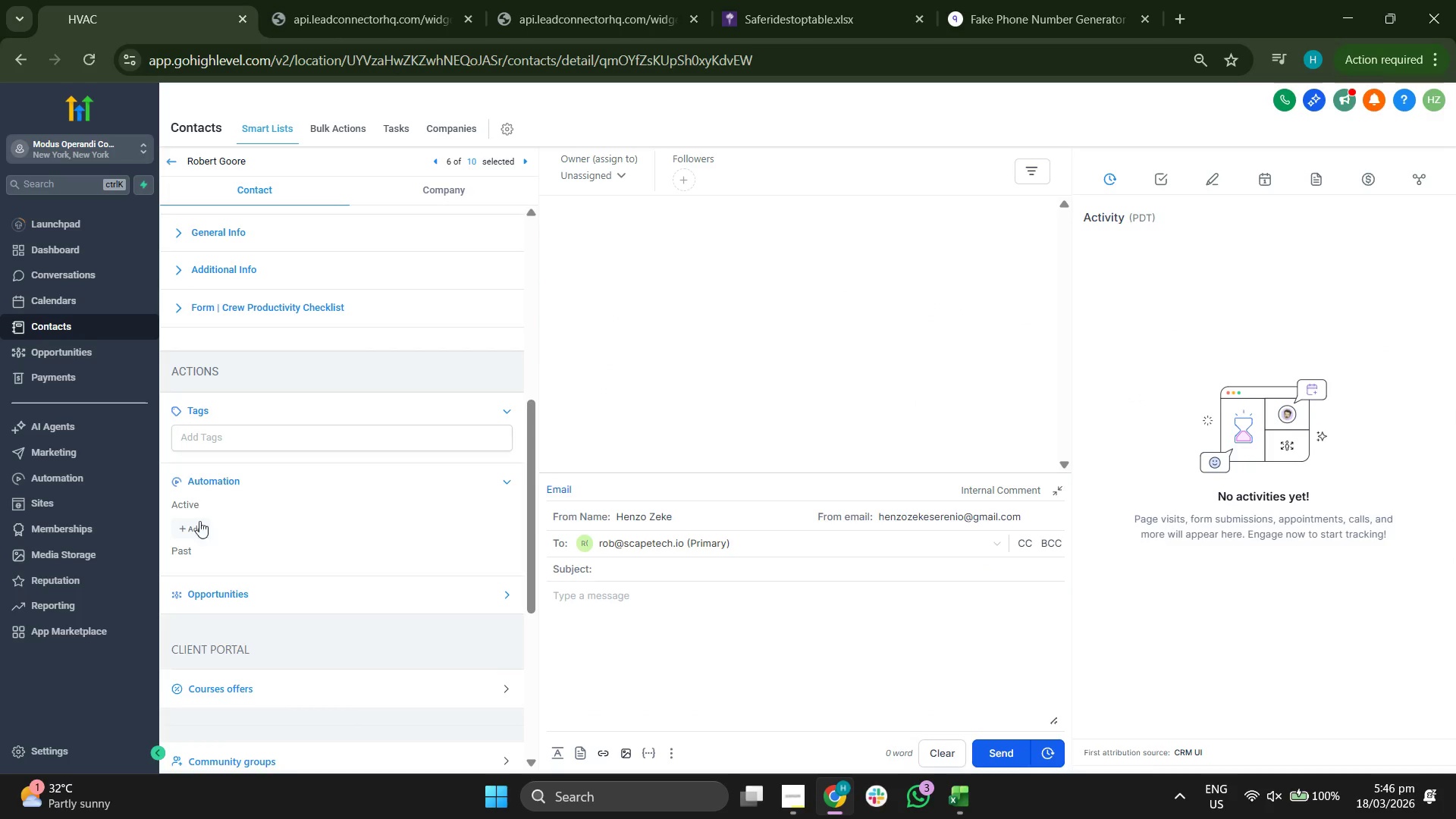 
wait(7.24)
 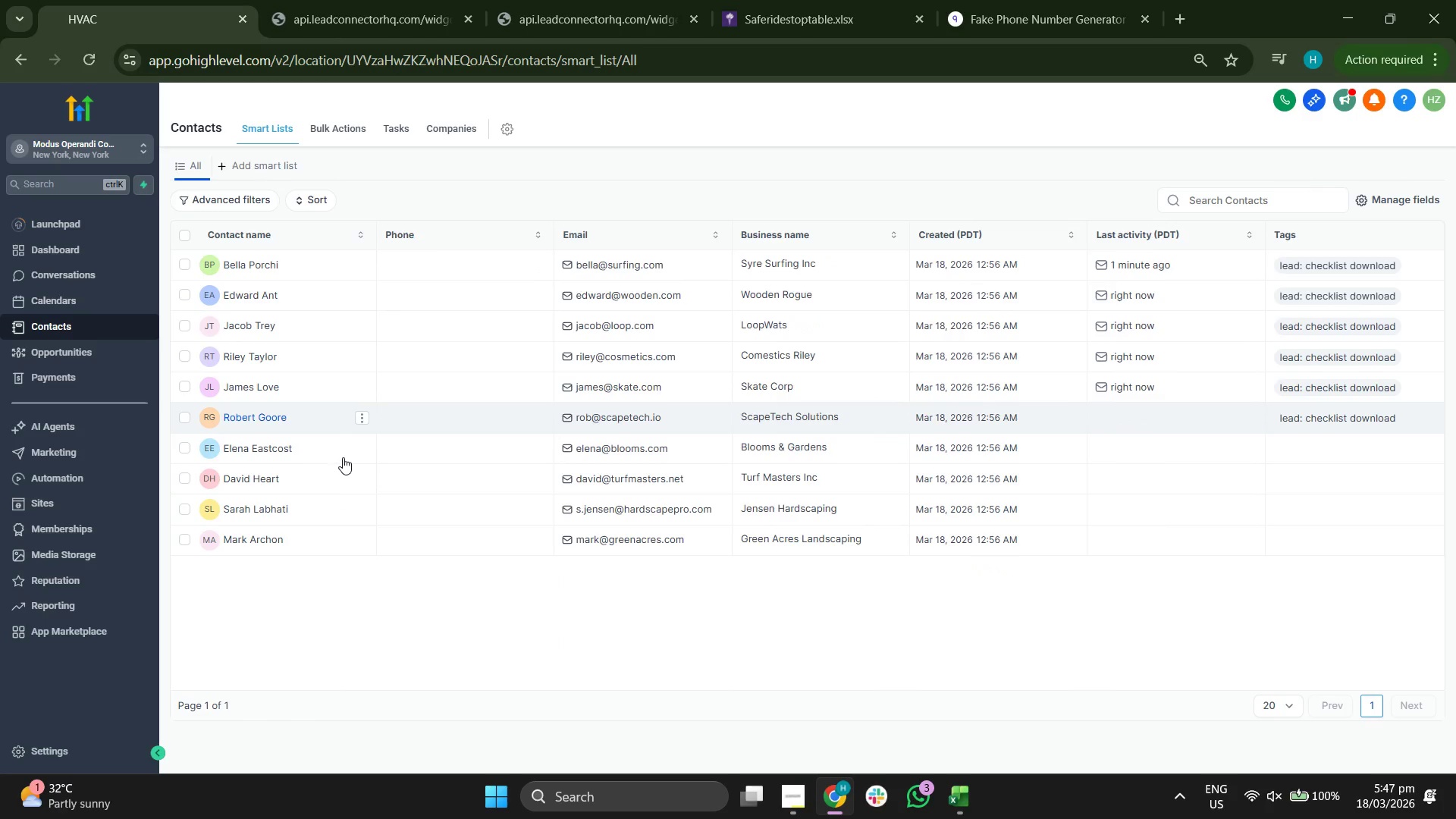 
left_click([263, 445])
 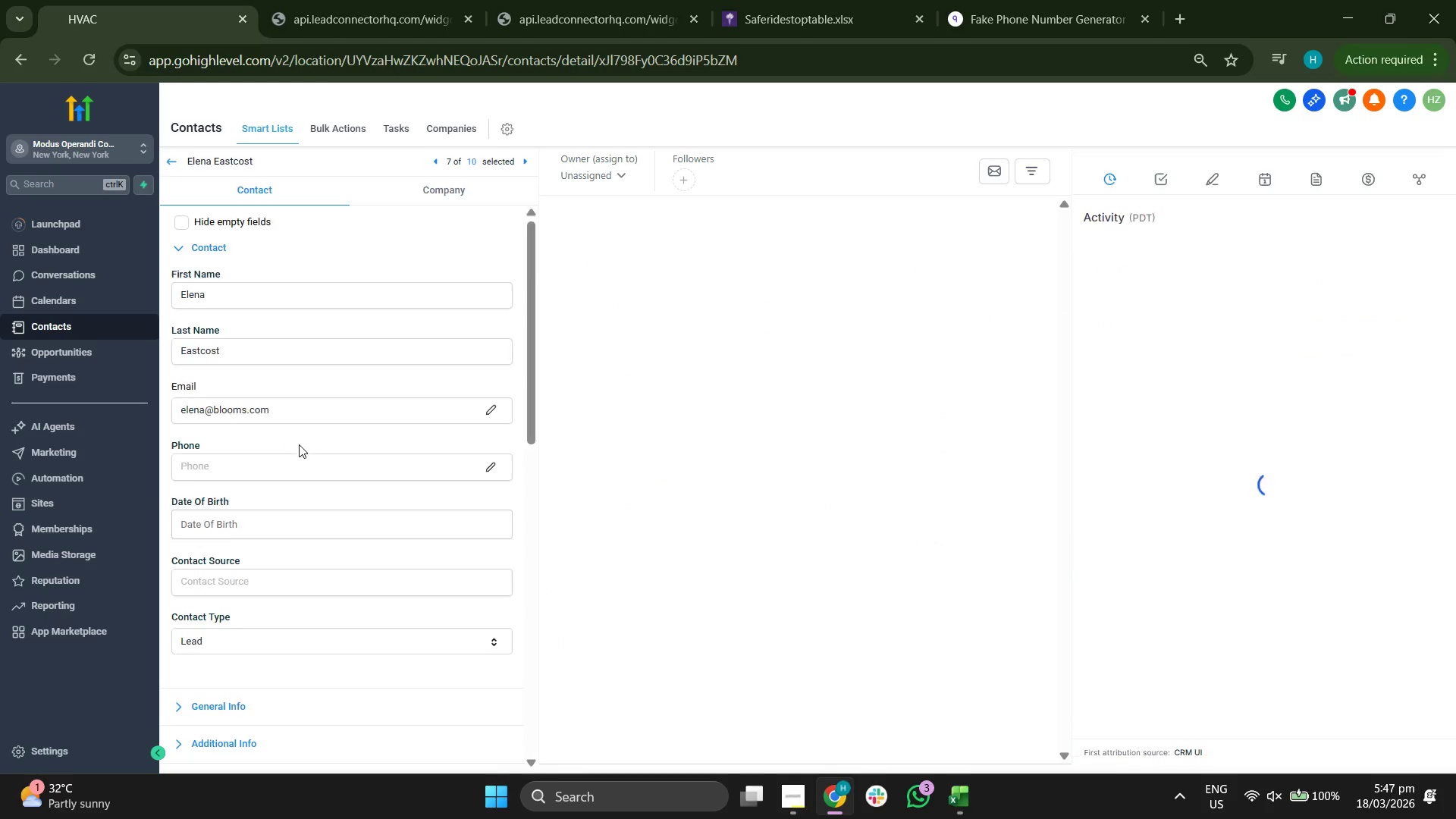 
scroll: coordinate [344, 460], scroll_direction: down, amount: 1.0
 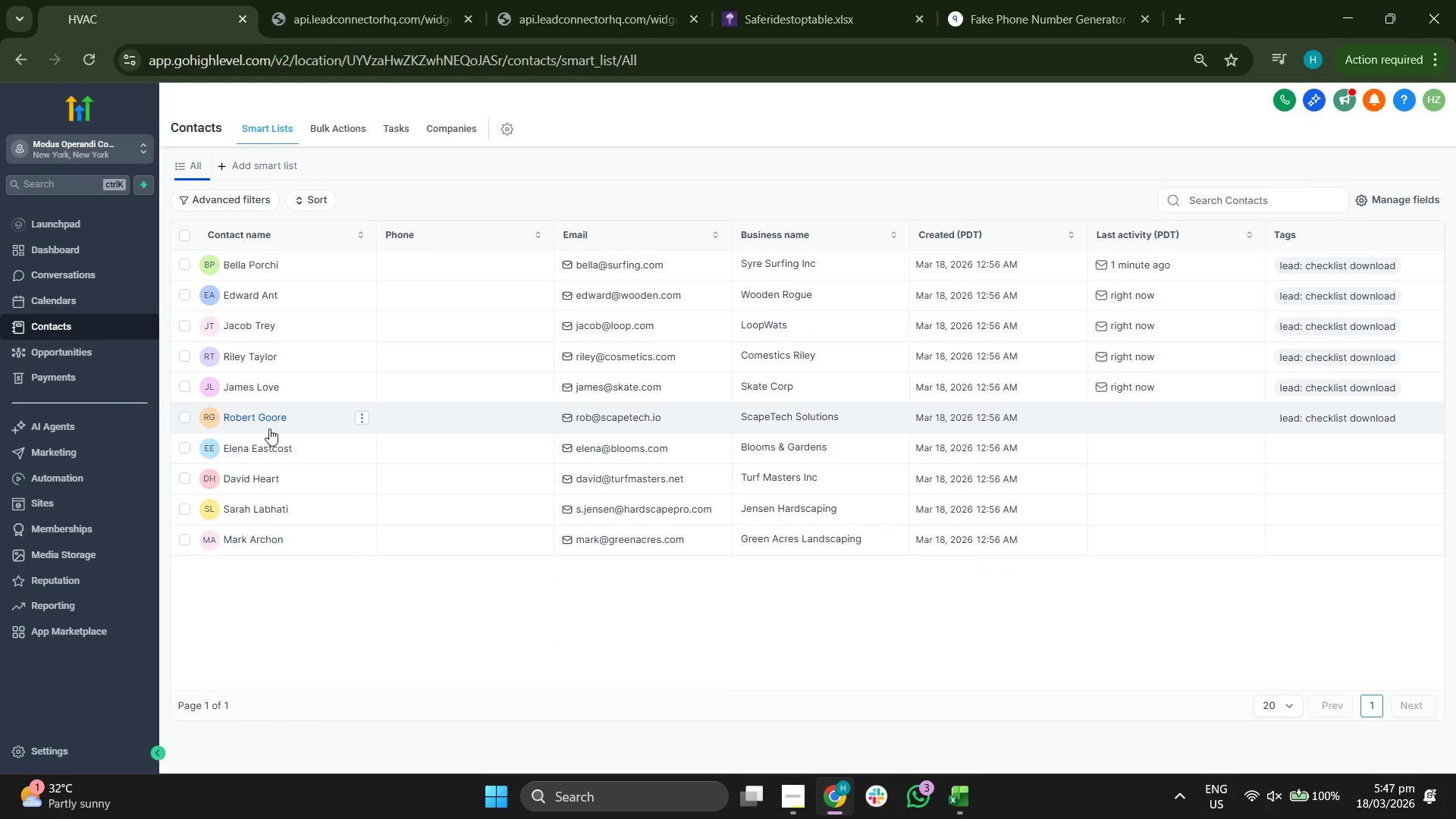 
left_click([197, 524])
 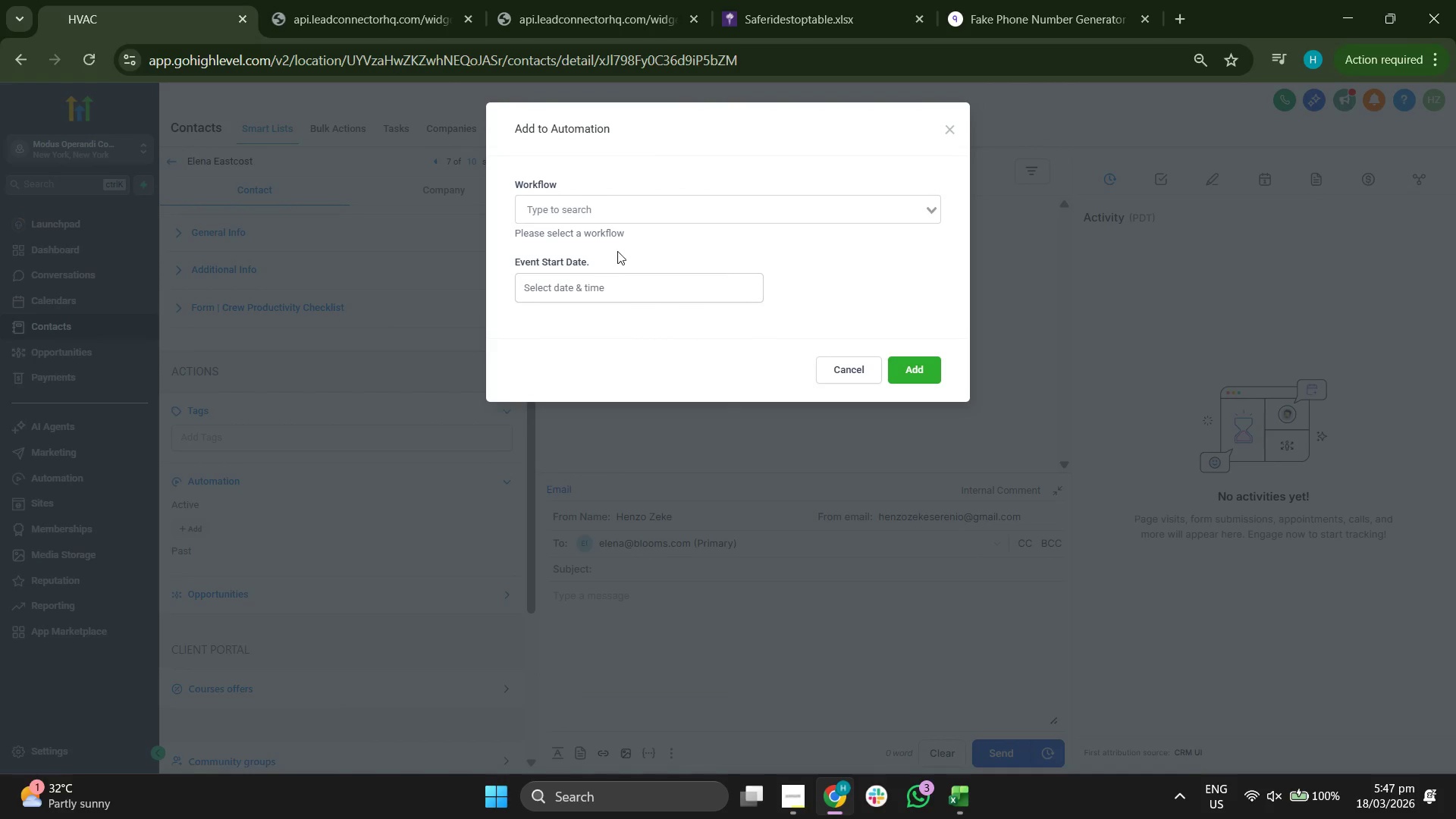 
scroll: coordinate [332, 444], scroll_direction: down, amount: 3.0
 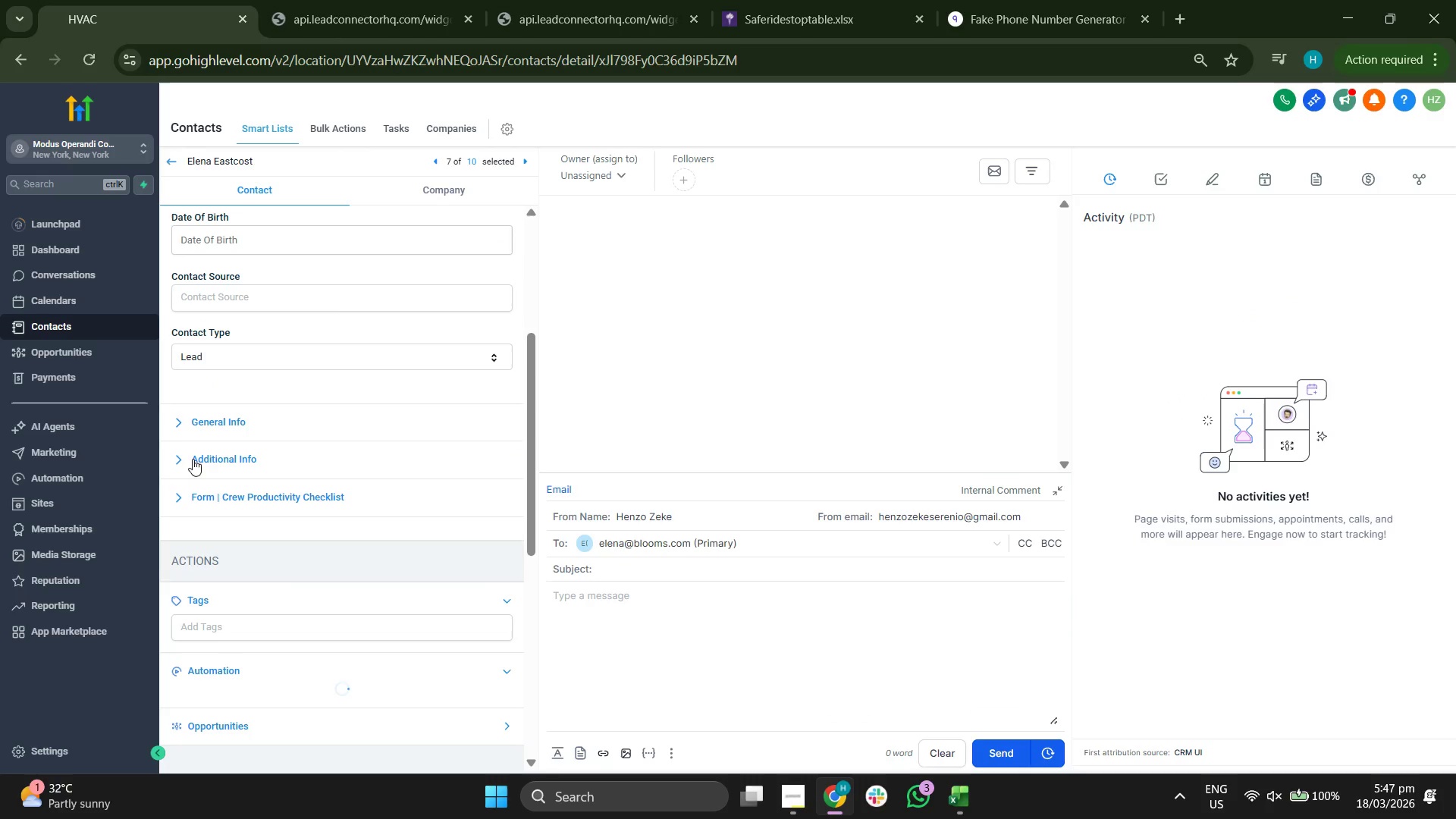 
left_click([650, 210])
 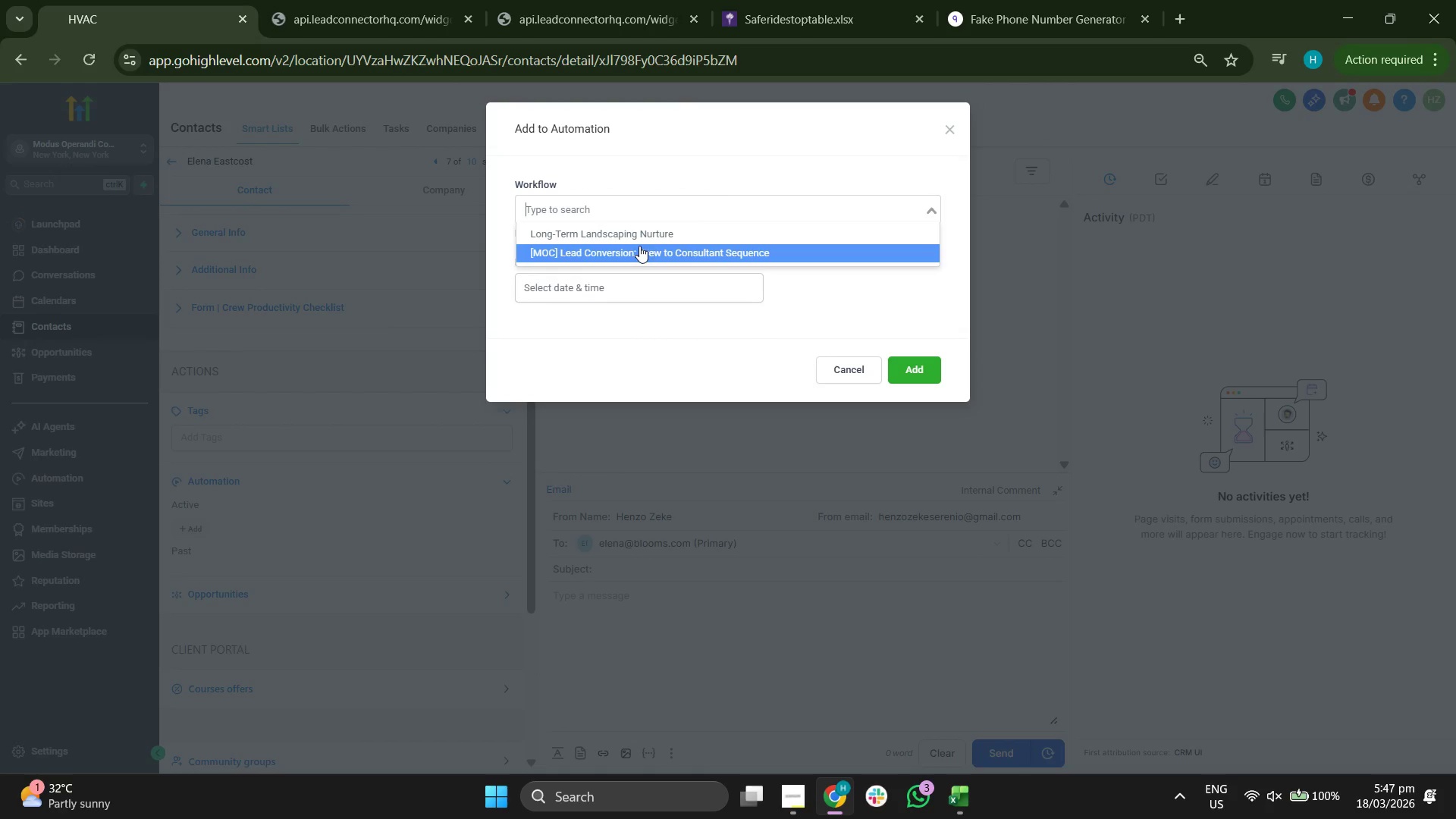 
left_click([638, 250])
 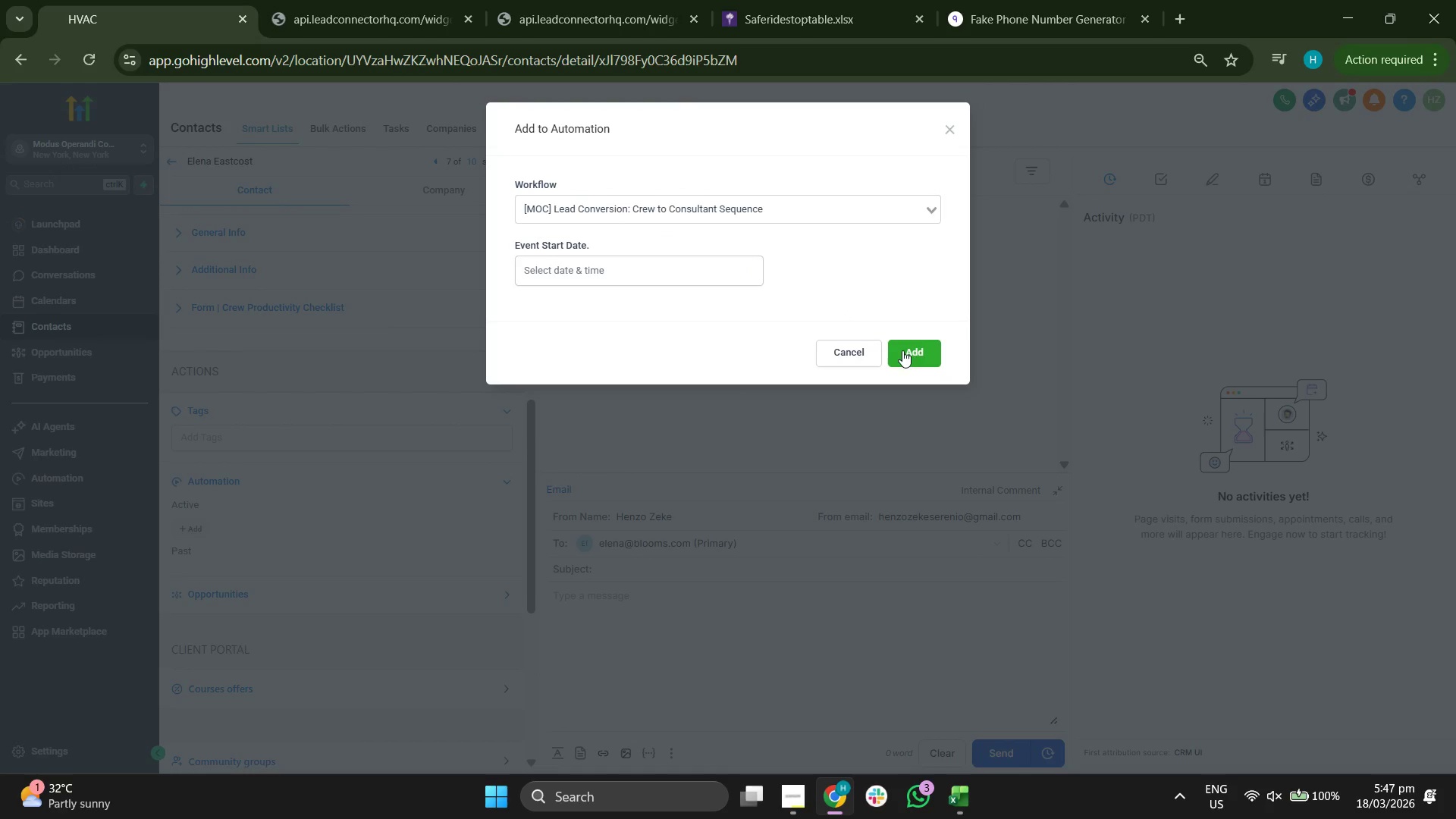 
scroll: coordinate [316, 428], scroll_direction: down, amount: 2.0
 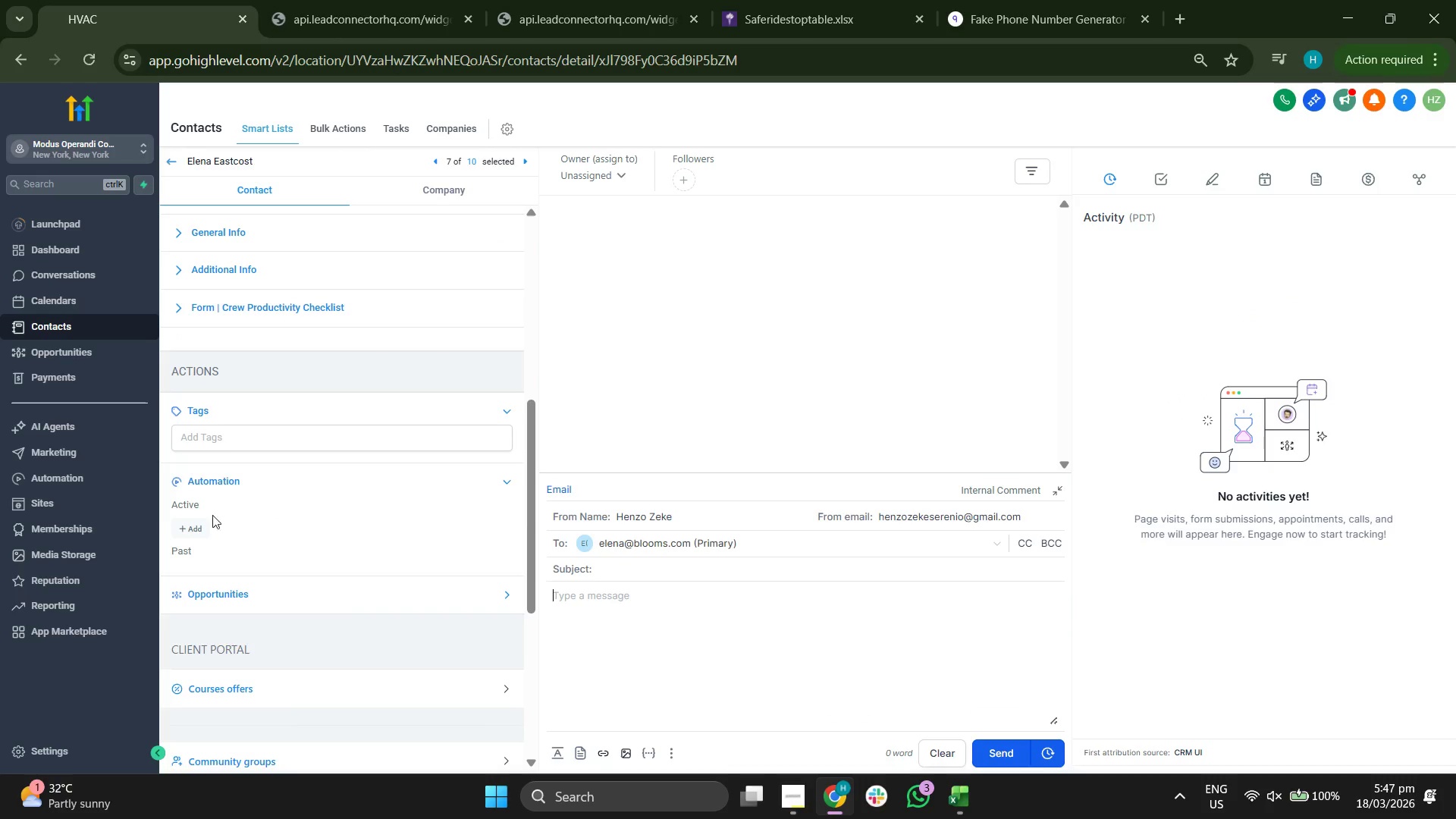 
left_click([905, 353])
 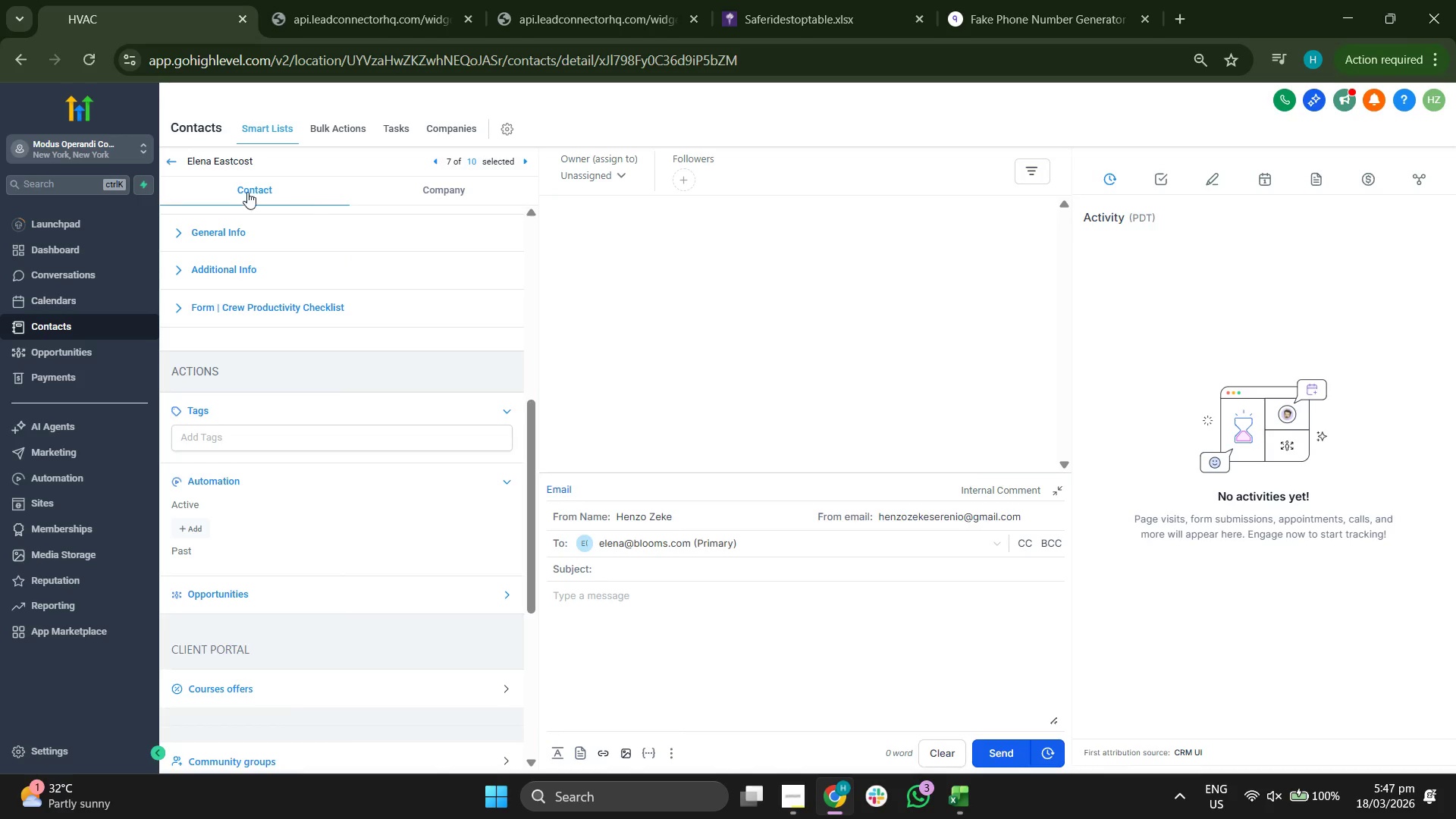 
left_click([175, 162])
 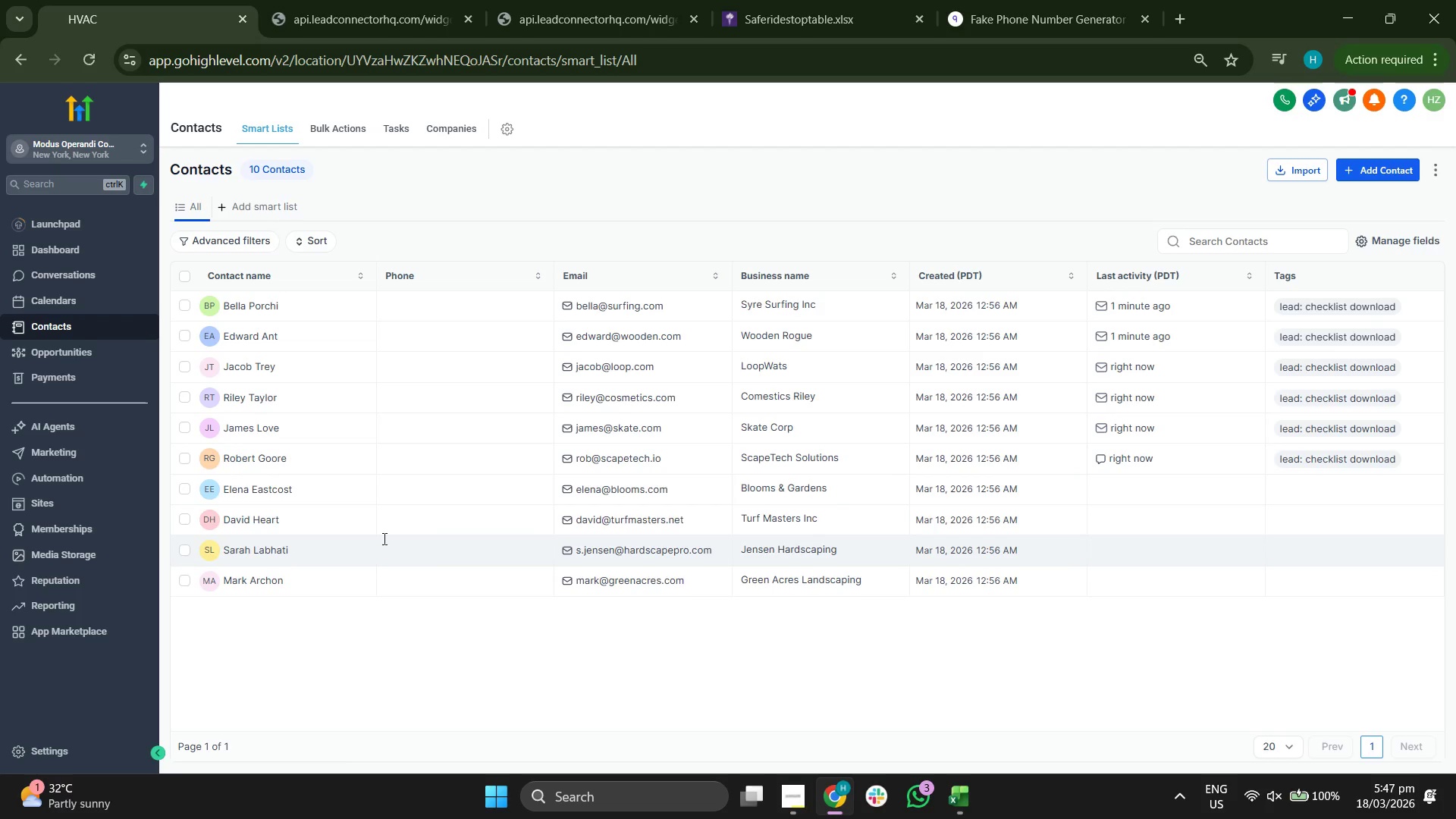 
left_click([246, 521])
 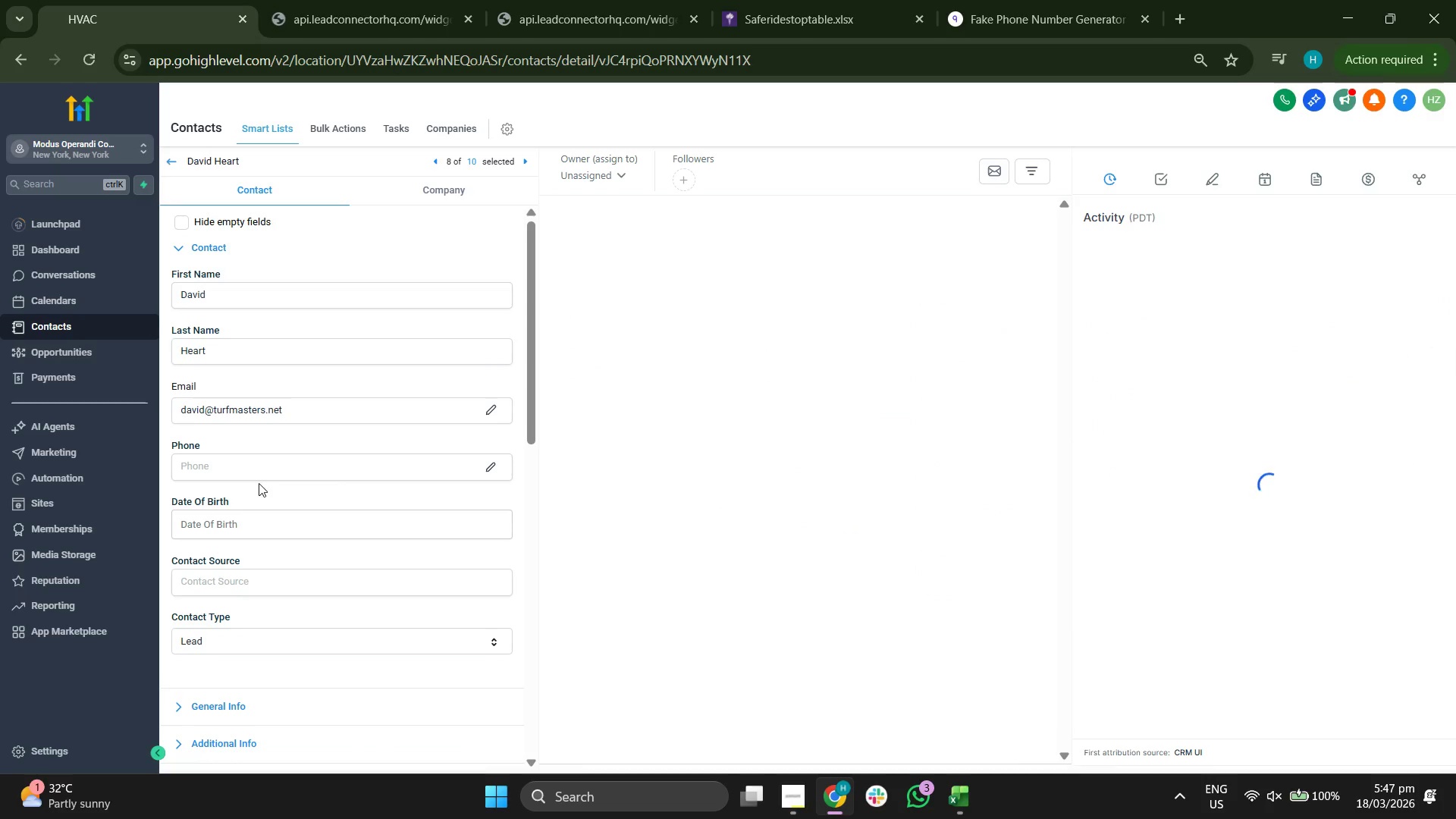 
left_click([197, 521])
 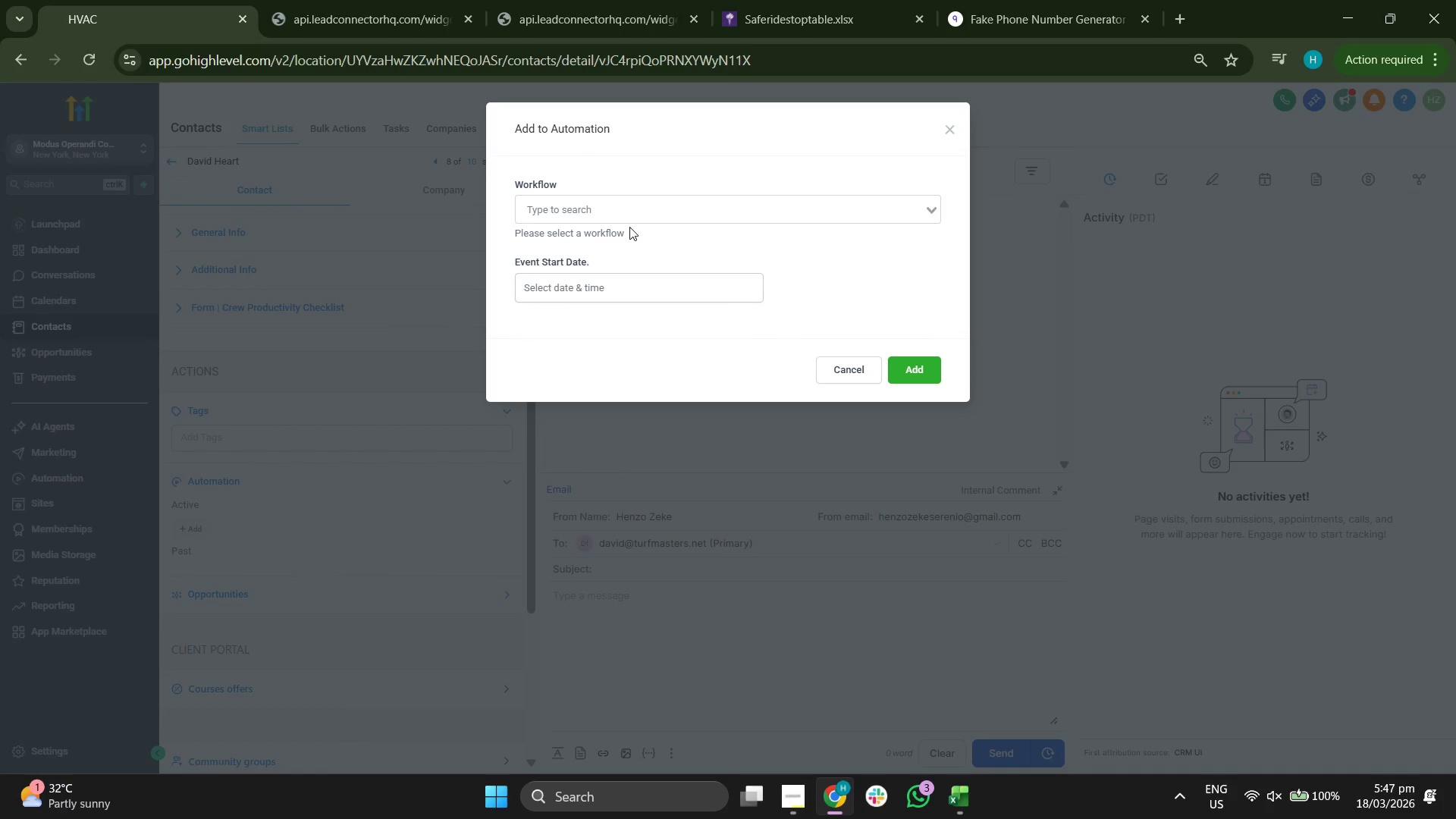 
double_click([639, 211])
 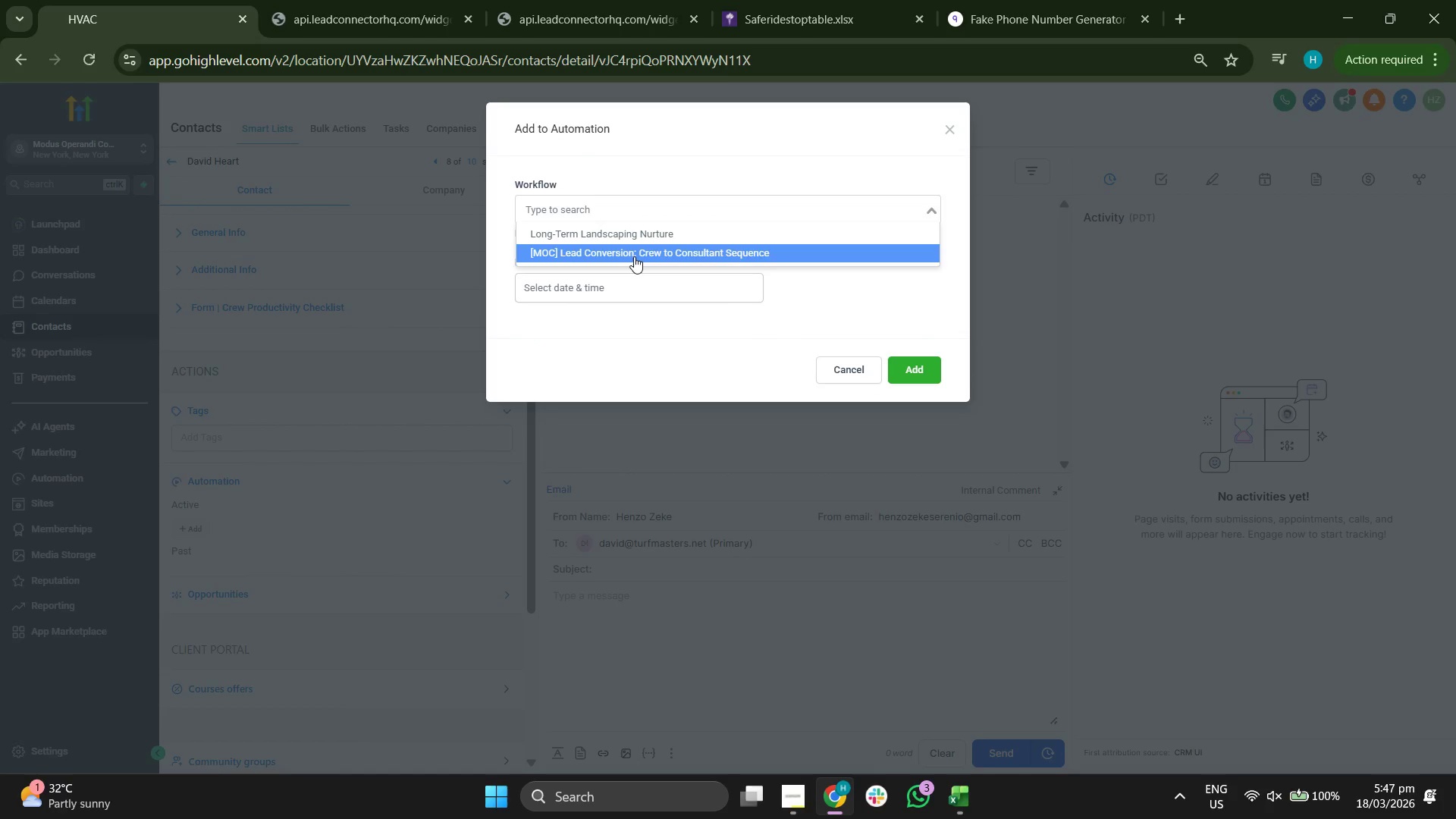 
scroll: coordinate [303, 479], scroll_direction: down, amount: 3.0
 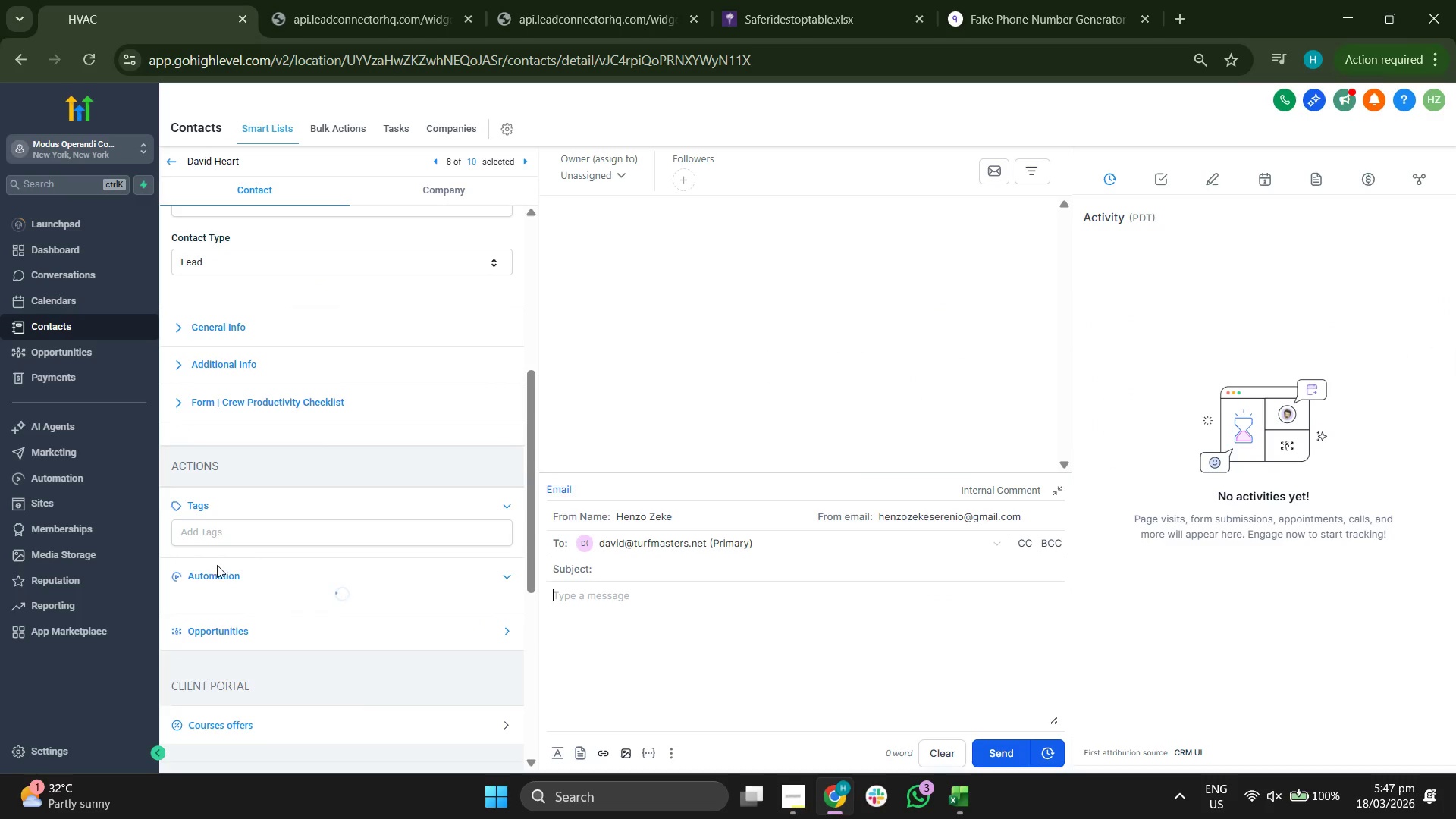 
left_click([634, 256])
 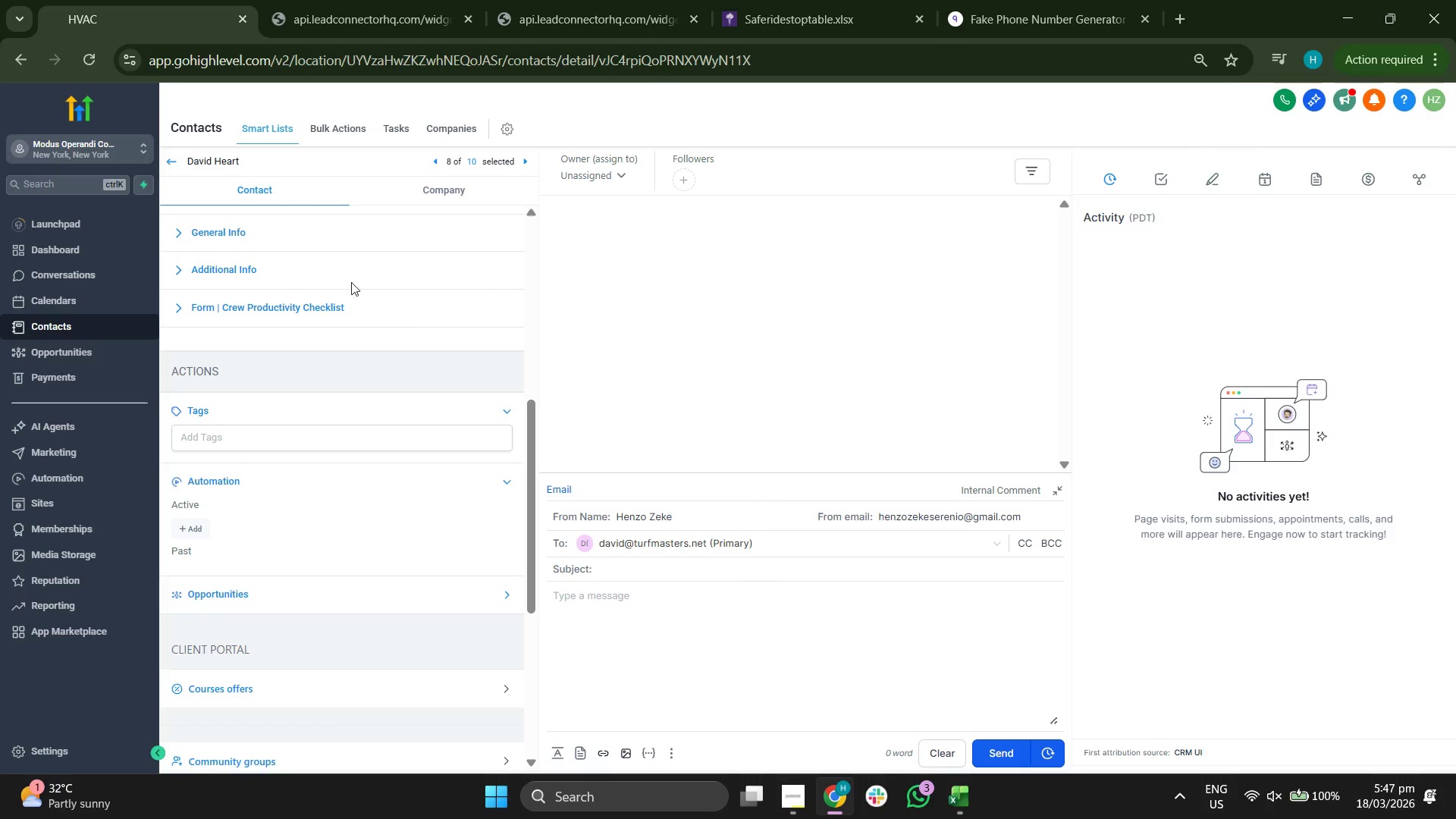 
scroll: coordinate [316, 510], scroll_direction: down, amount: 1.0
 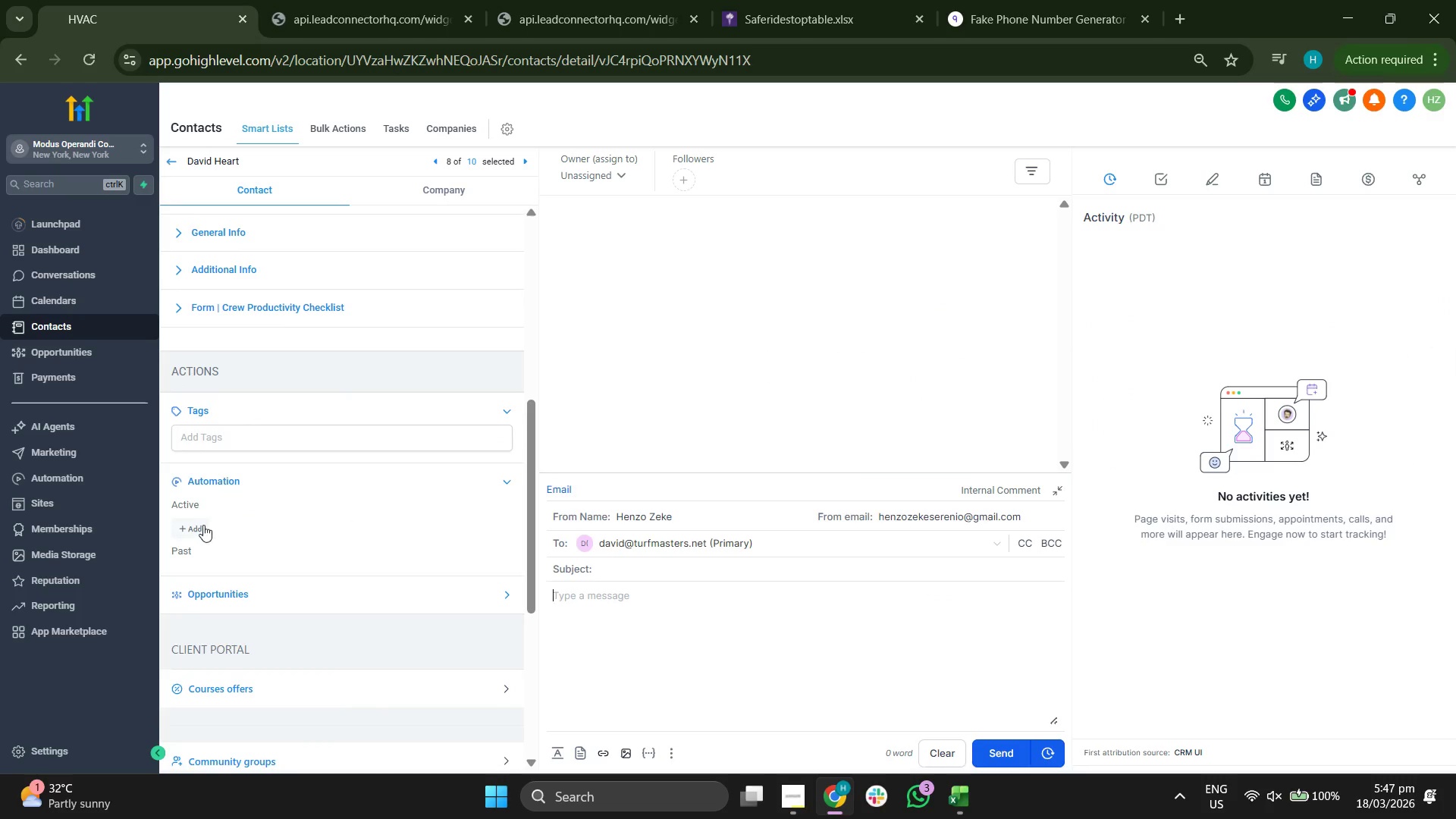 
left_click([169, 161])
 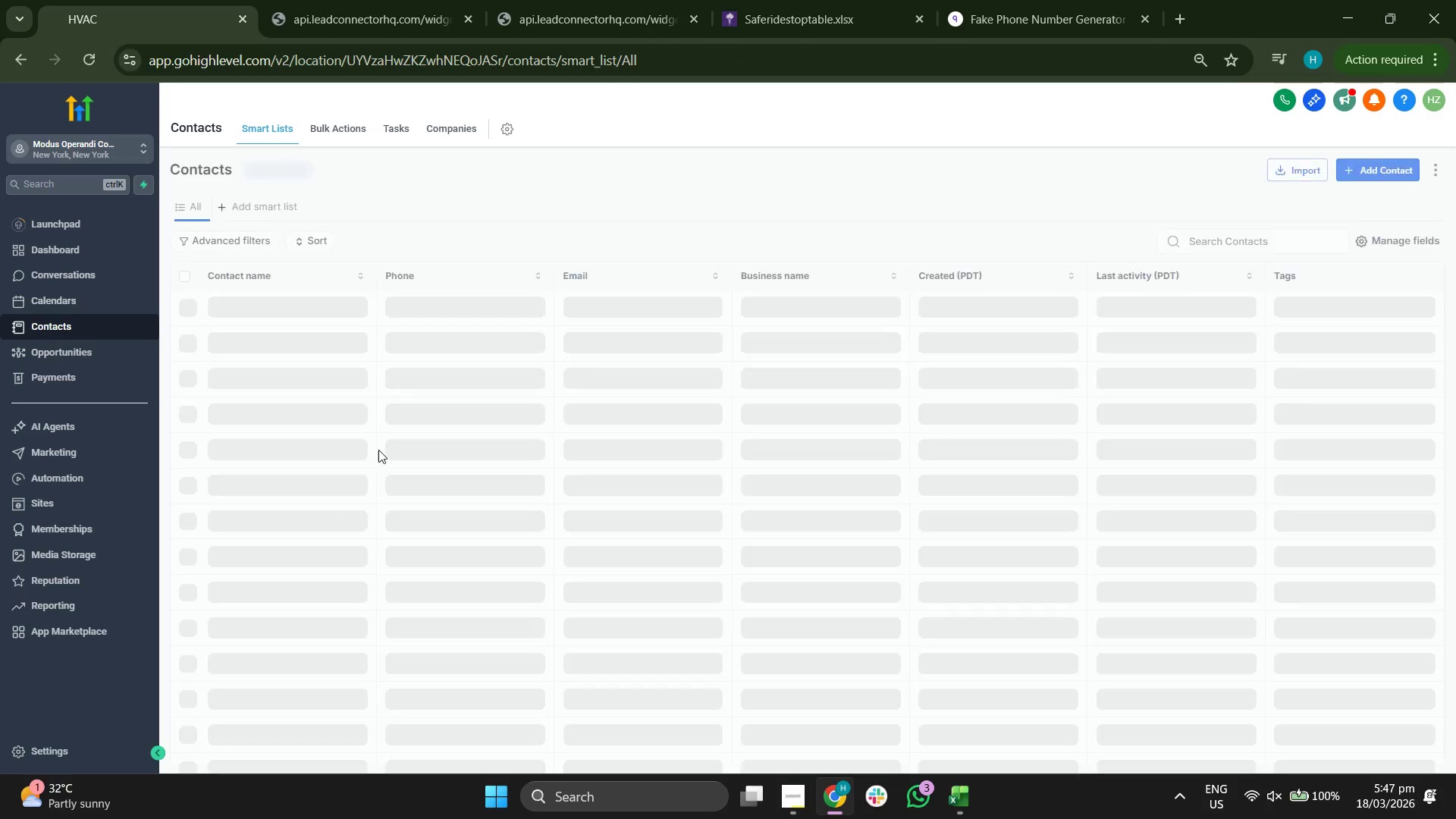 
wait(5.83)
 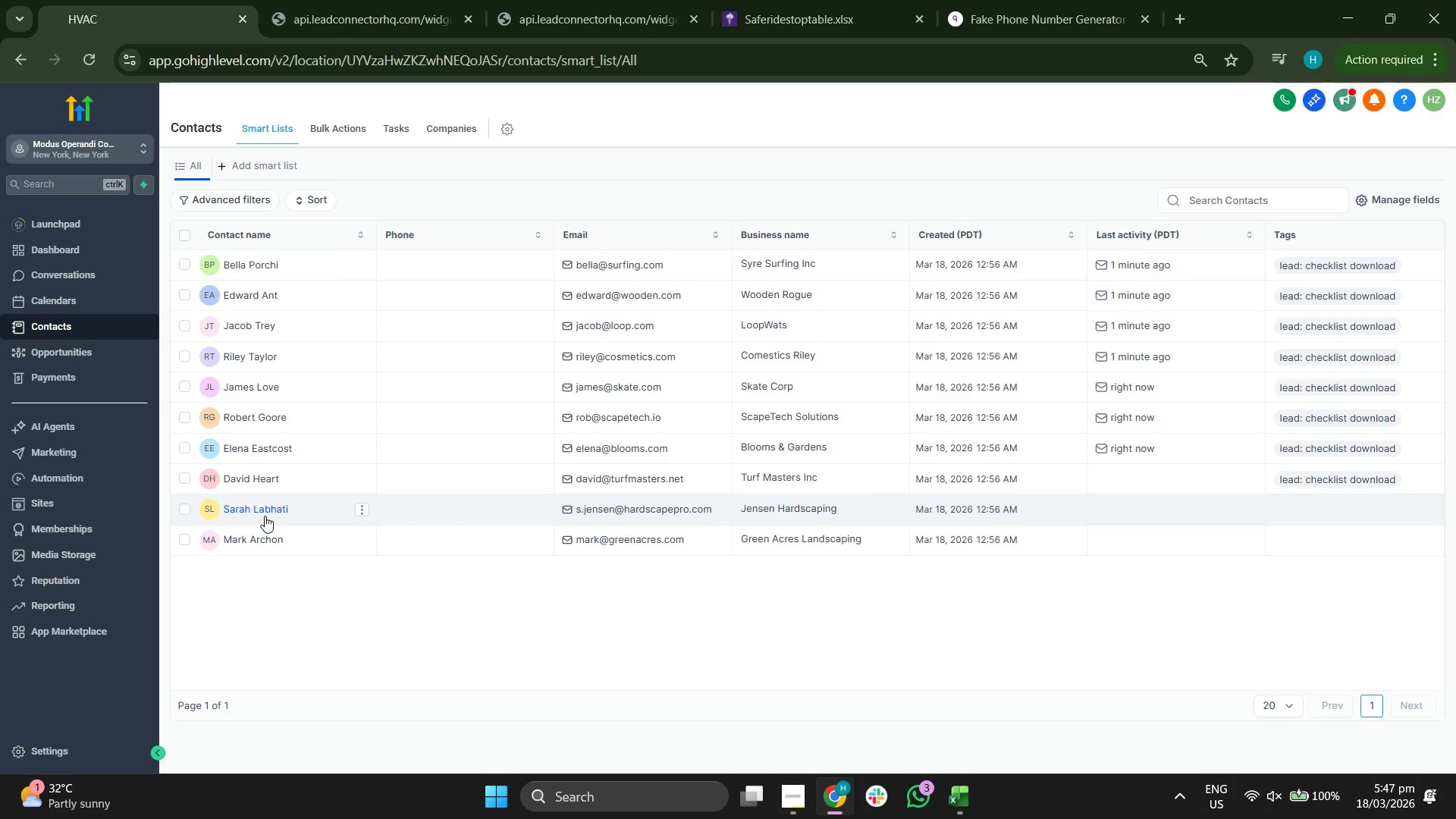 
left_click([262, 509])
 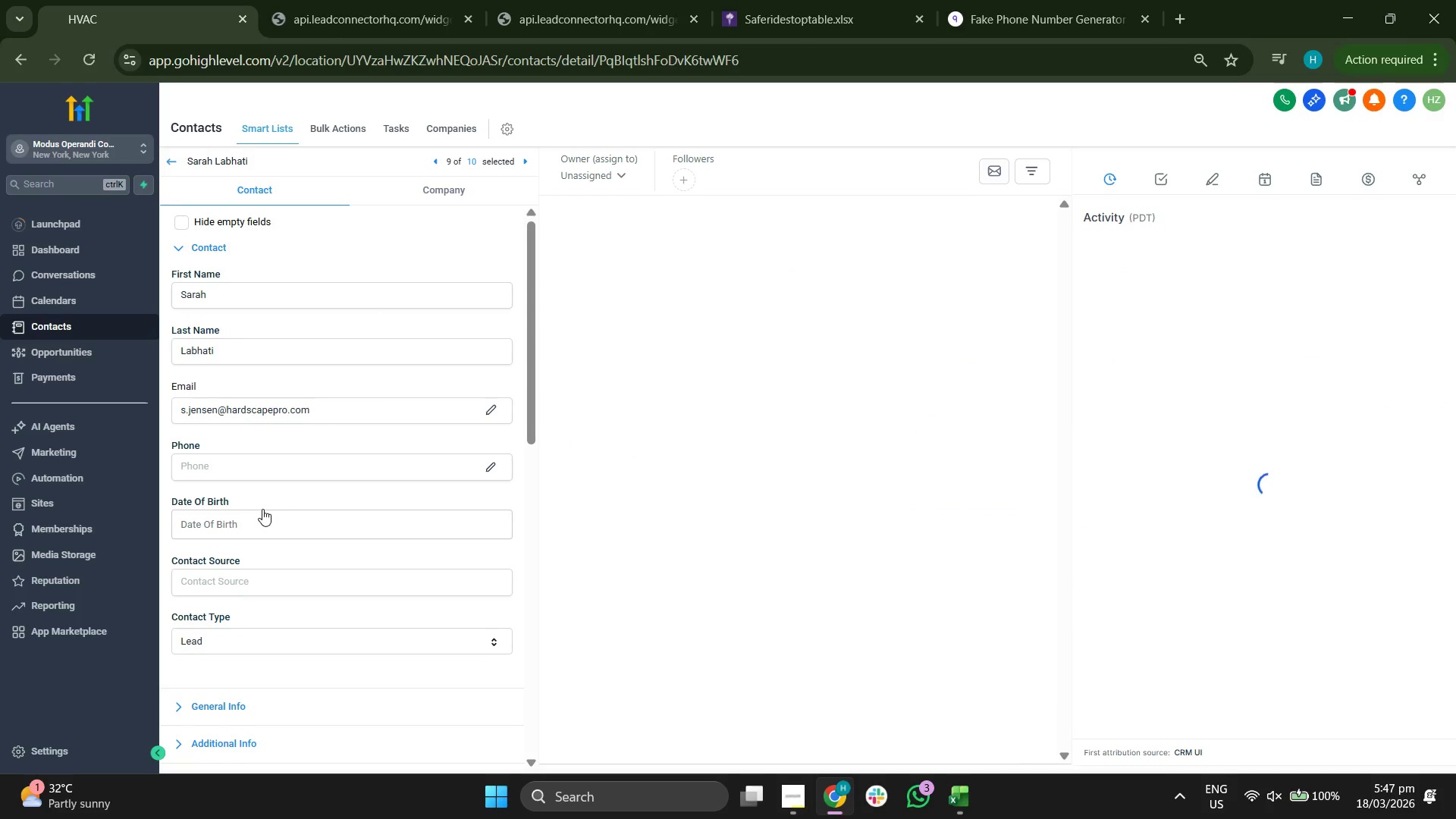 
scroll: coordinate [367, 450], scroll_direction: down, amount: 1.0
 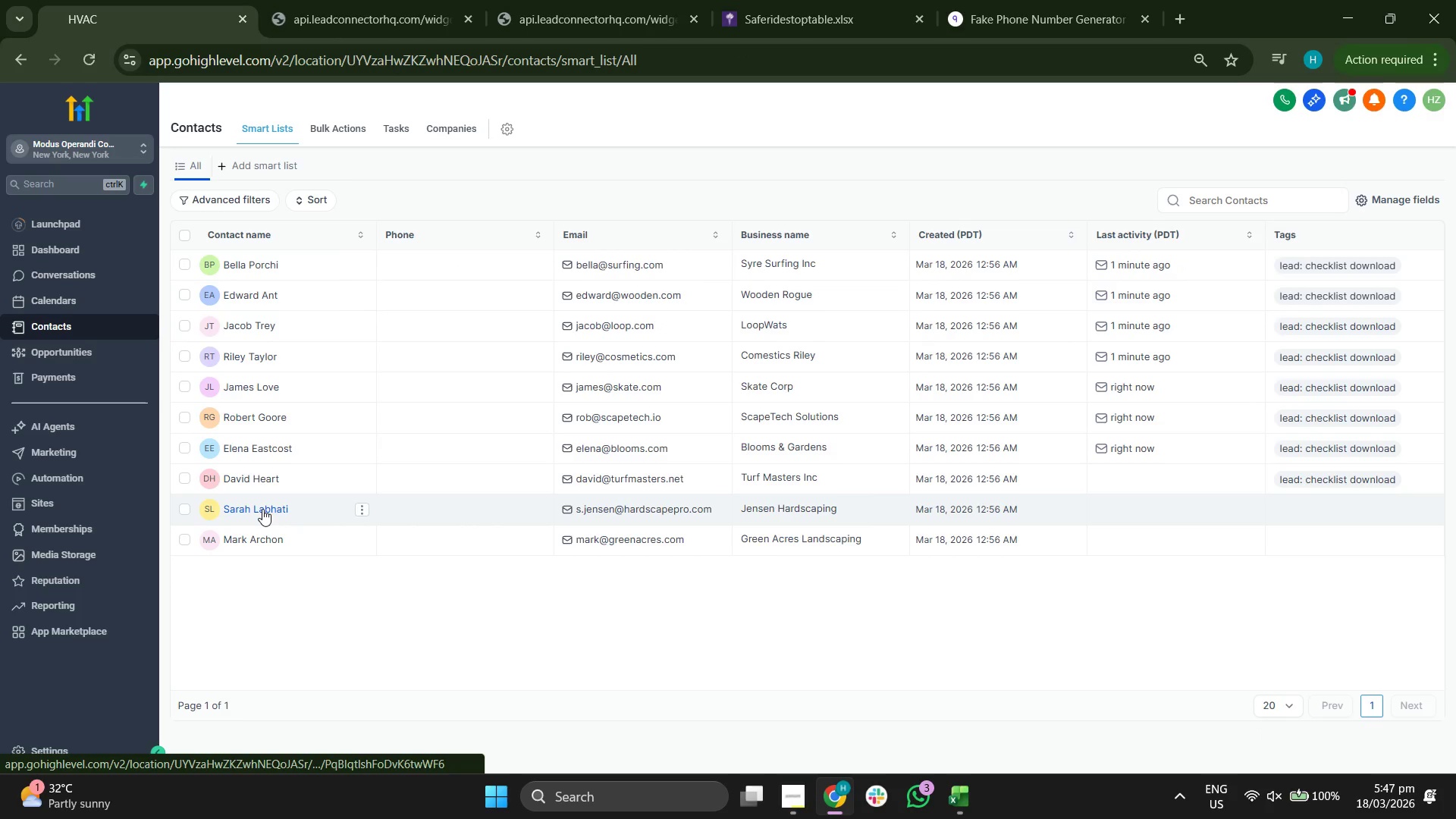 
left_click([195, 529])
 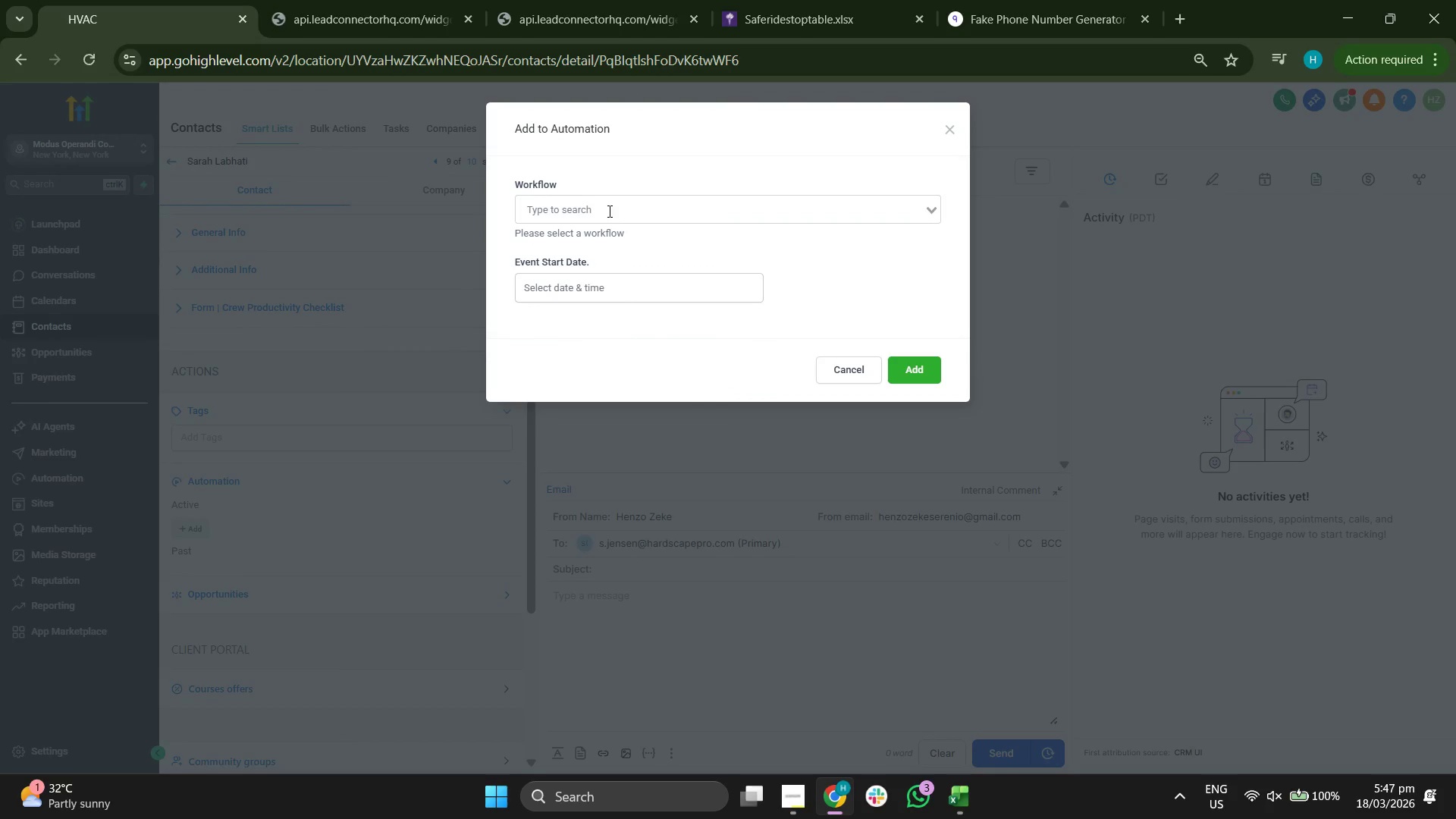 
left_click([612, 210])
 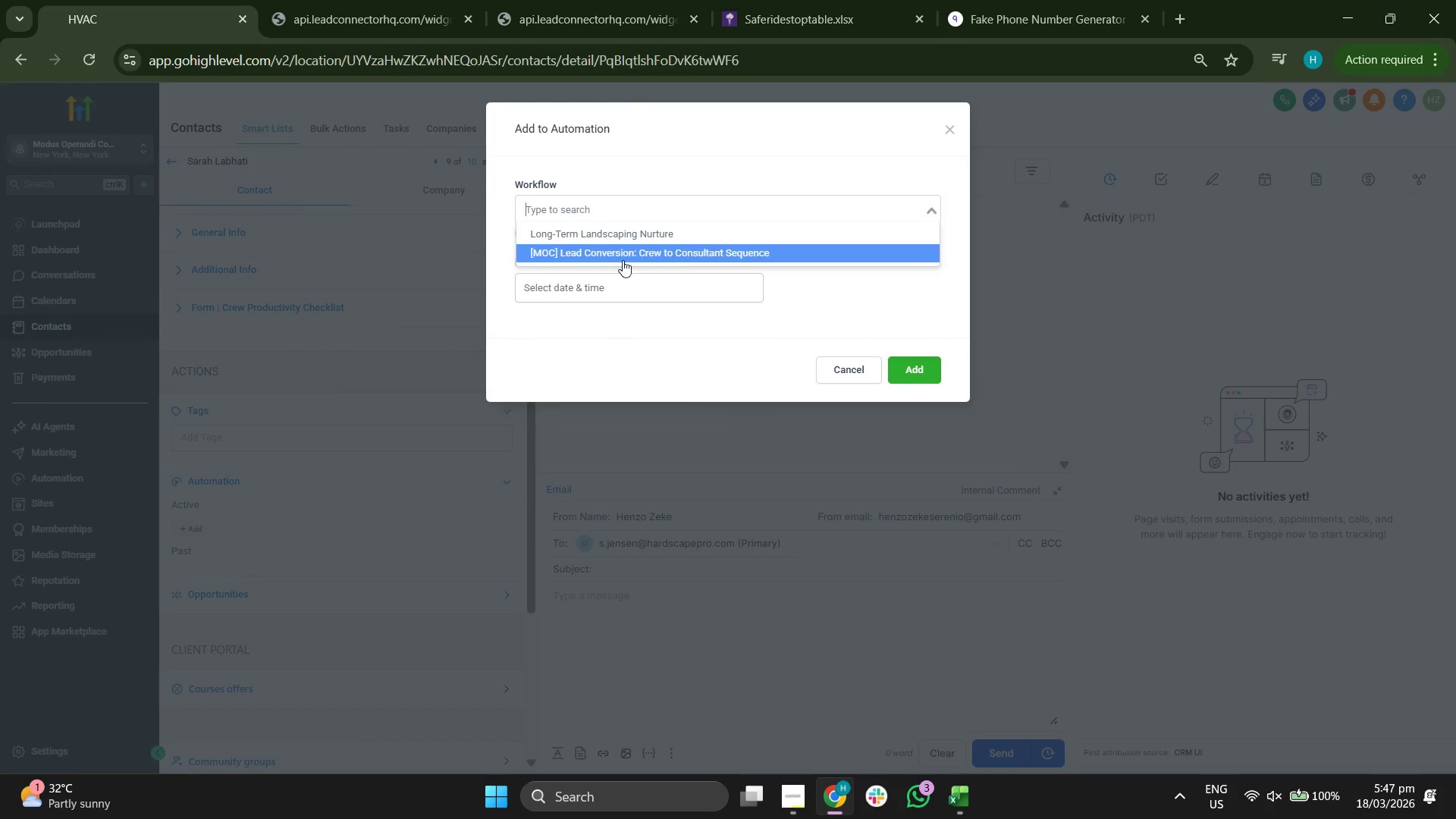 
scroll: coordinate [338, 487], scroll_direction: down, amount: 3.0
 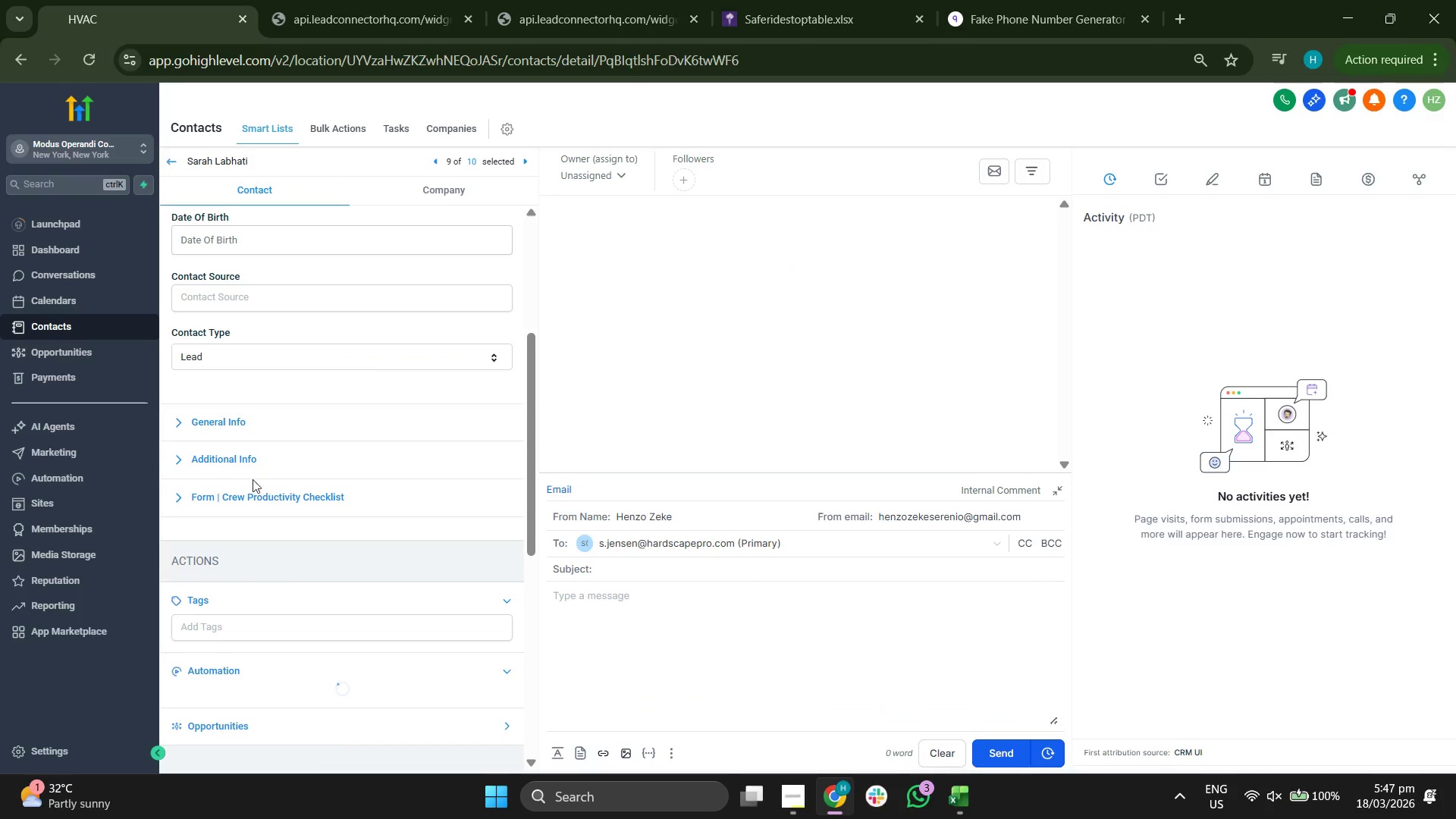 
left_click([623, 257])
 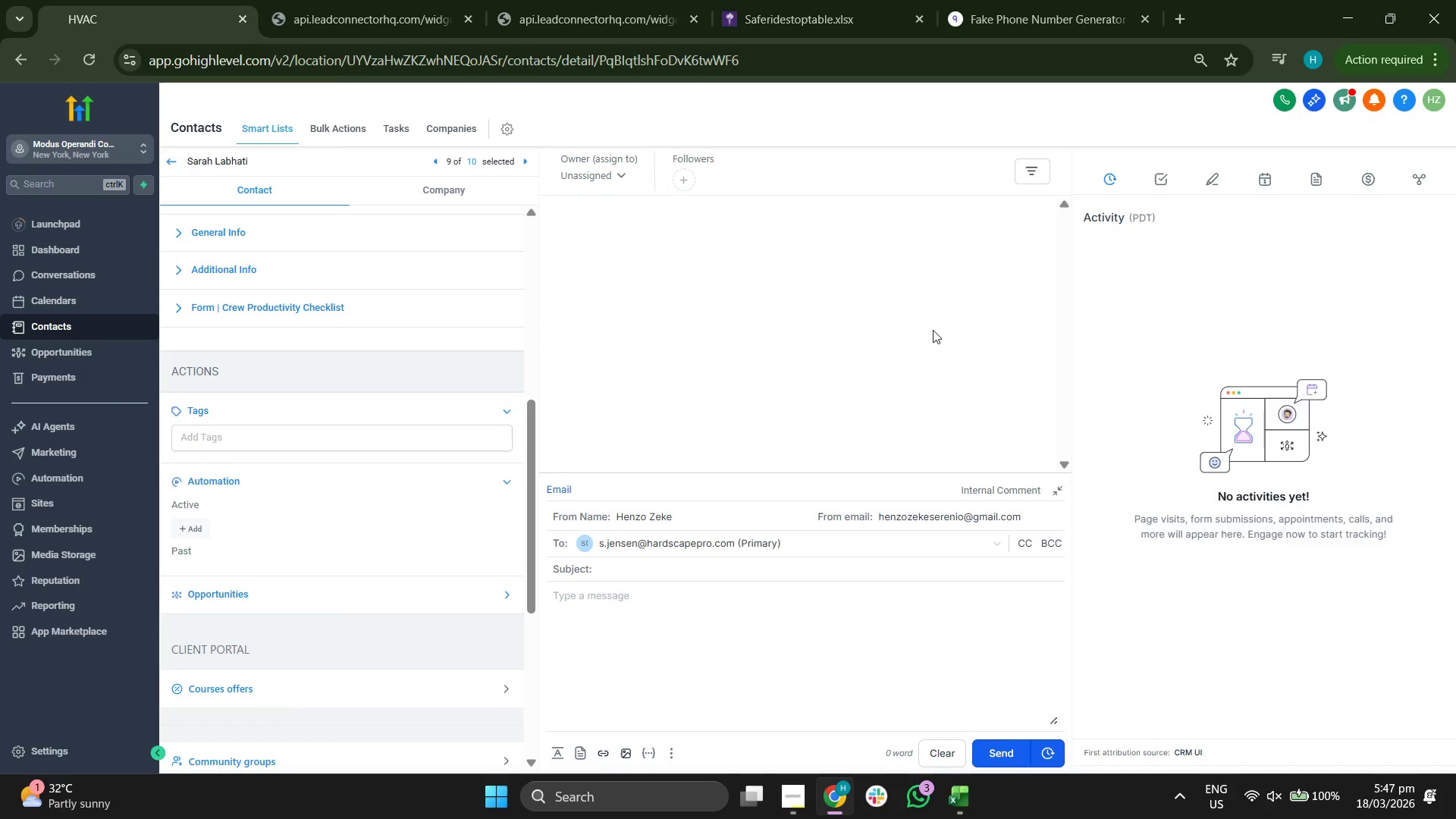 
scroll: coordinate [240, 469], scroll_direction: down, amount: 2.0
 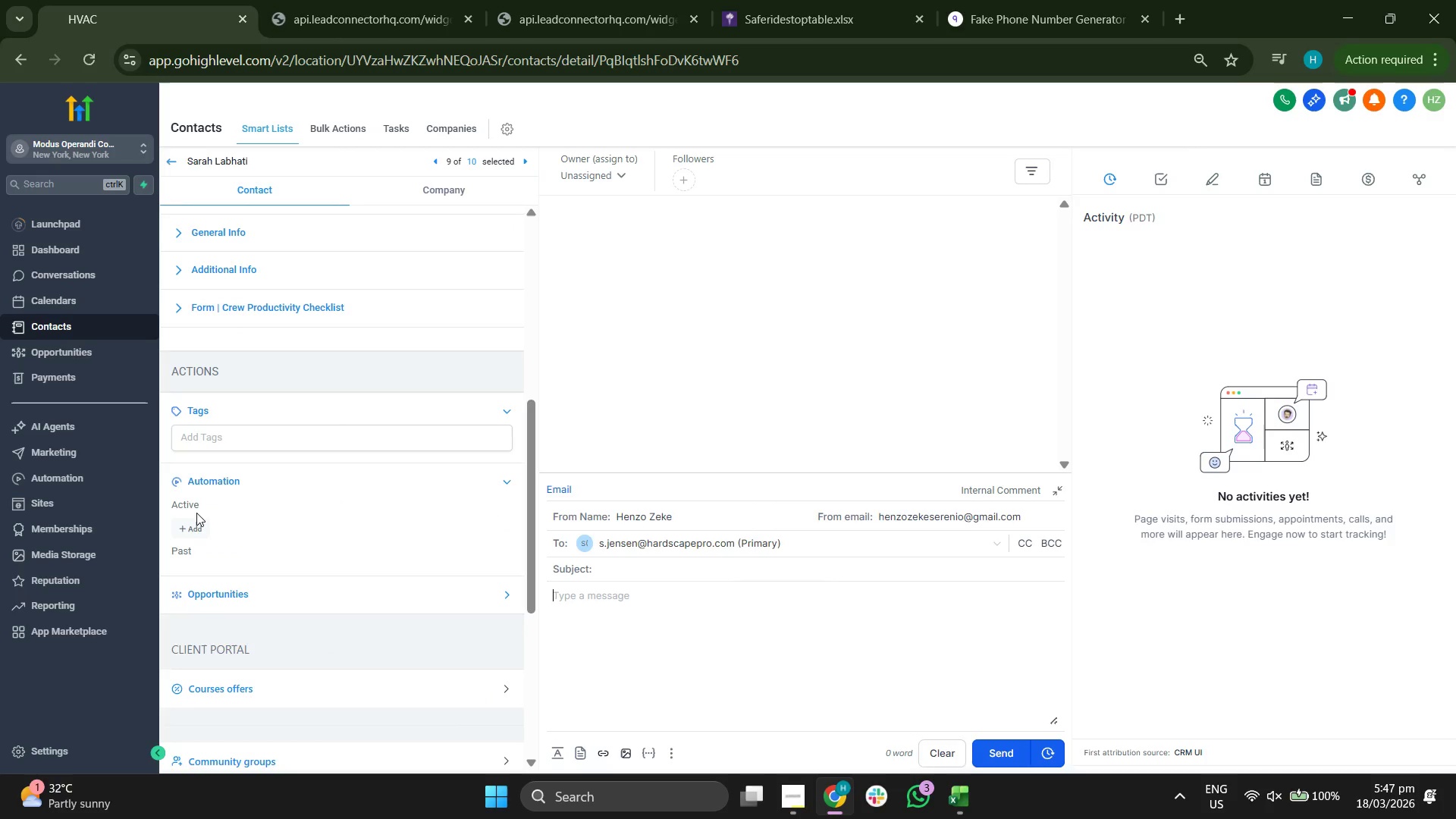 
wait(5.85)
 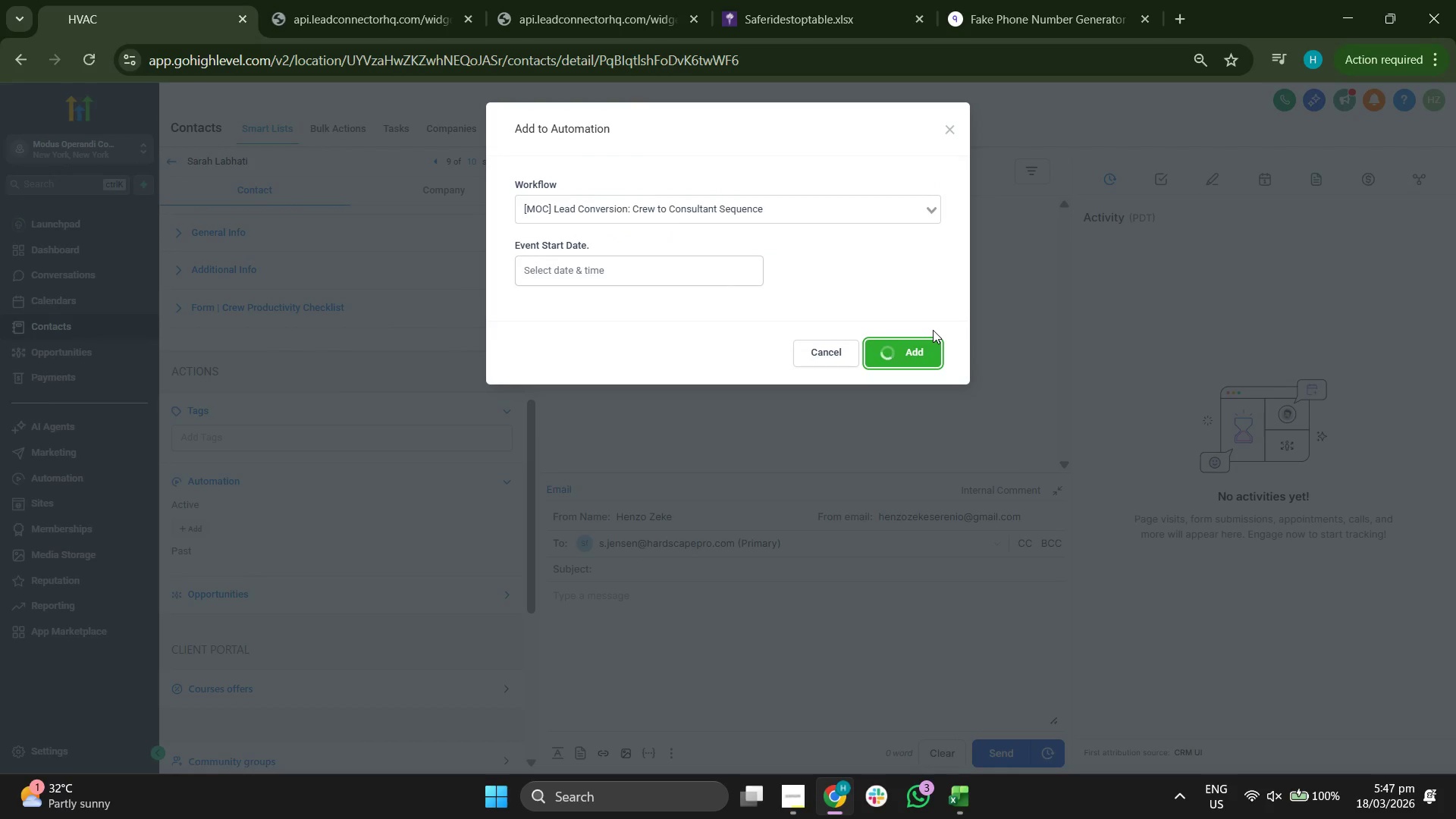 
left_click([178, 164])
 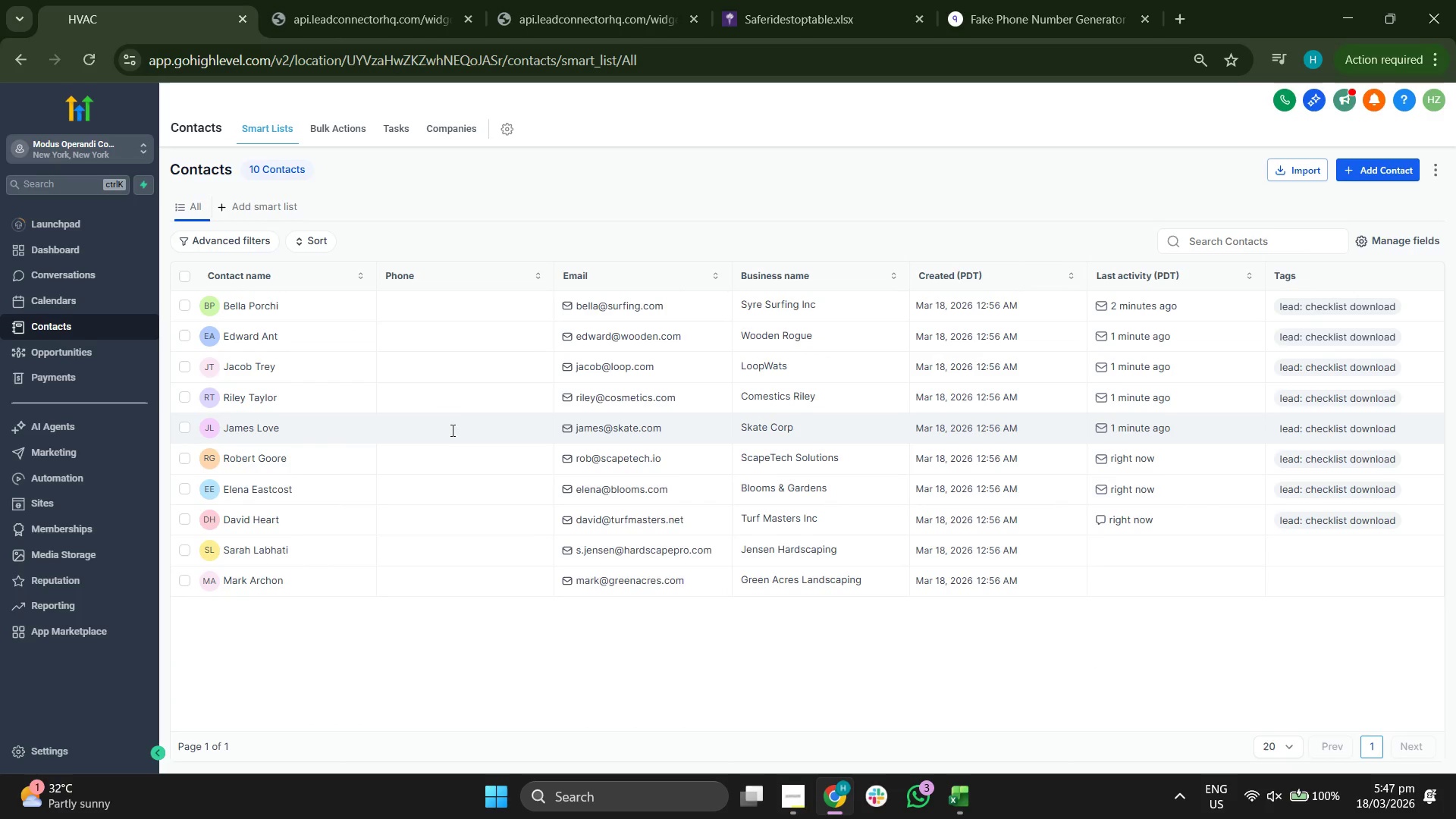 
left_click([250, 579])
 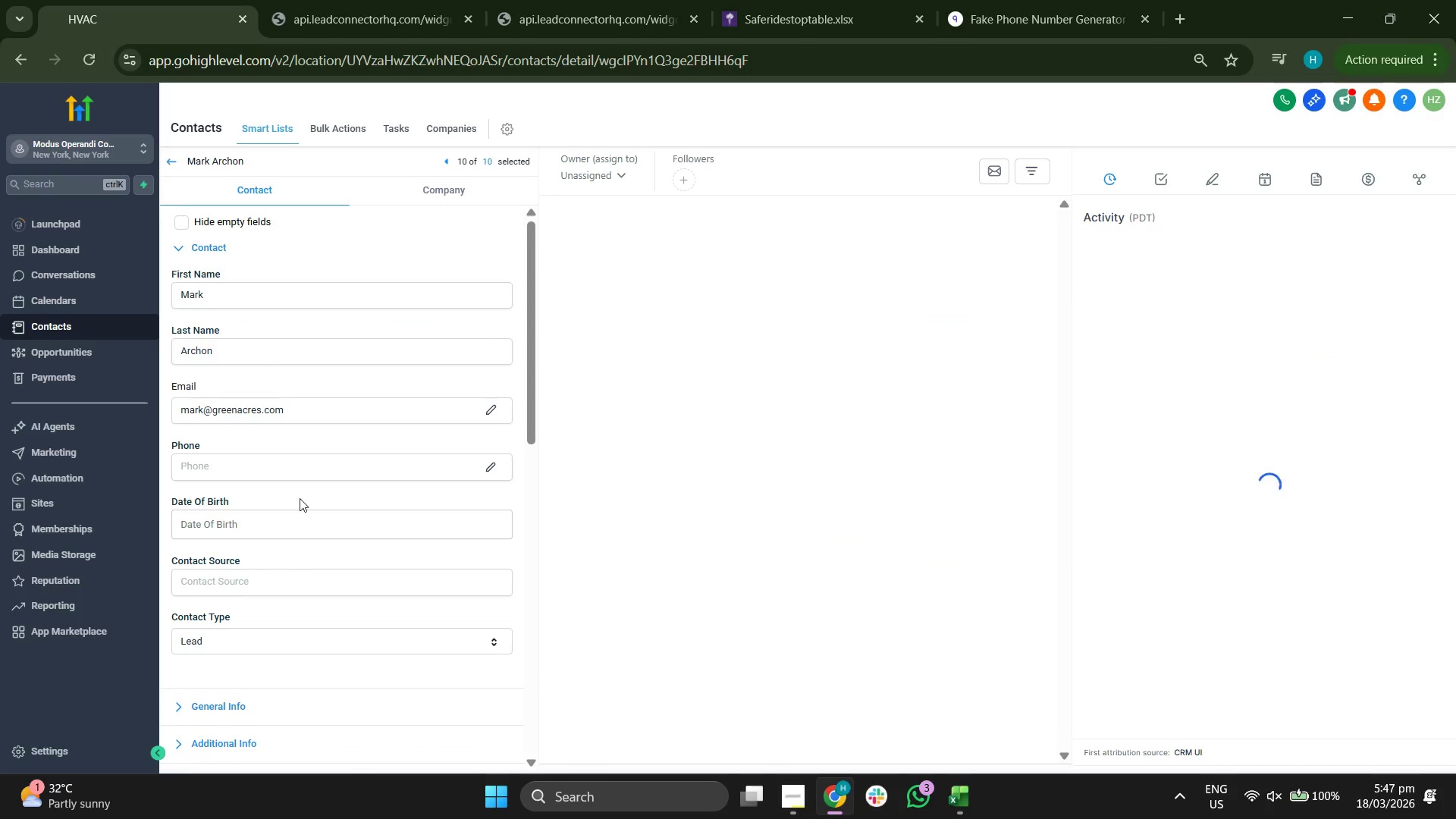 
left_click([189, 433])
 